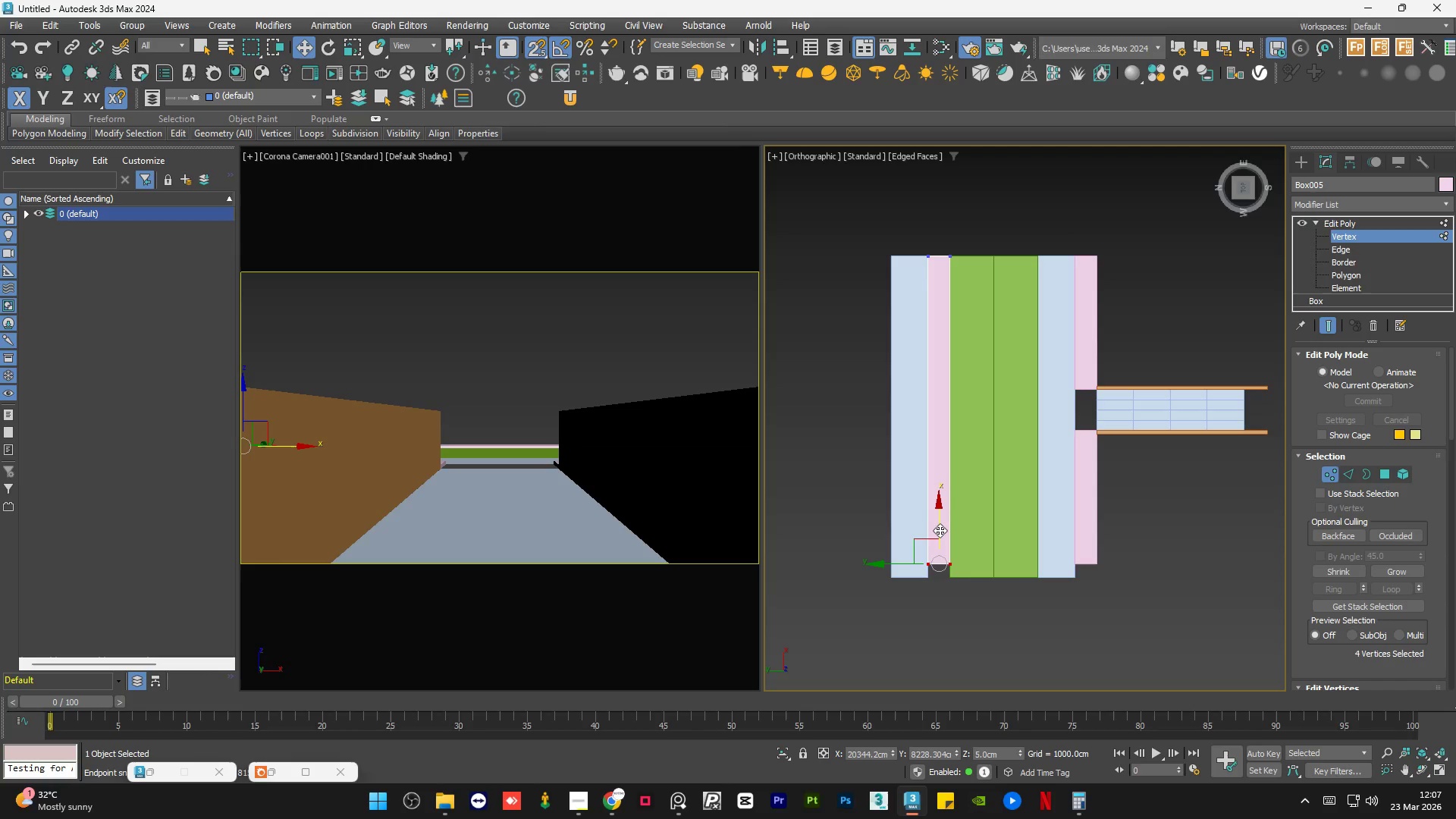 
left_click_drag(start_coordinate=[940, 529], to_coordinate=[1081, 576])
 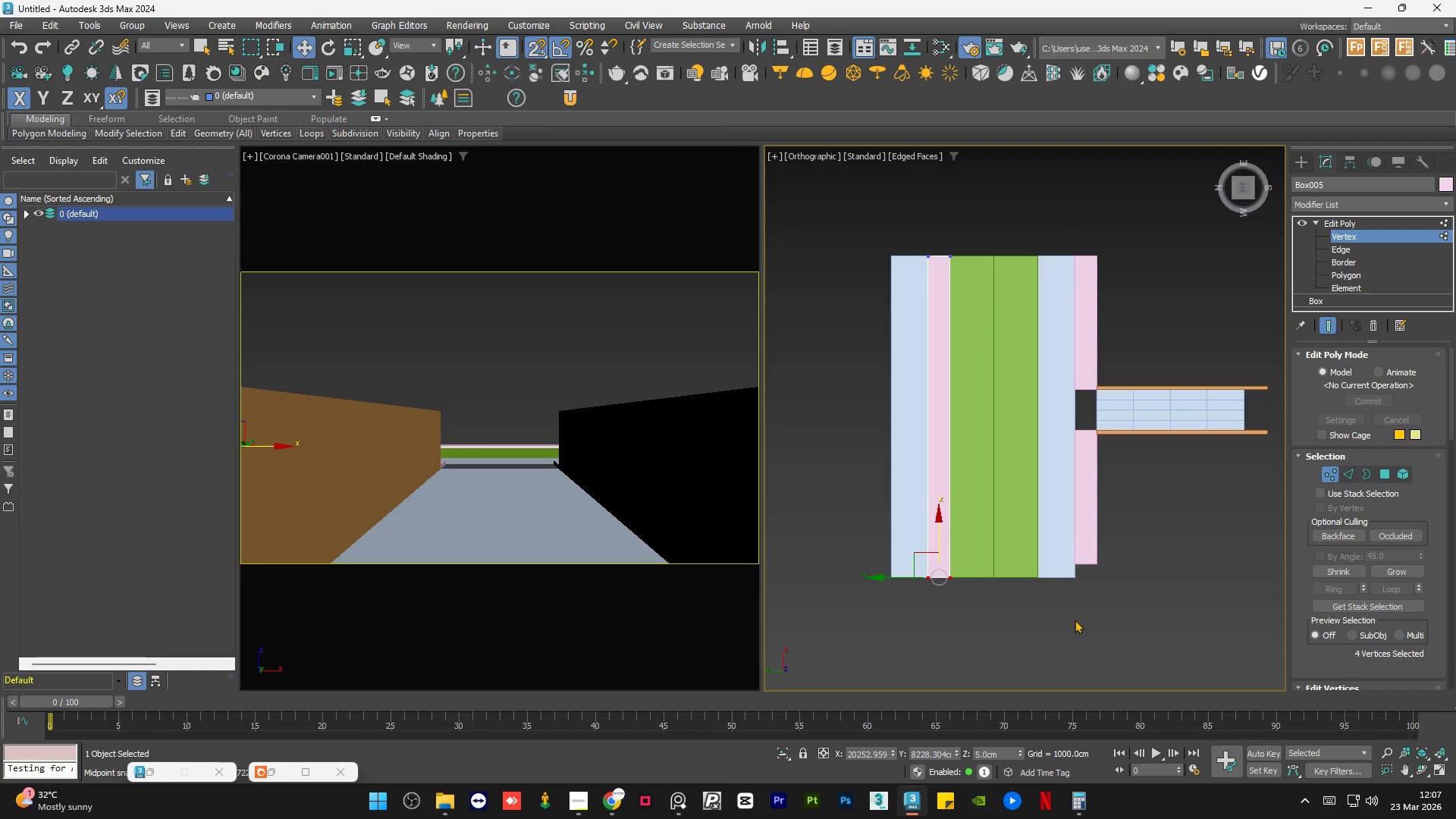 
left_click([1075, 620])
 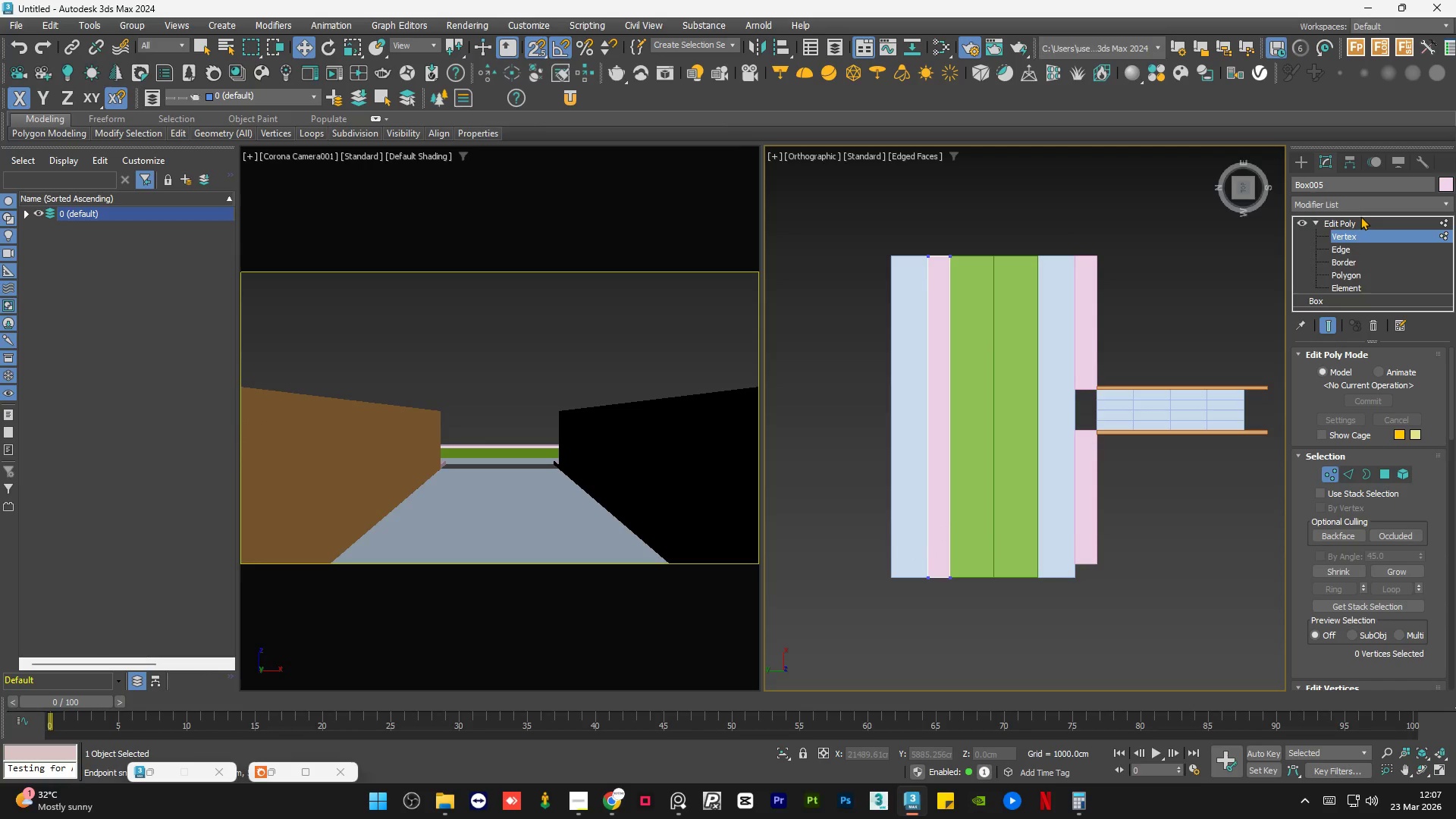 
left_click([1355, 221])
 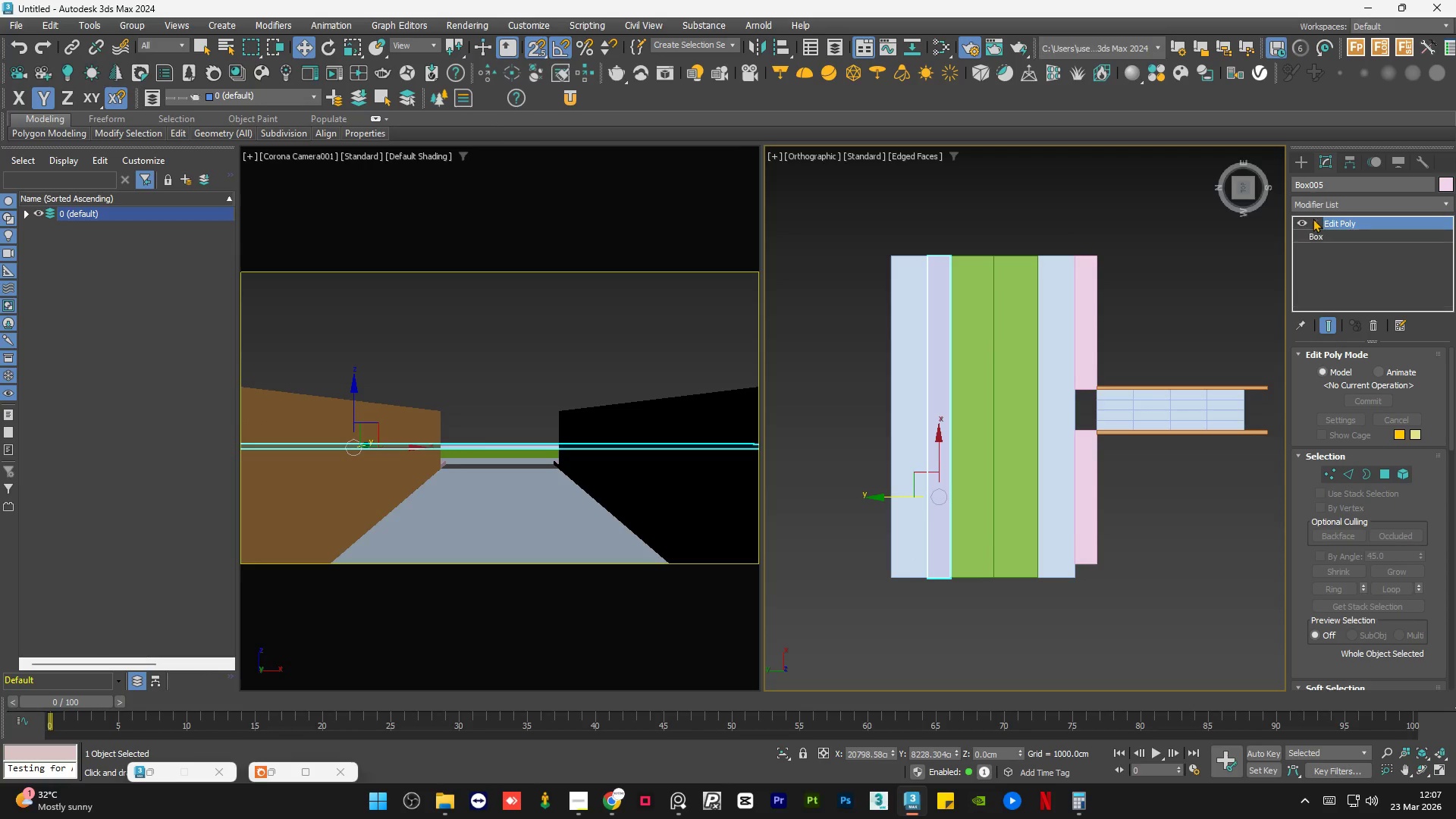 
double_click([1173, 312])
 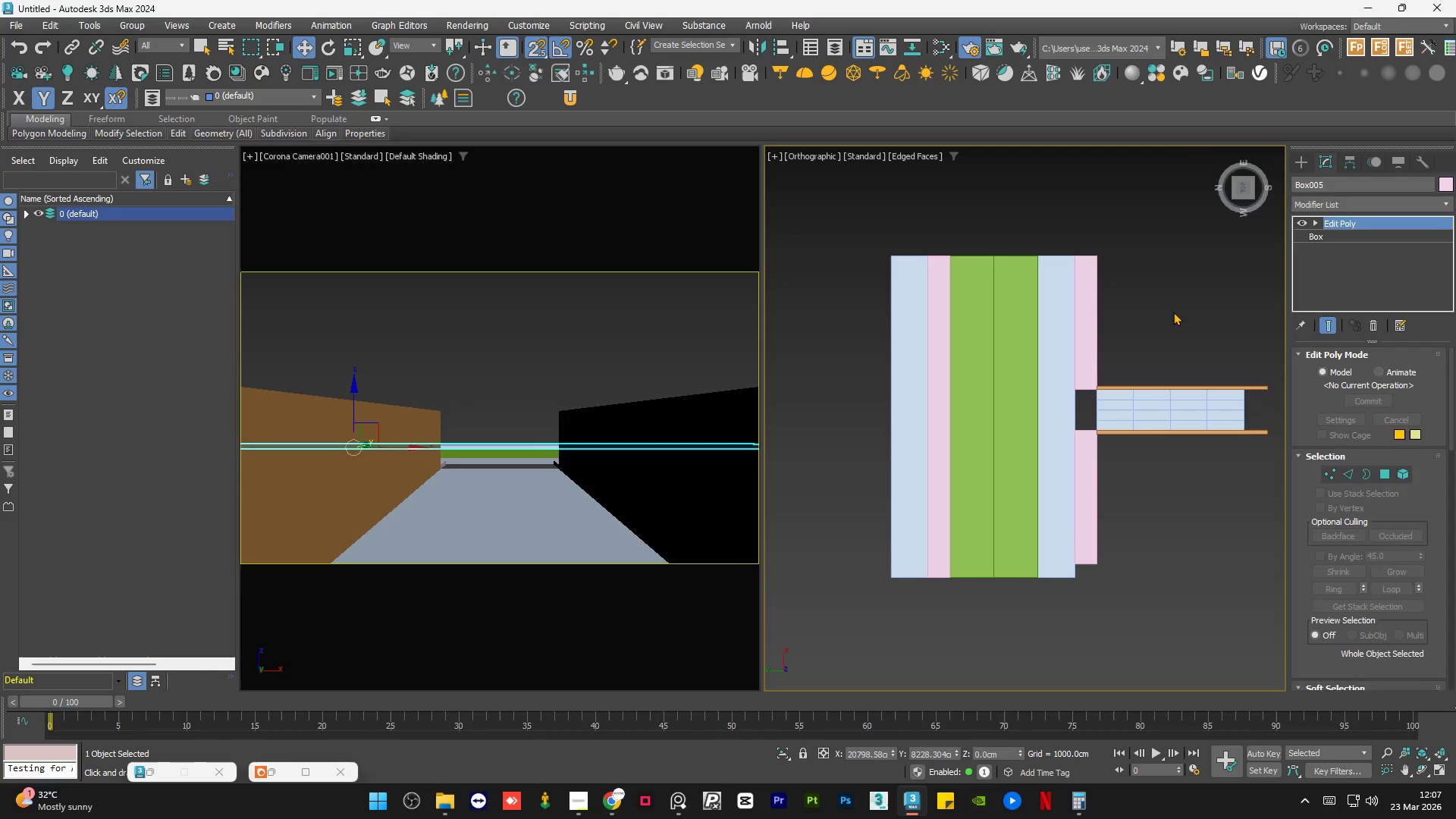 
key(S)
 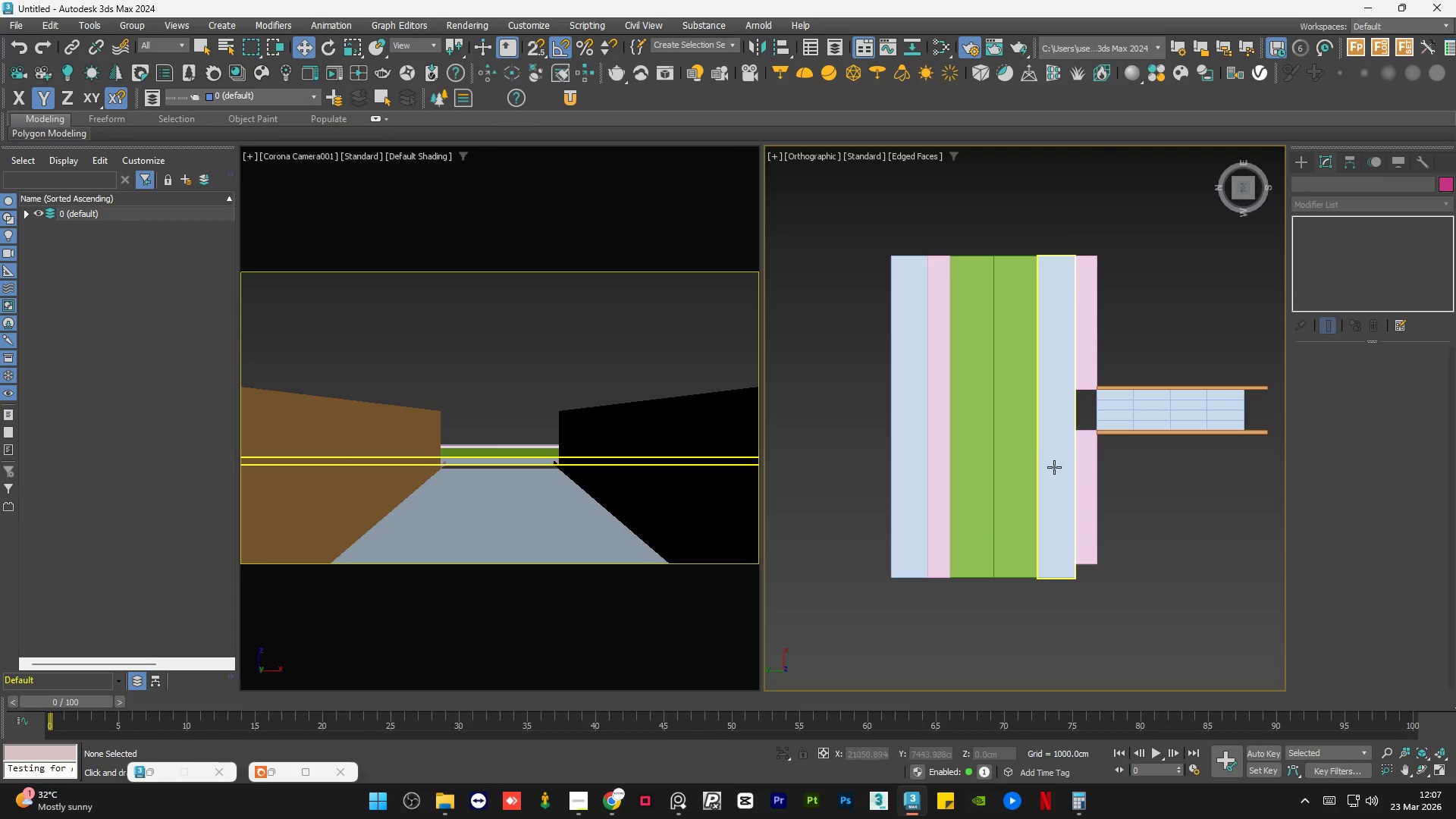 
hold_key(key=AltLeft, duration=1.2)
 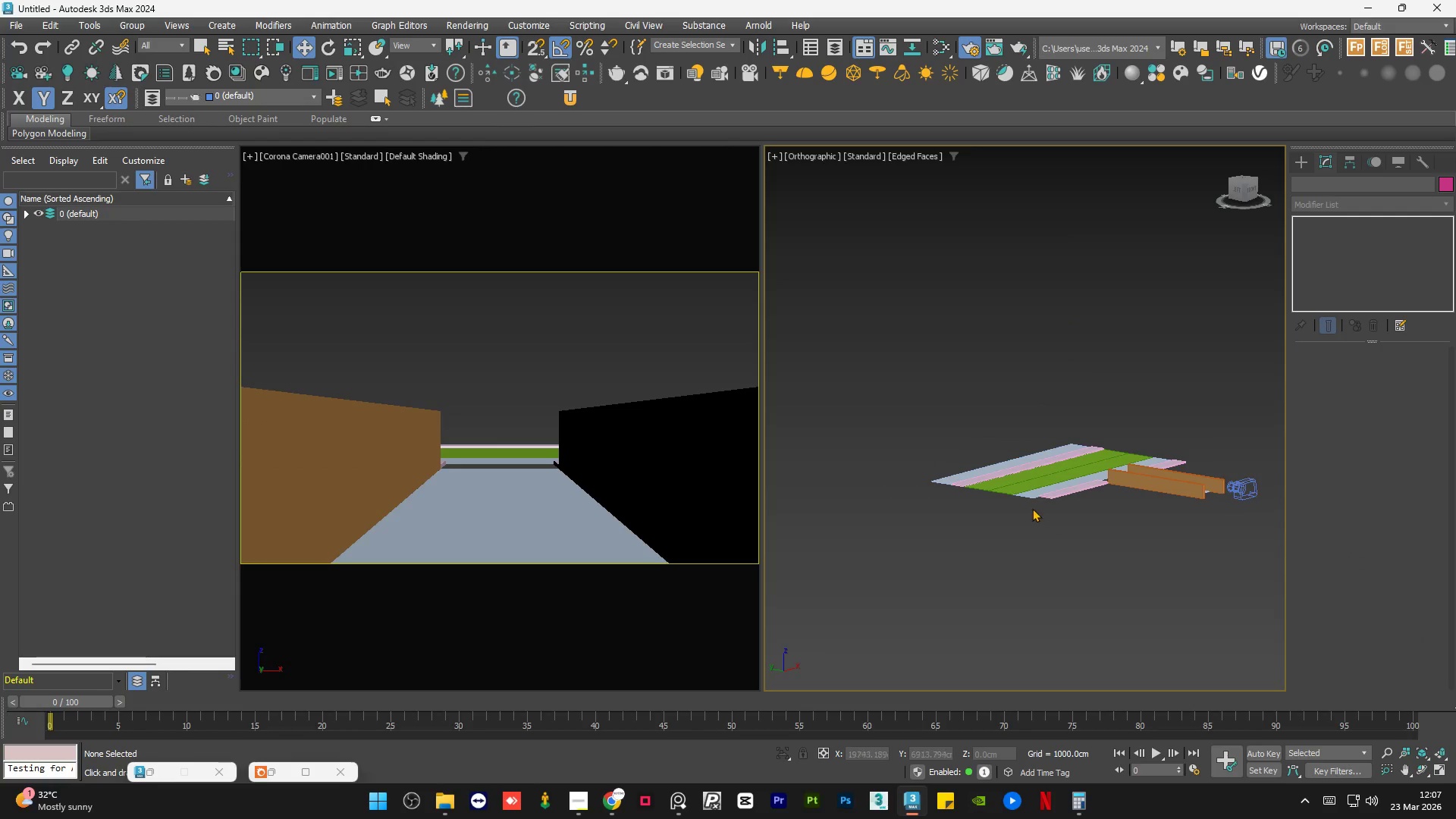 
scroll: coordinate [1056, 478], scroll_direction: down, amount: 1.0
 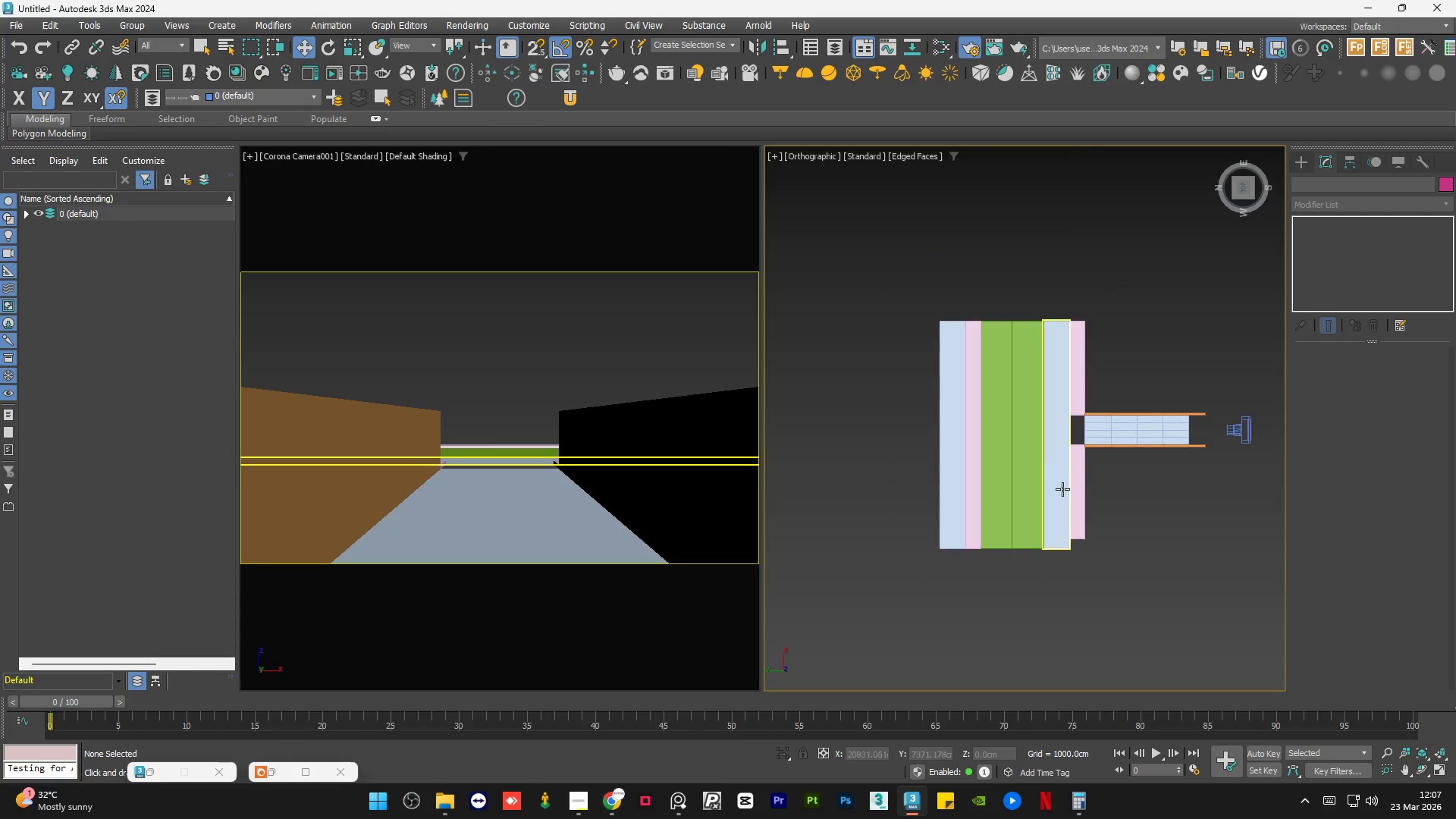 
hold_key(key=AltLeft, duration=2.12)
scroll: coordinate [1031, 504], scroll_direction: up, amount: 6.0
 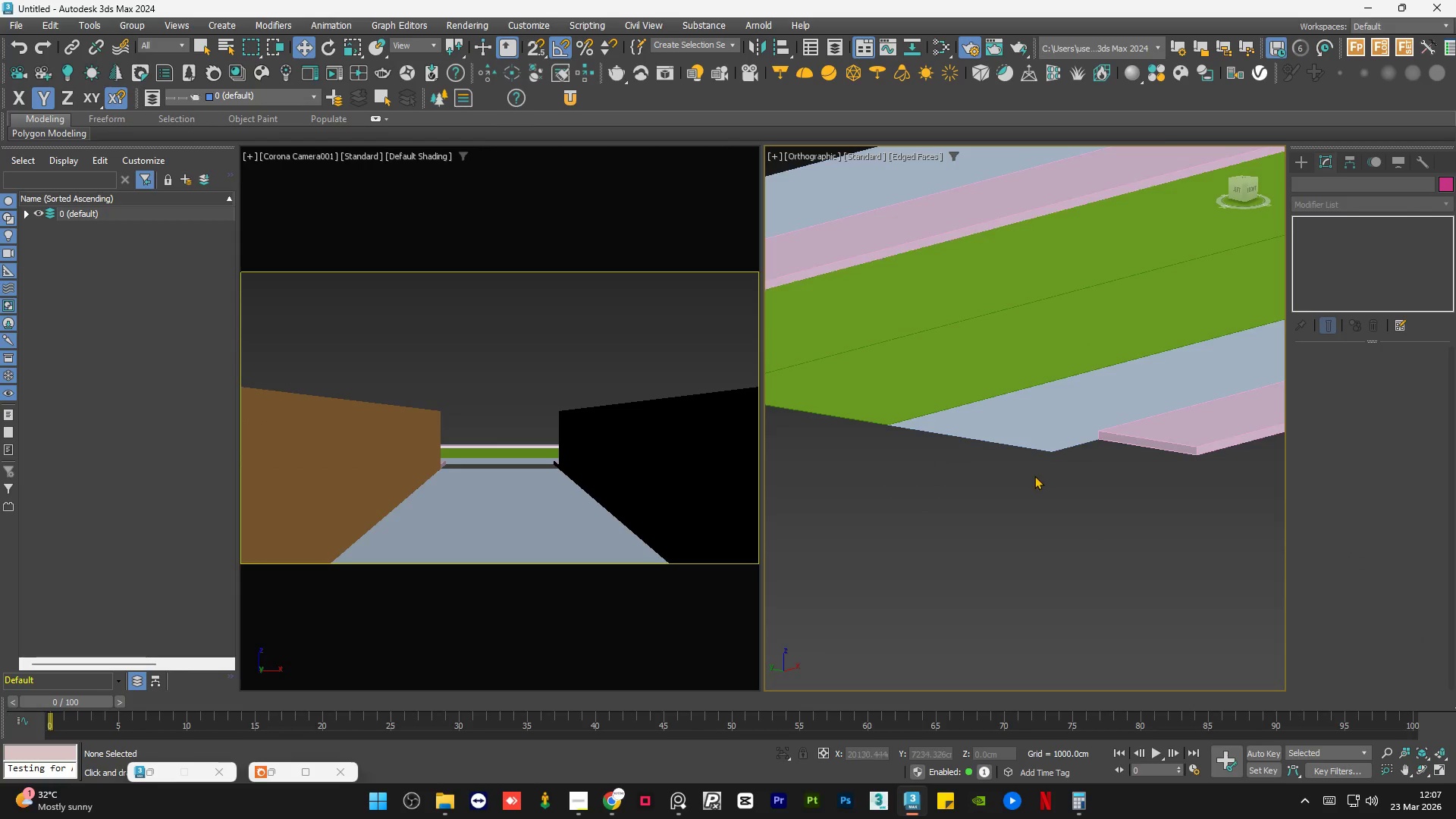 
hold_key(key=AltLeft, duration=1.5)
 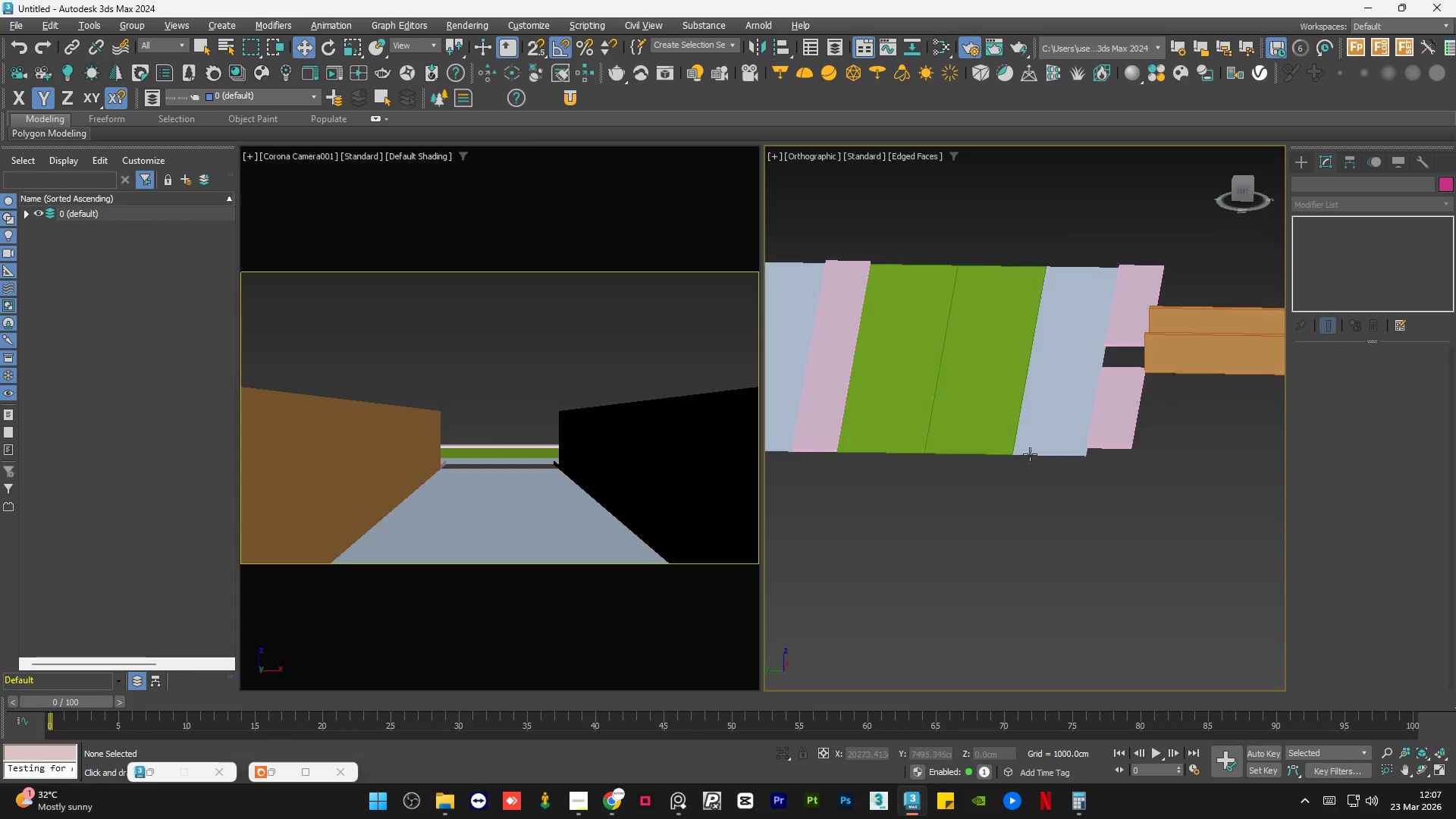 
scroll: coordinate [1043, 471], scroll_direction: down, amount: 3.0
 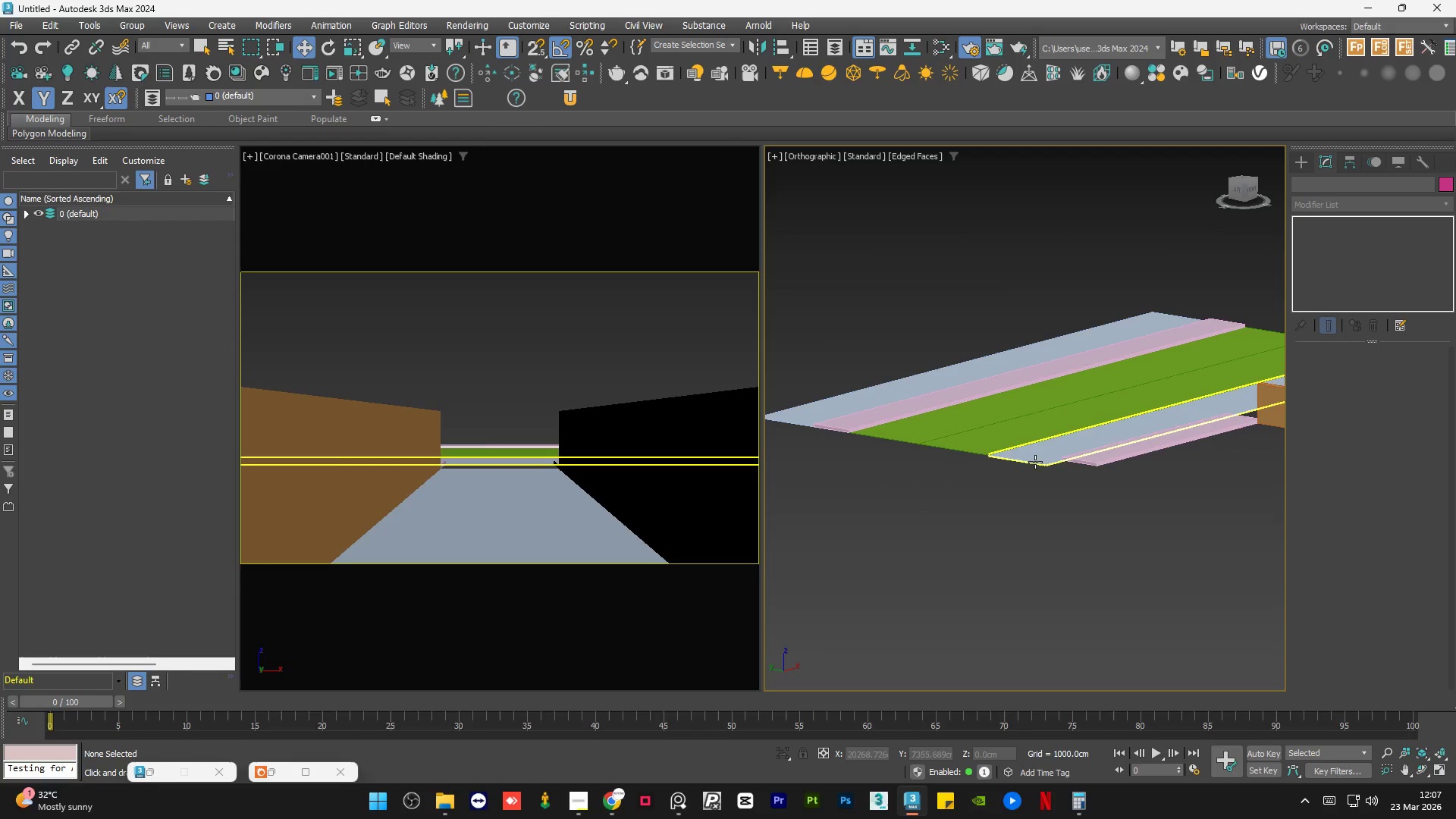 
hold_key(key=AltLeft, duration=1.2)
 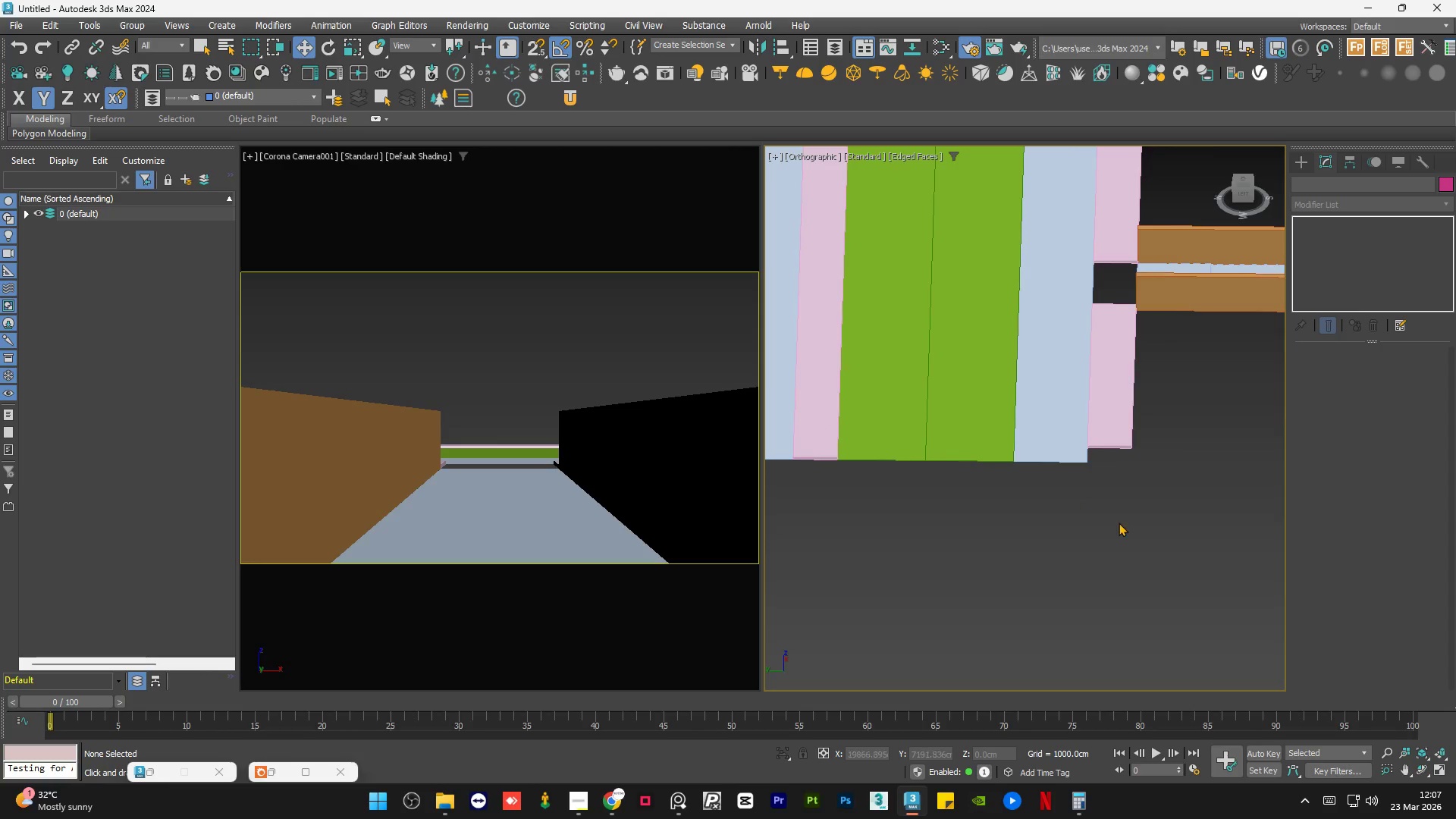 
scroll: coordinate [1119, 522], scroll_direction: down, amount: 1.0
 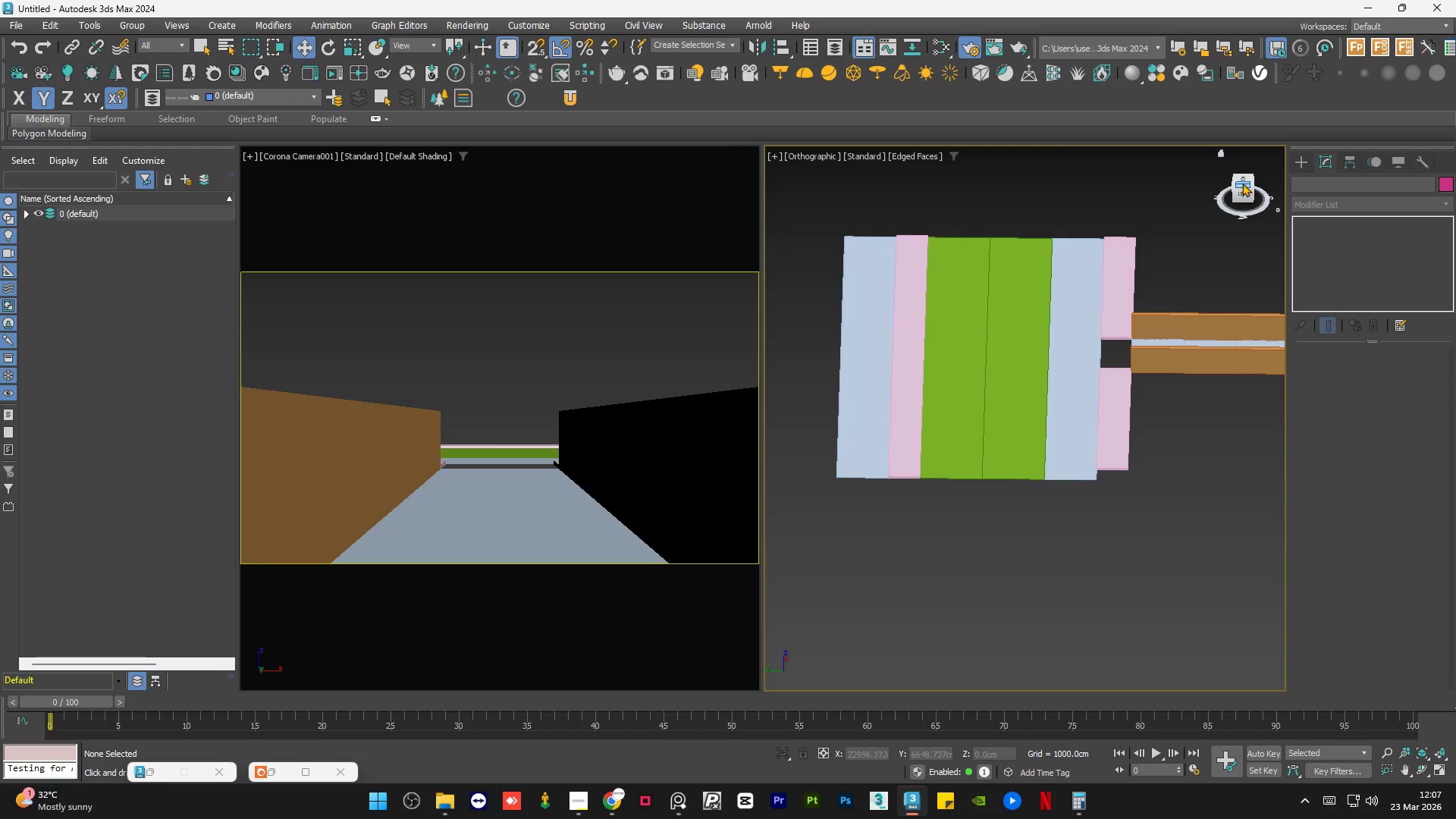 
left_click([1242, 179])
 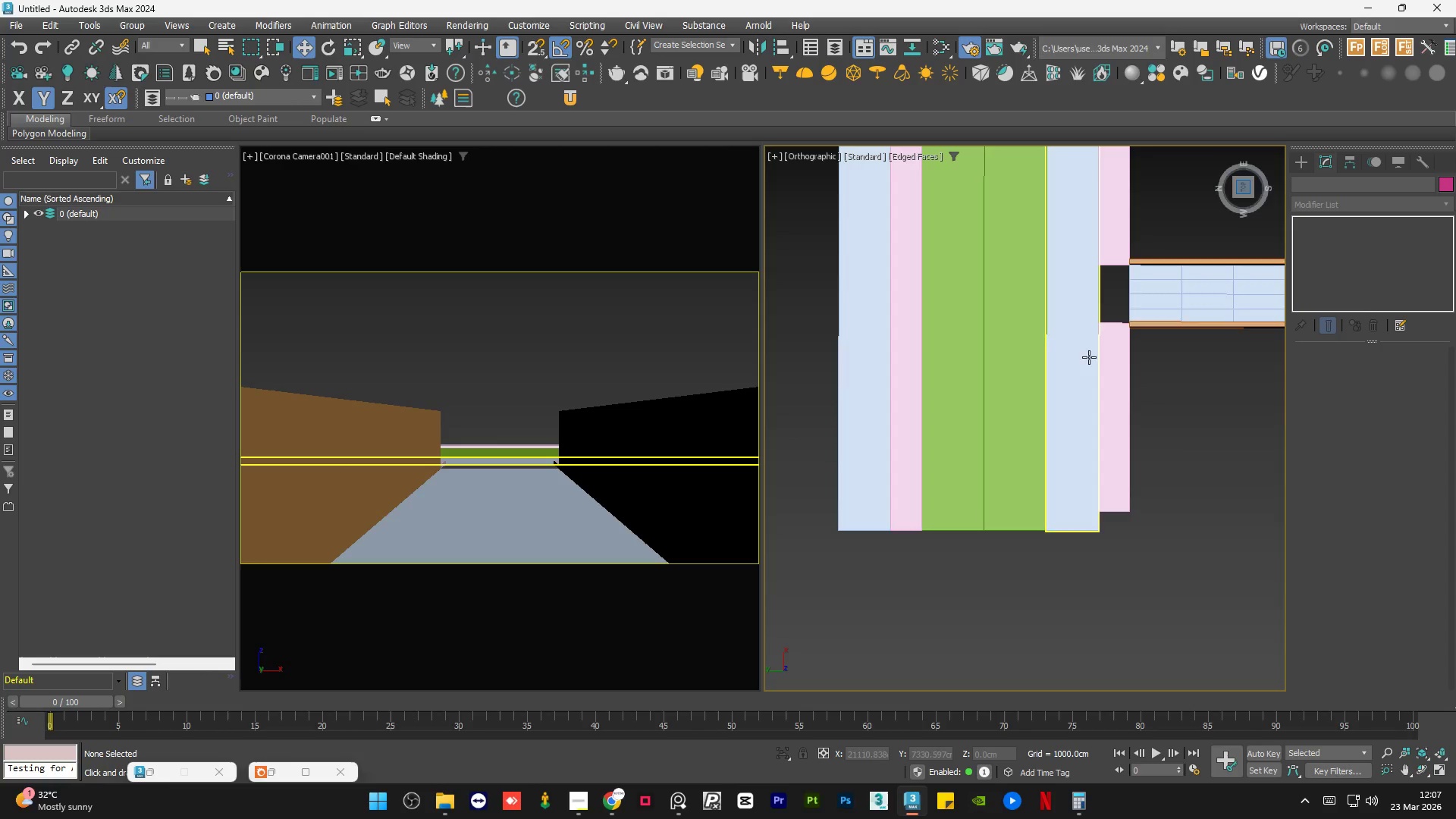 
scroll: coordinate [1057, 453], scroll_direction: down, amount: 1.0
 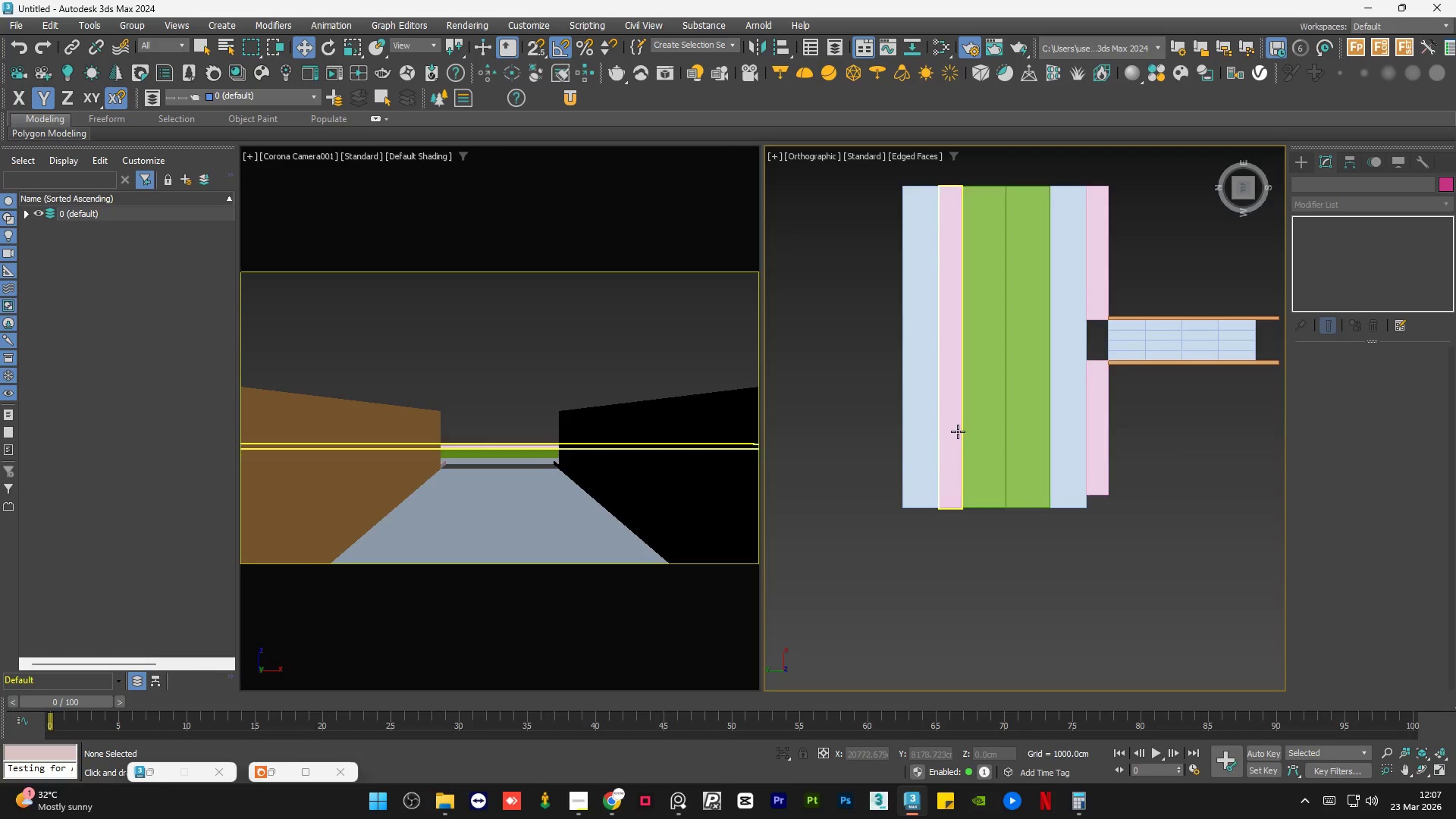 
left_click([958, 431])
 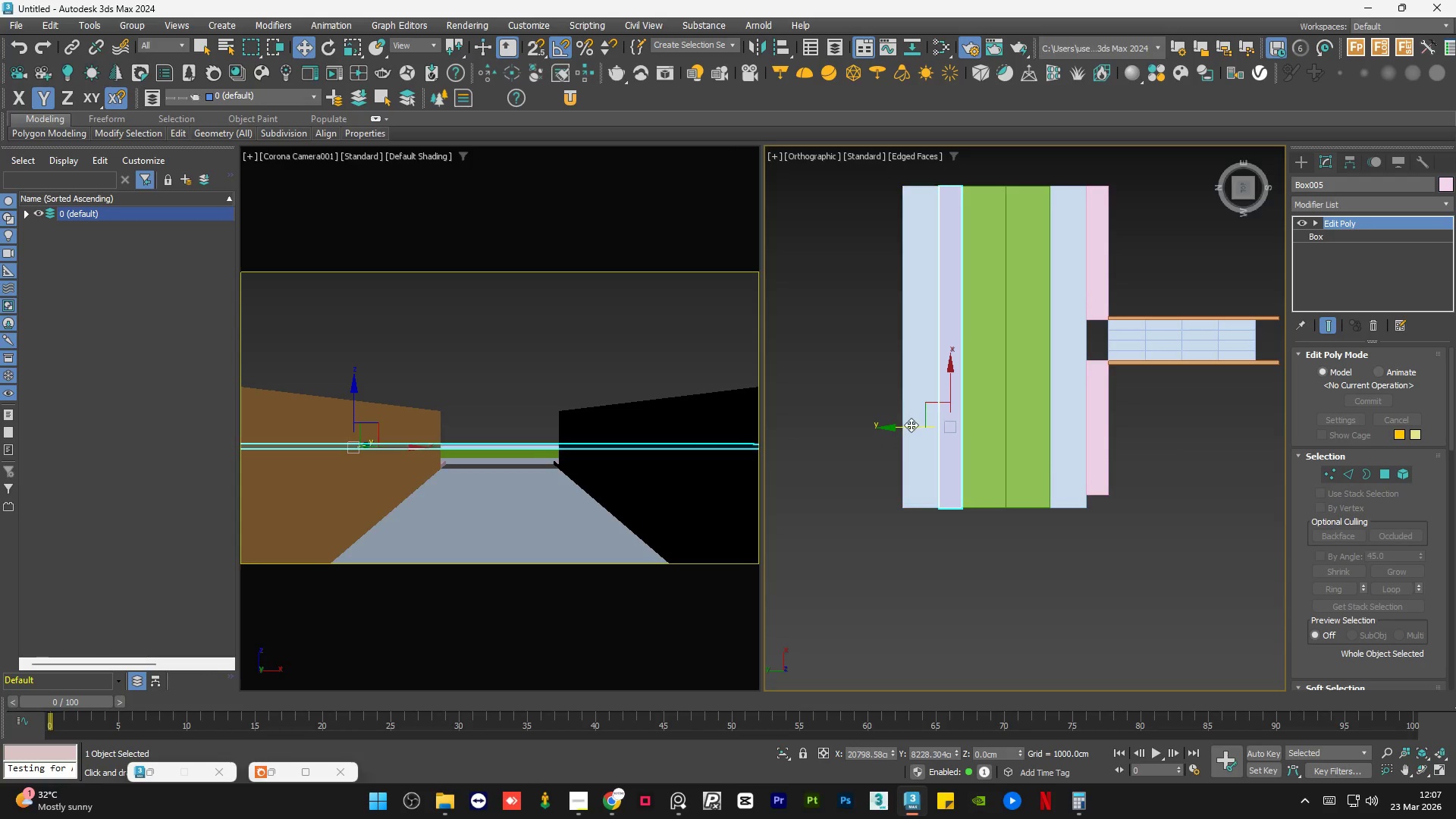 
left_click_drag(start_coordinate=[909, 426], to_coordinate=[803, 438])
 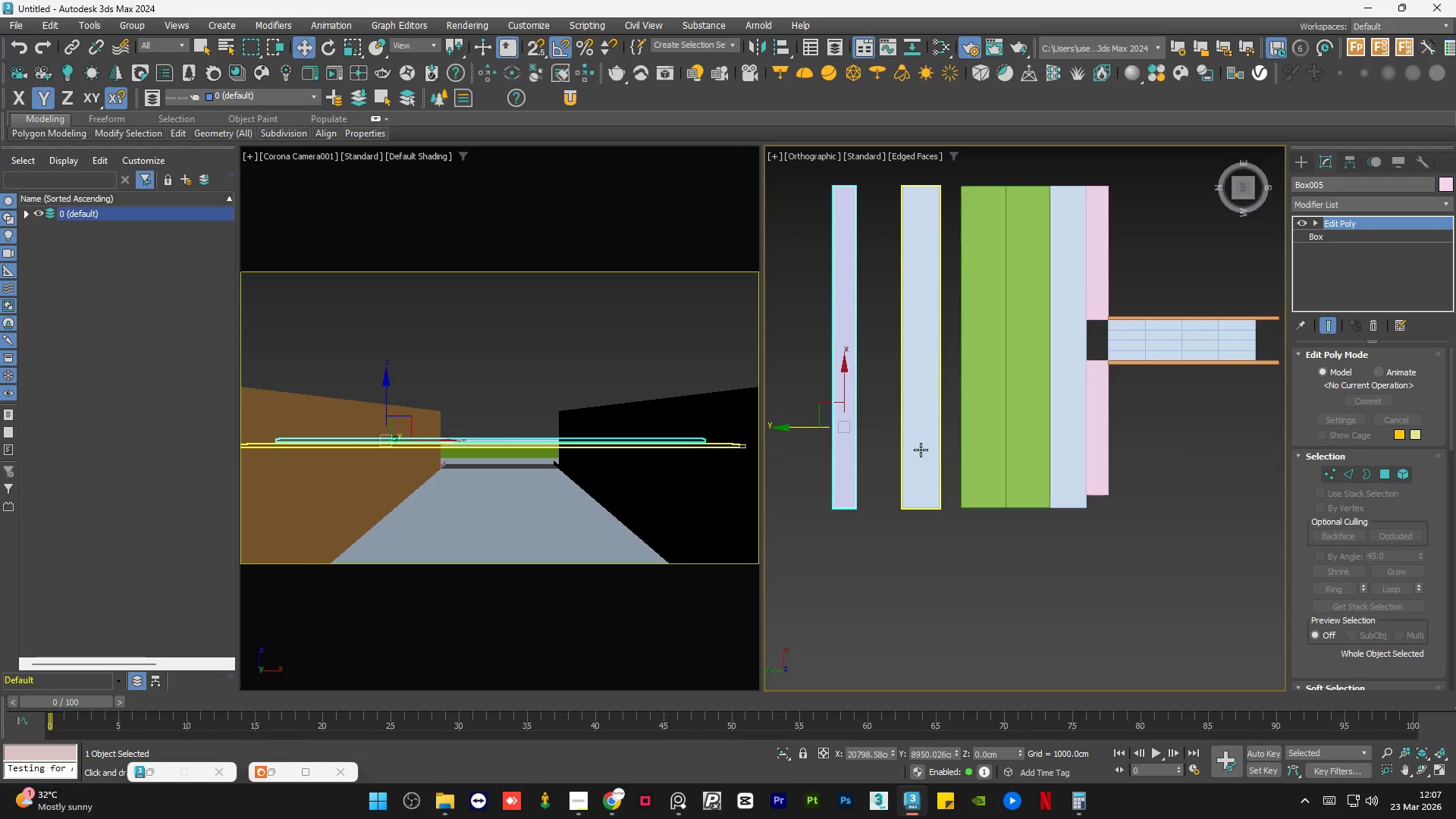 
left_click([921, 450])
 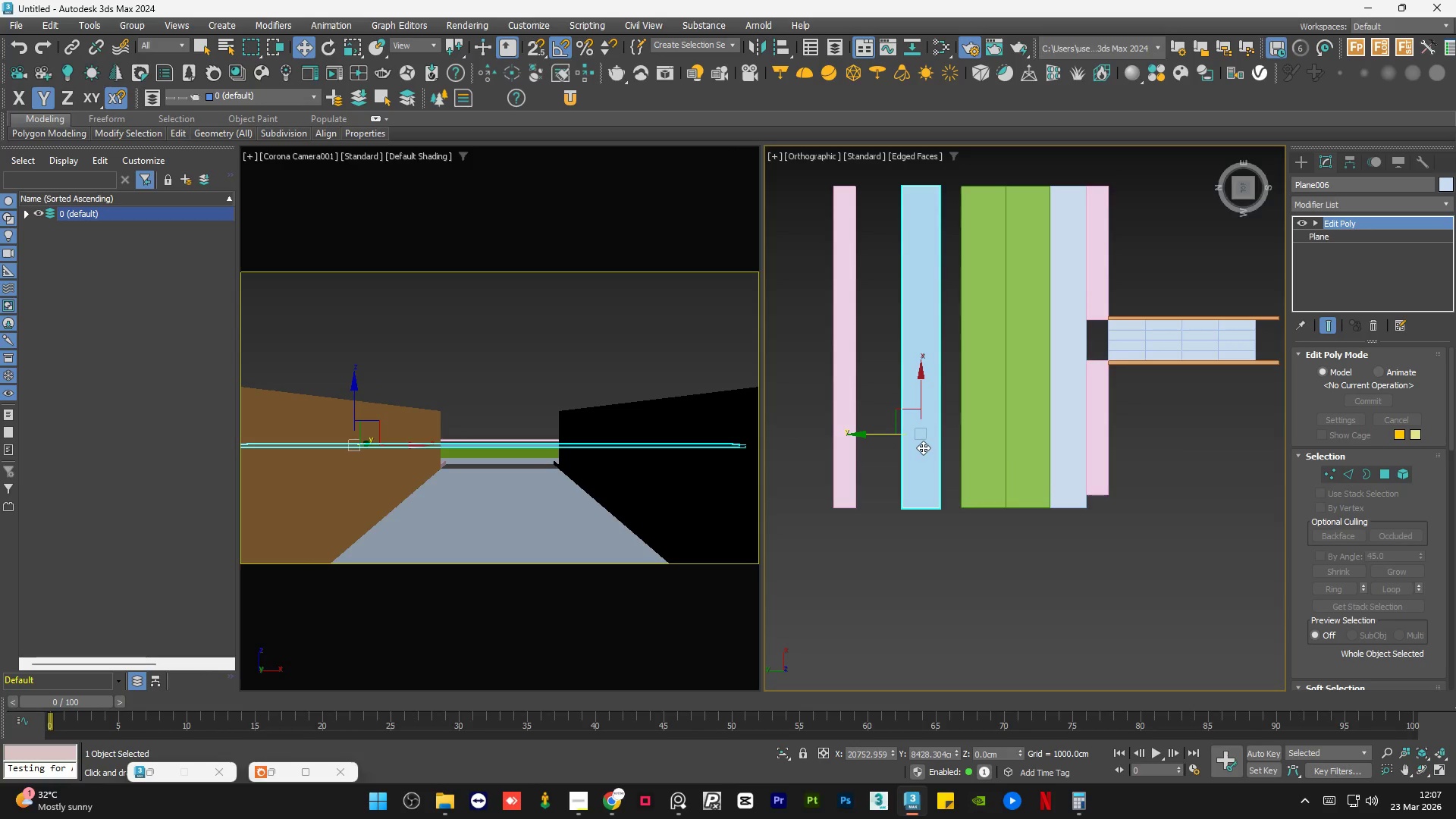 
scroll: coordinate [923, 488], scroll_direction: up, amount: 3.0
 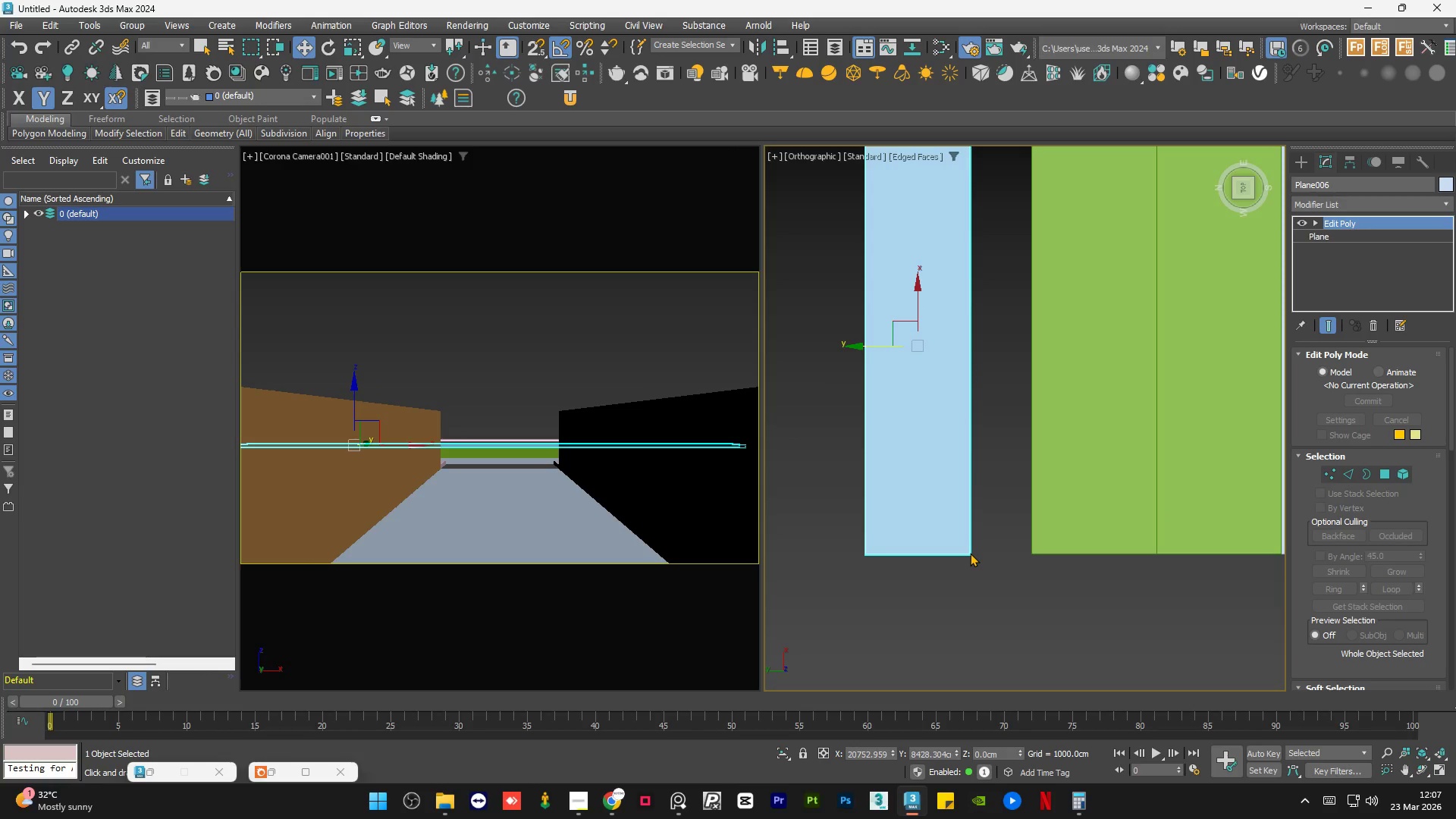 
key(S)
 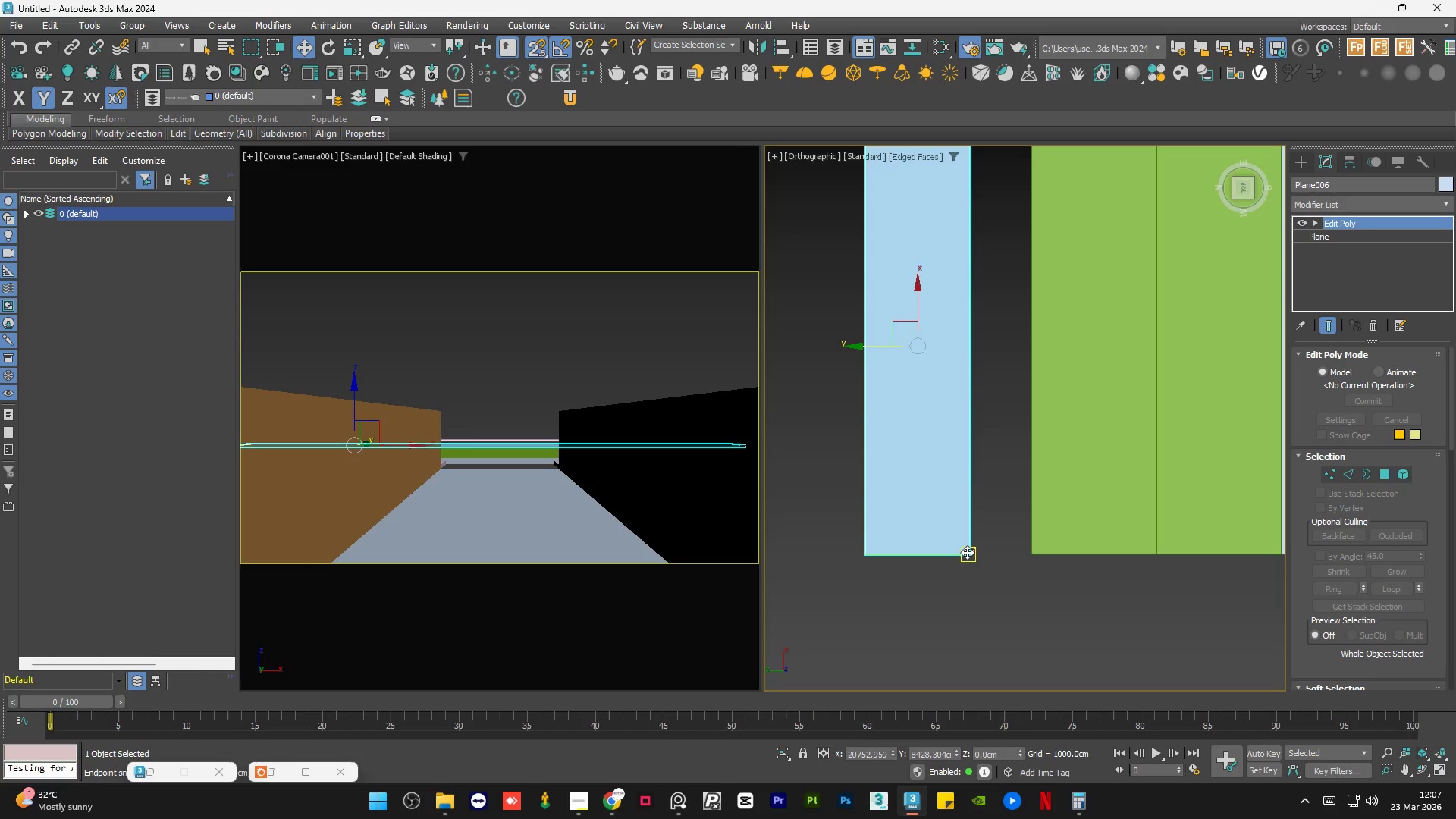 
left_click_drag(start_coordinate=[965, 553], to_coordinate=[1021, 542])
 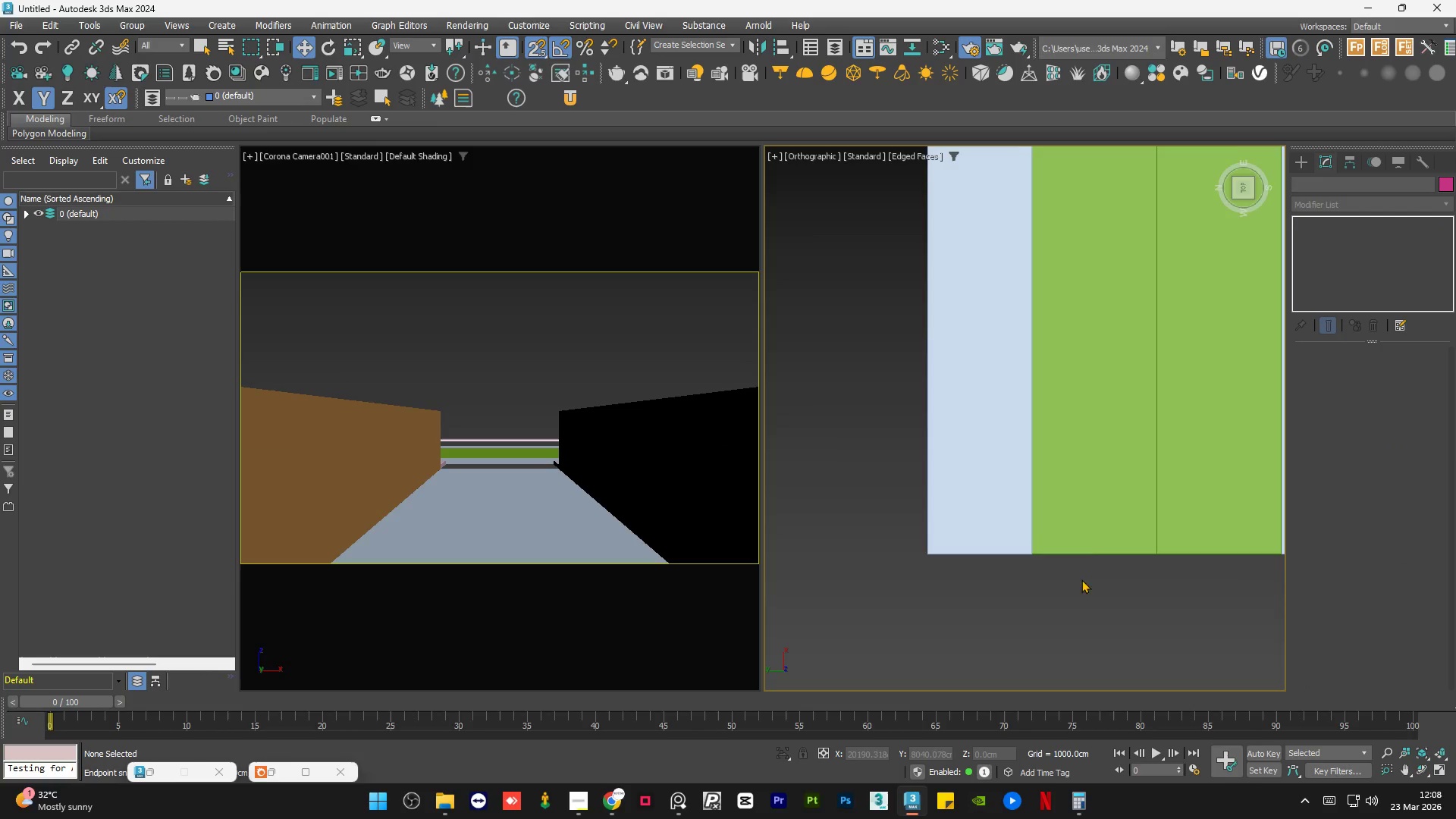 
scroll: coordinate [1090, 575], scroll_direction: down, amount: 2.0
 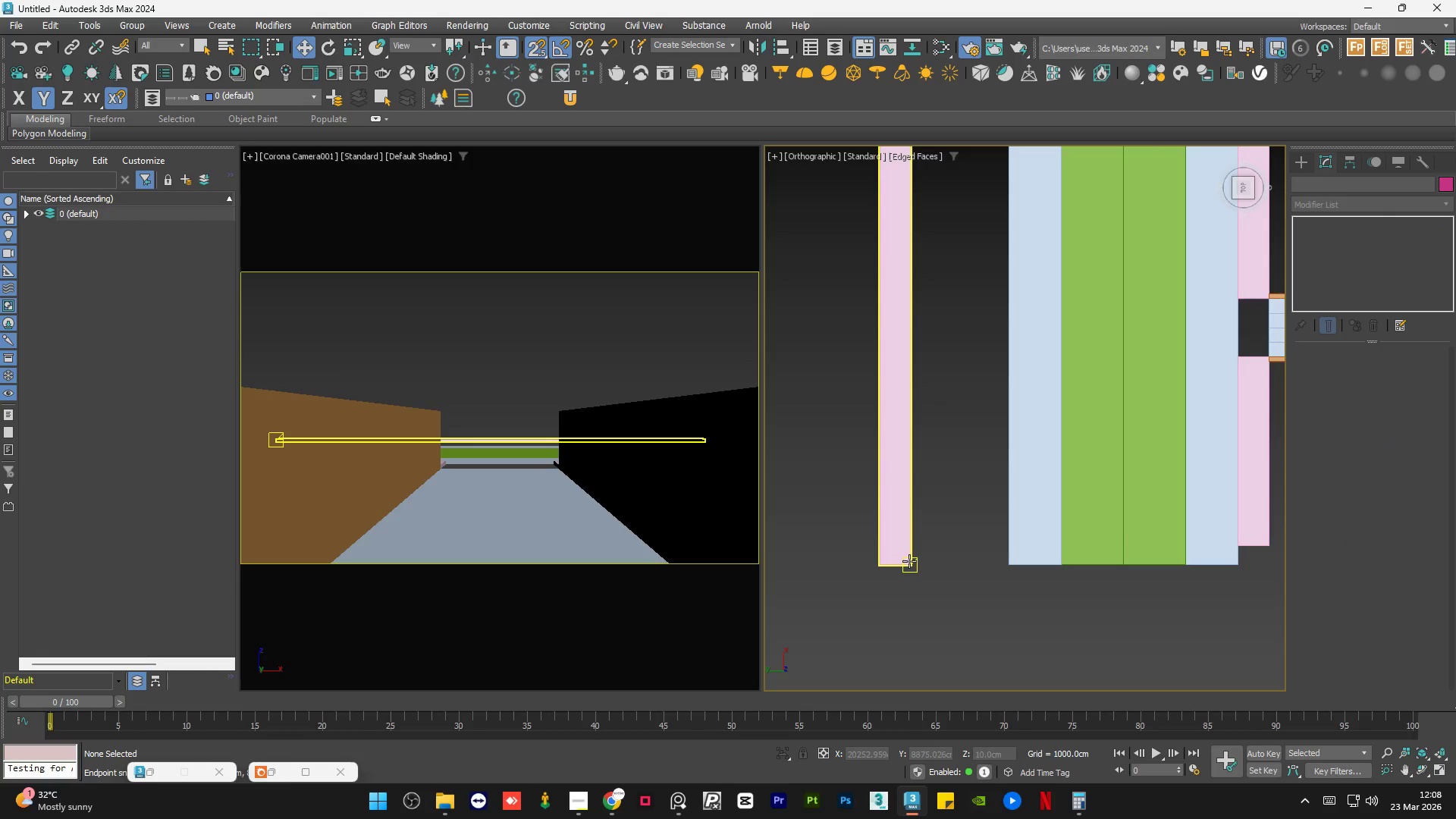 
left_click_drag(start_coordinate=[911, 563], to_coordinate=[997, 563])
 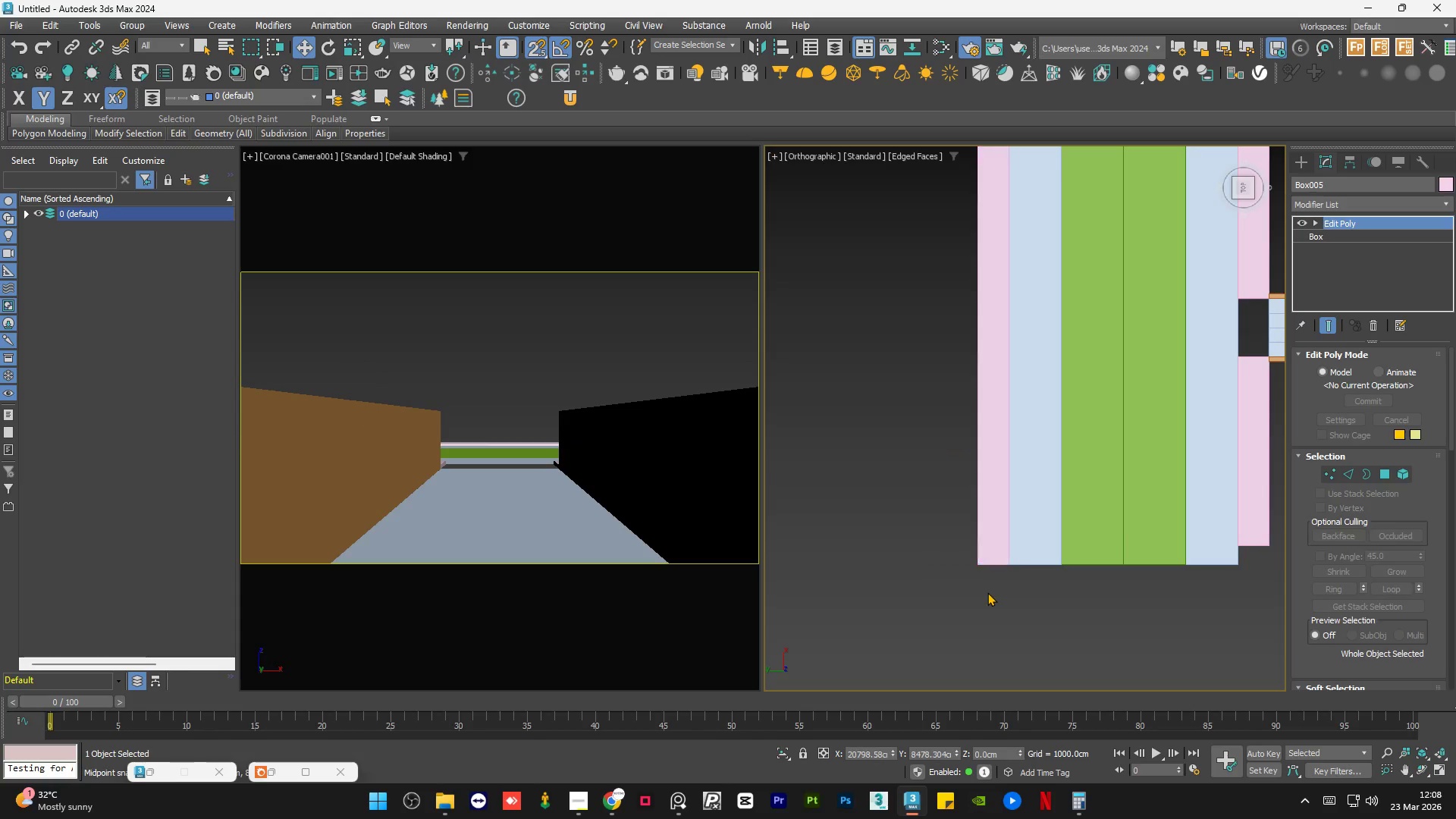 
key(S)
 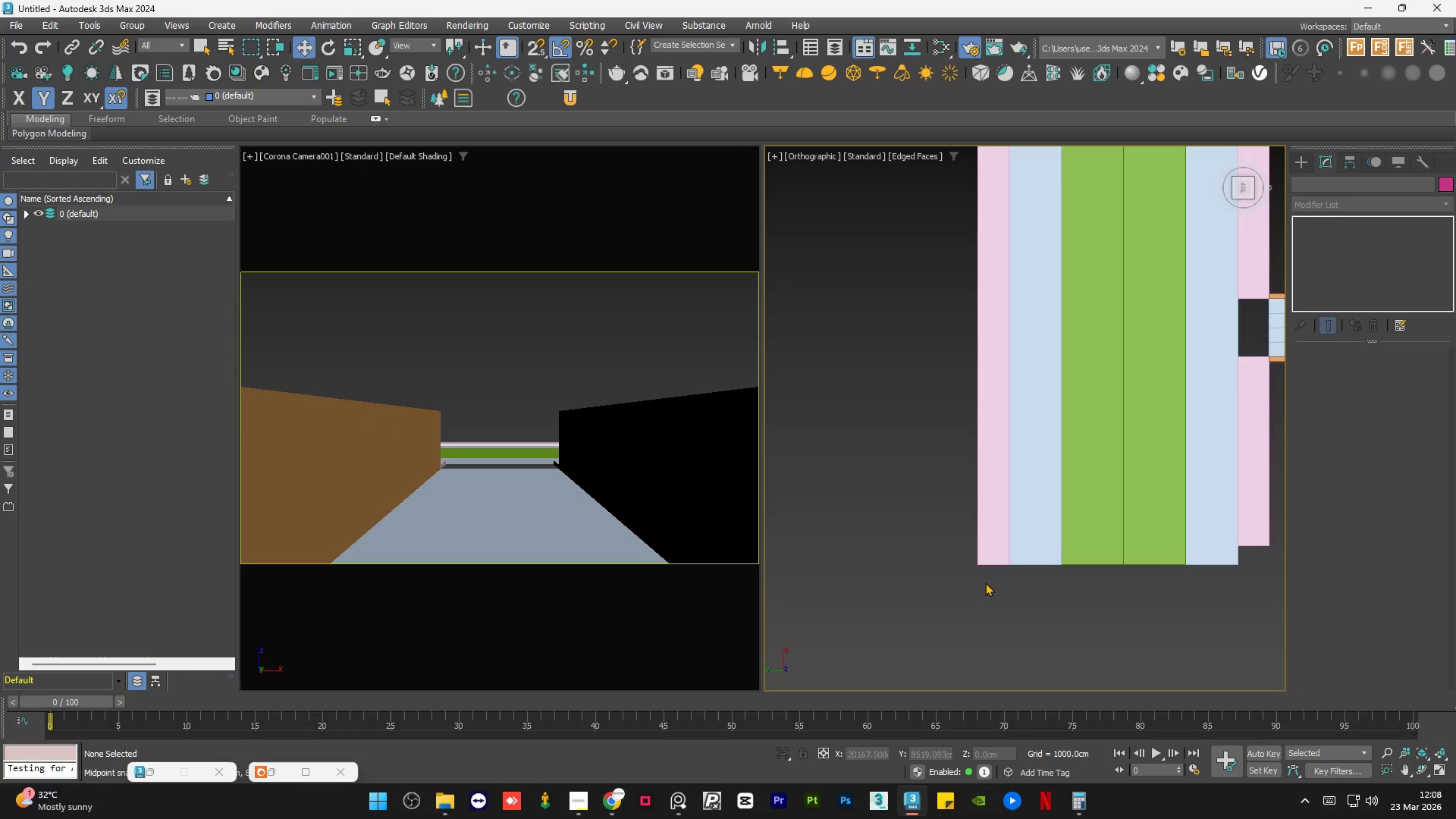 
scroll: coordinate [972, 579], scroll_direction: down, amount: 2.0
 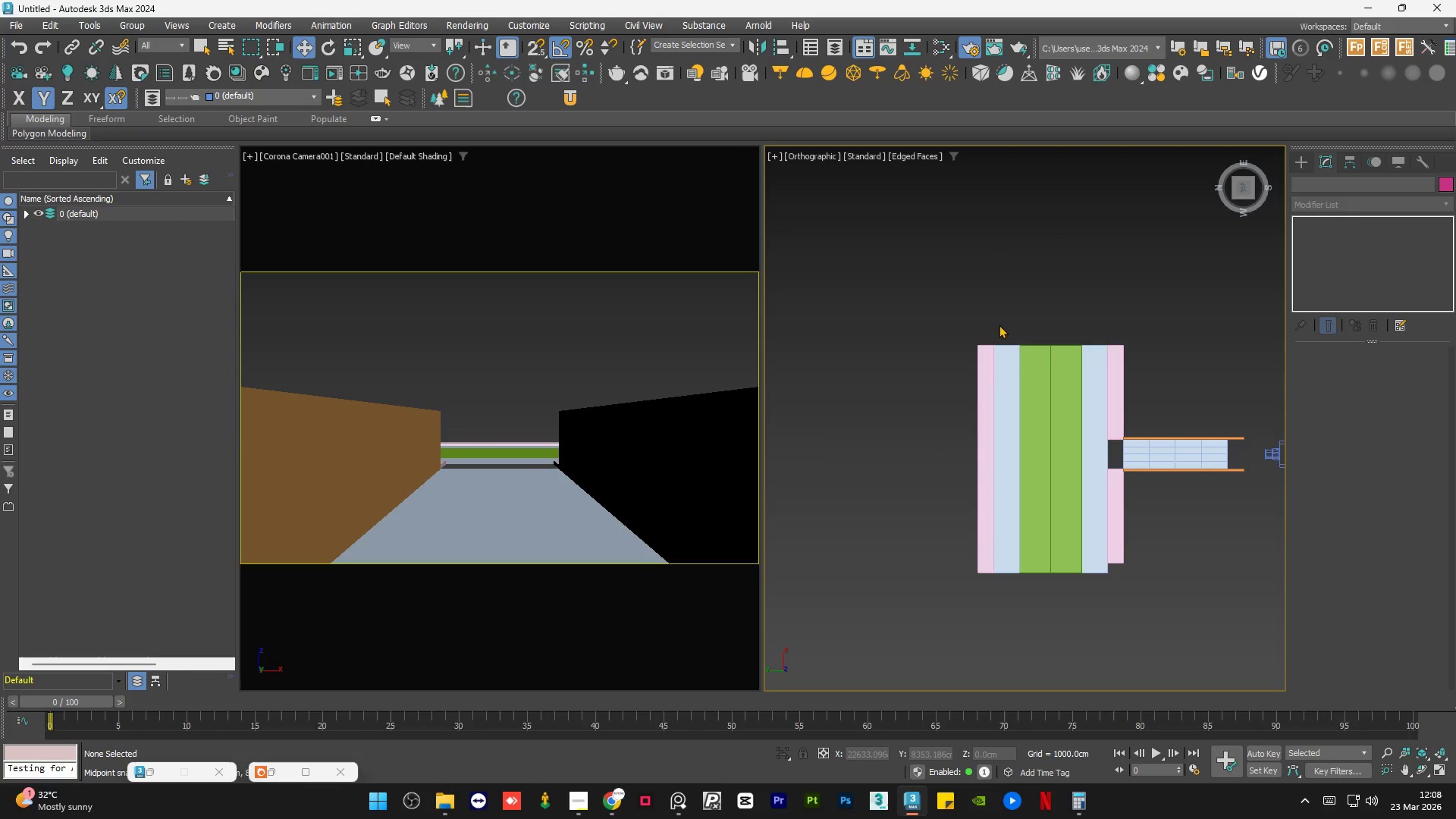 
left_click([1000, 304])
 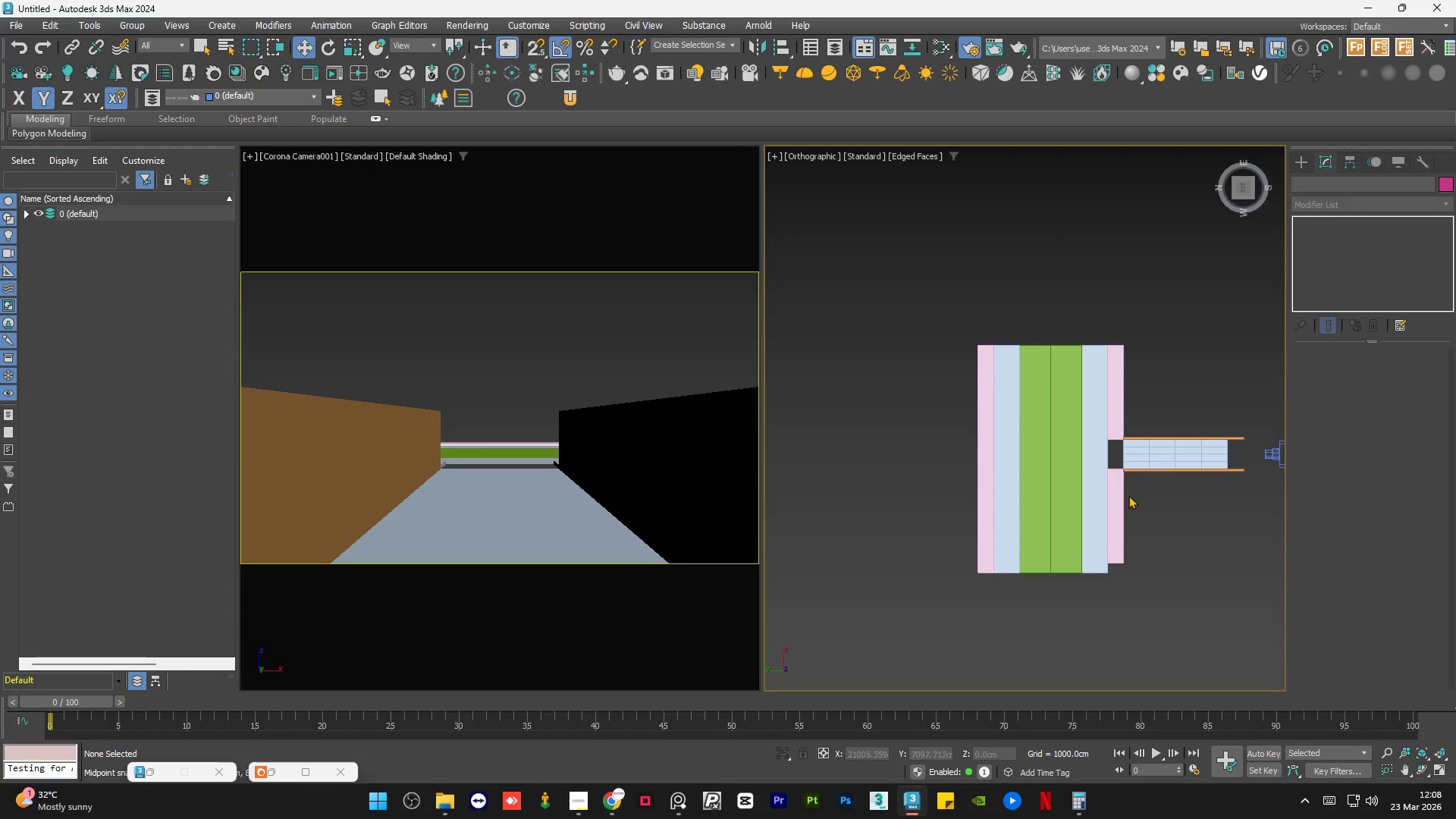 
left_click([1120, 519])
 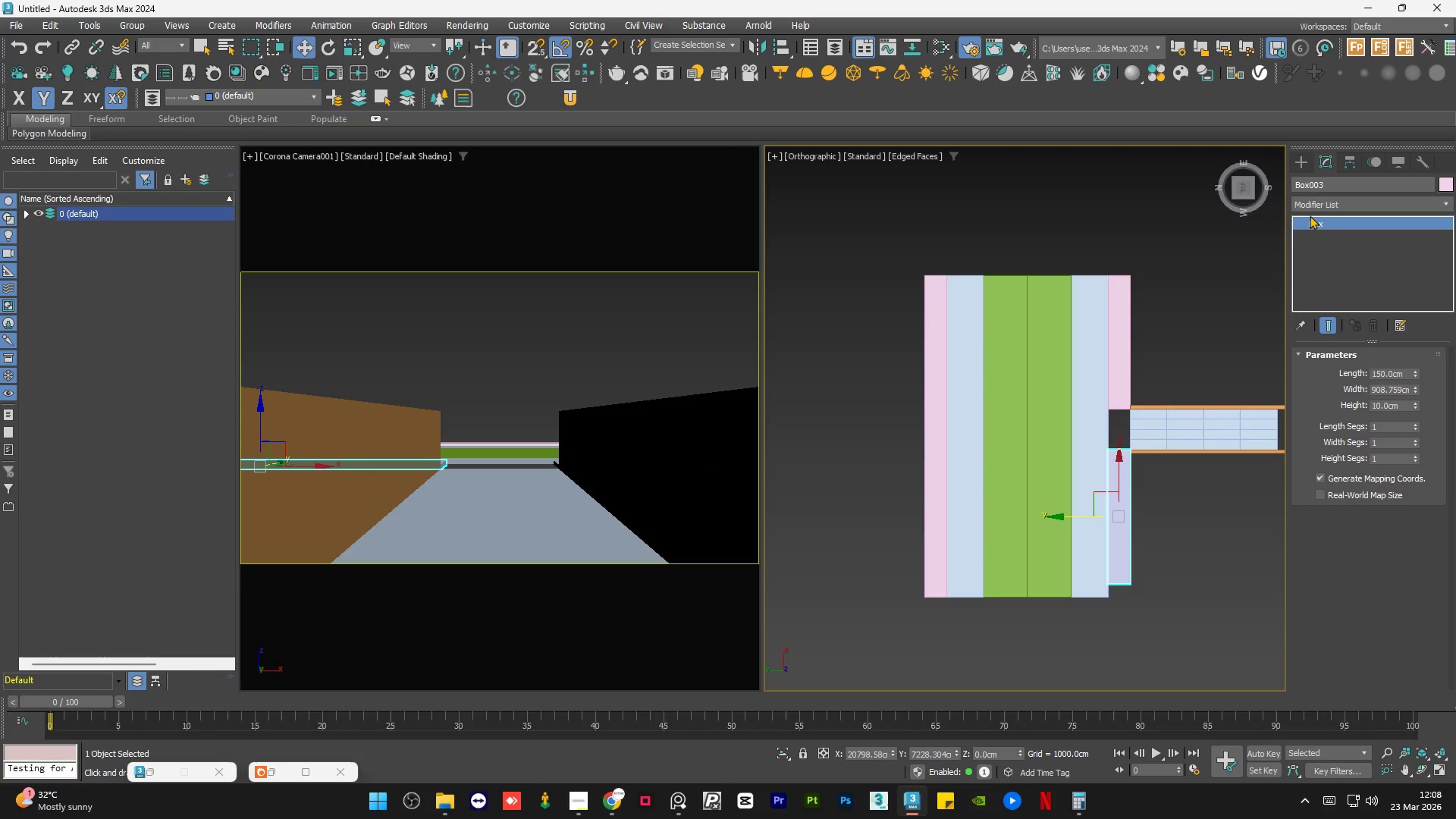 
scroll: coordinate [1106, 513], scroll_direction: up, amount: 1.0
 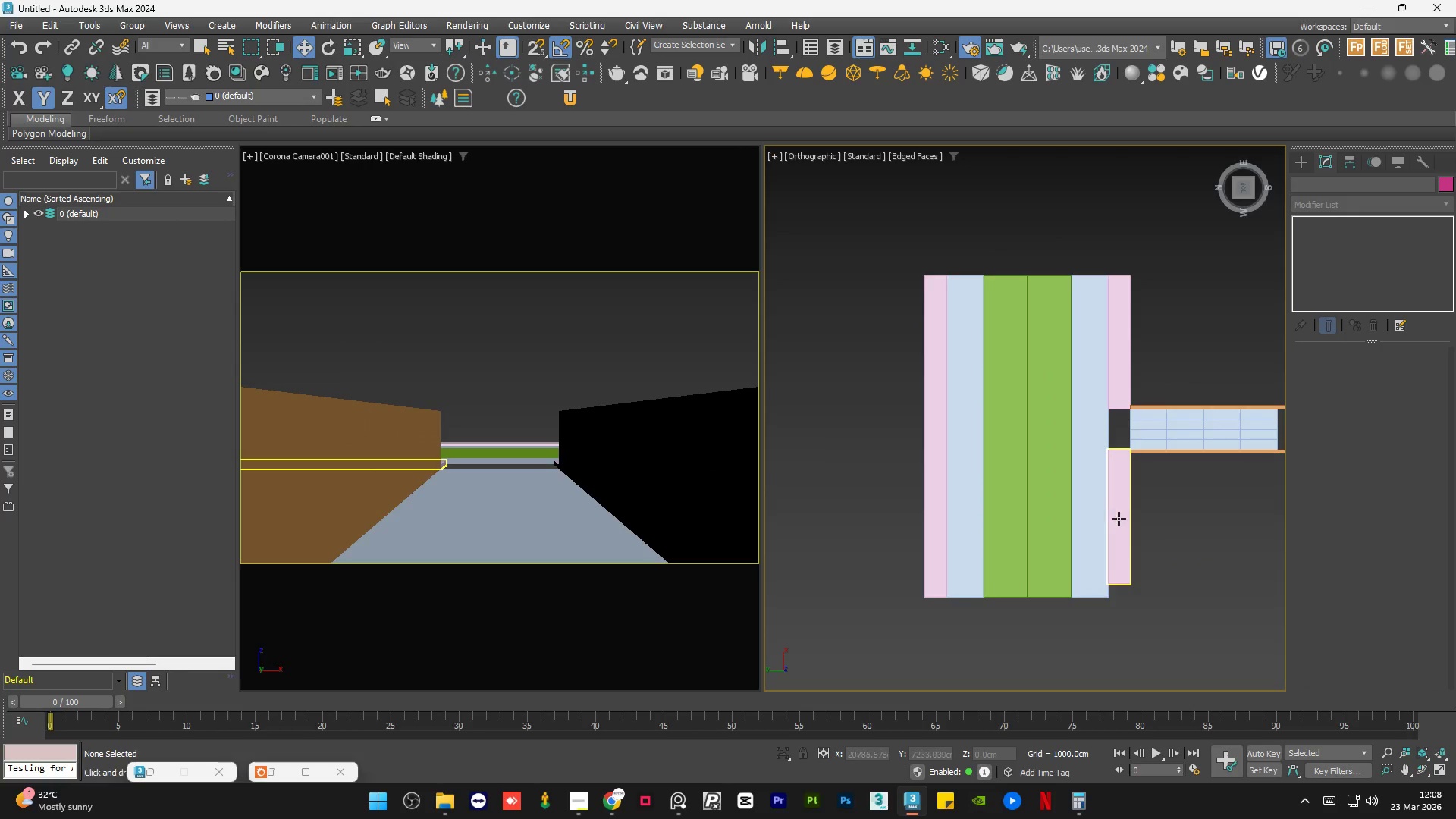 
left_click([1326, 202])
 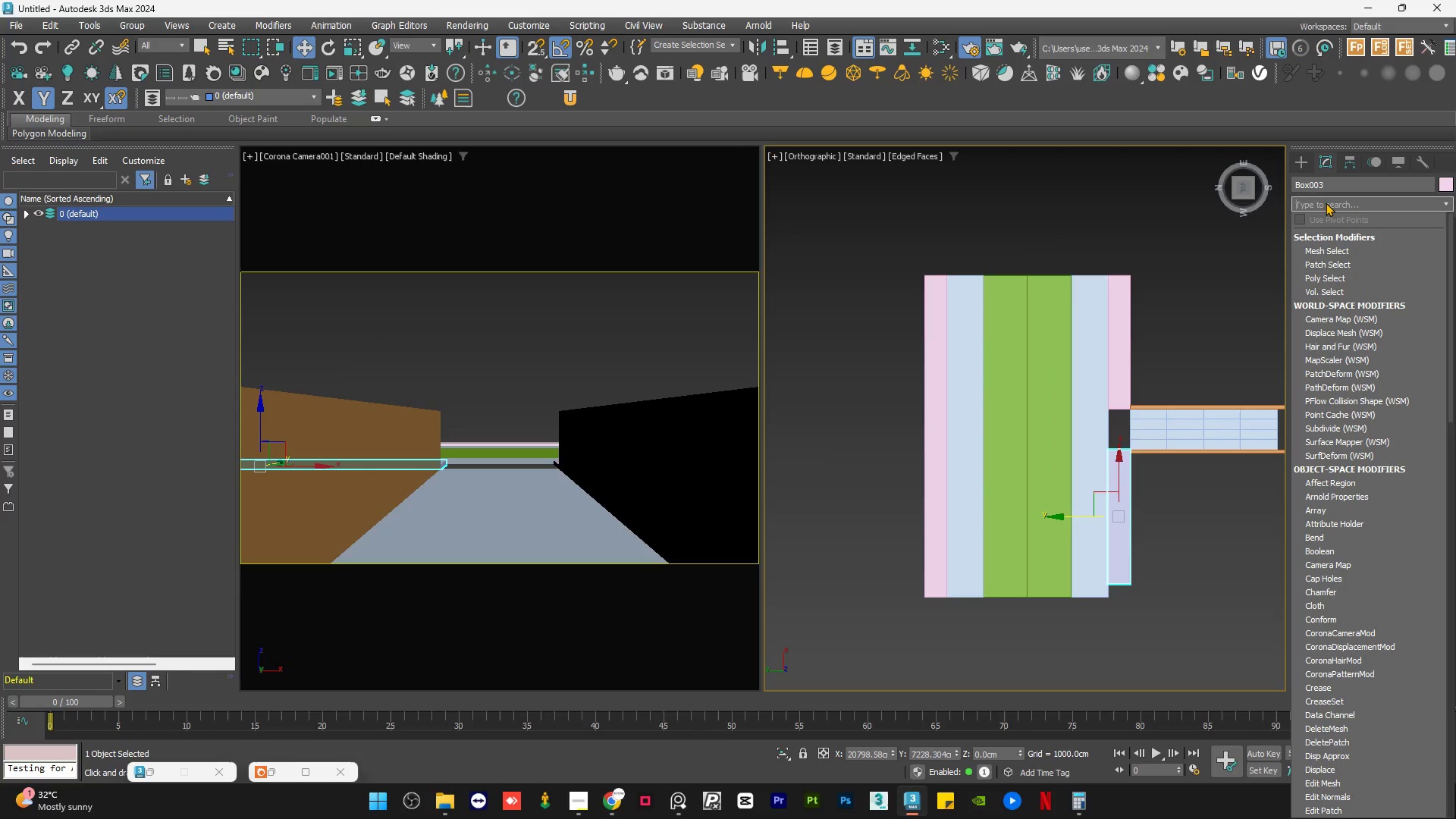 
type(ed)
 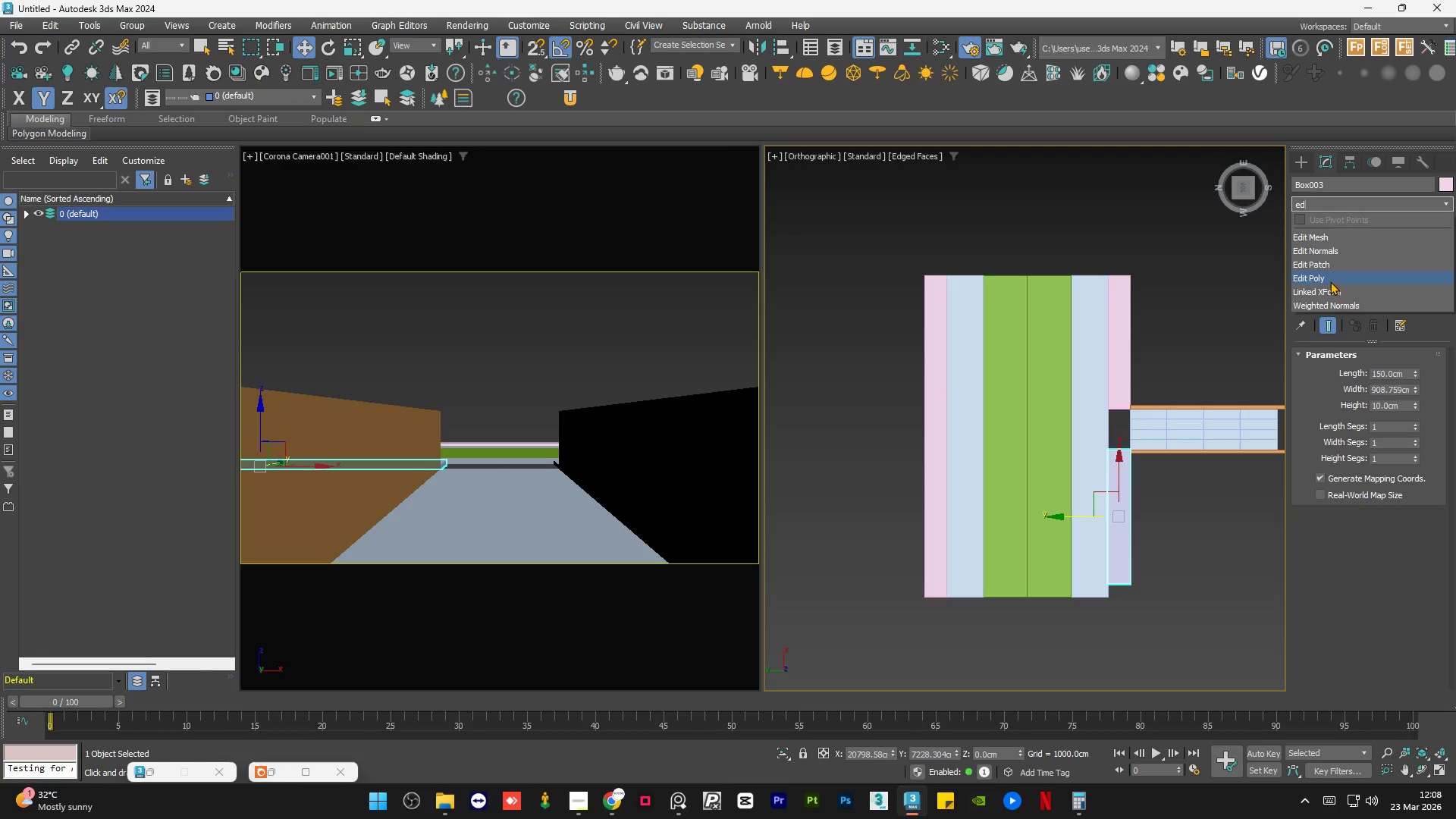 
left_click([1331, 279])
 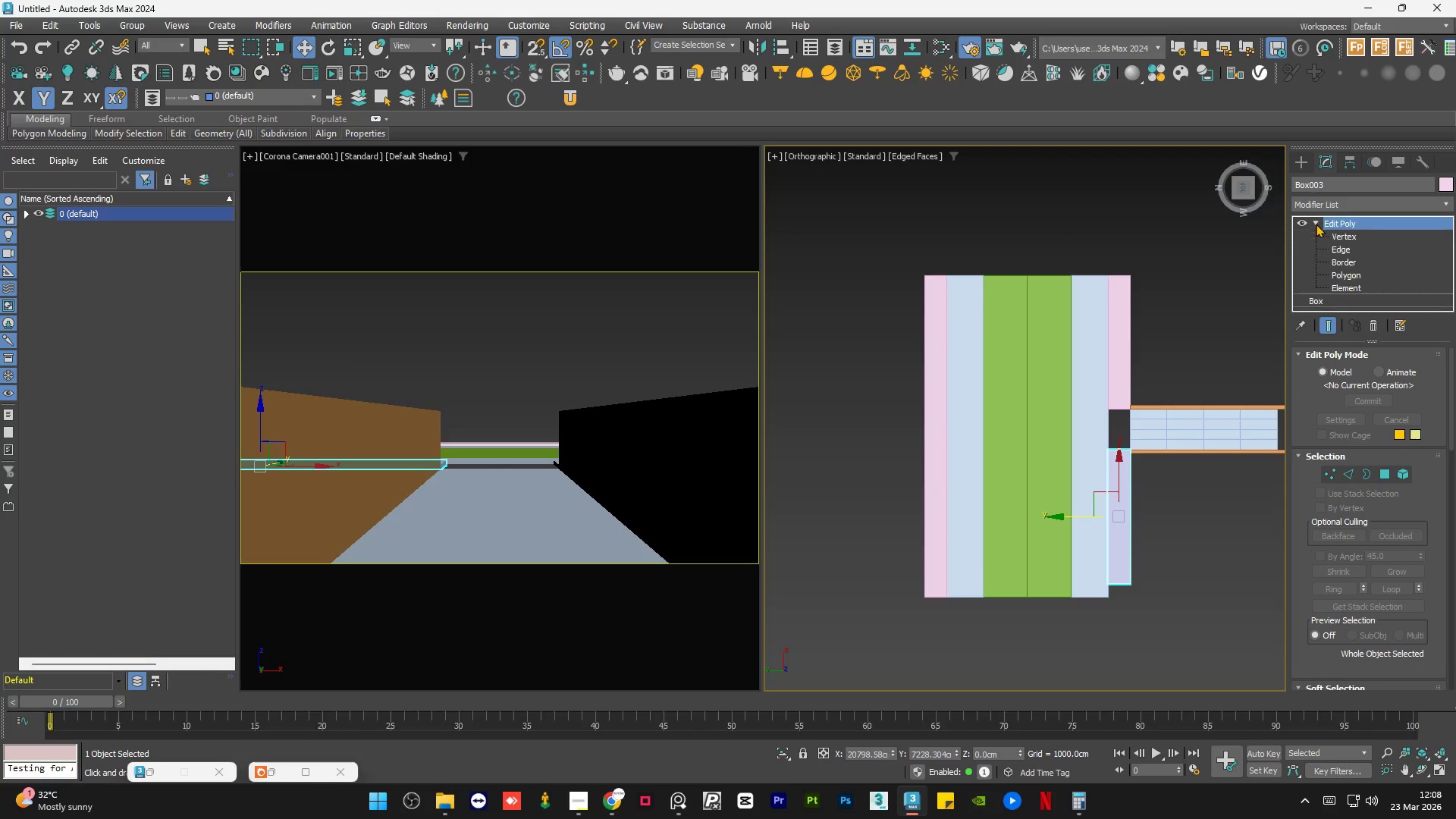 
double_click([1337, 232])
 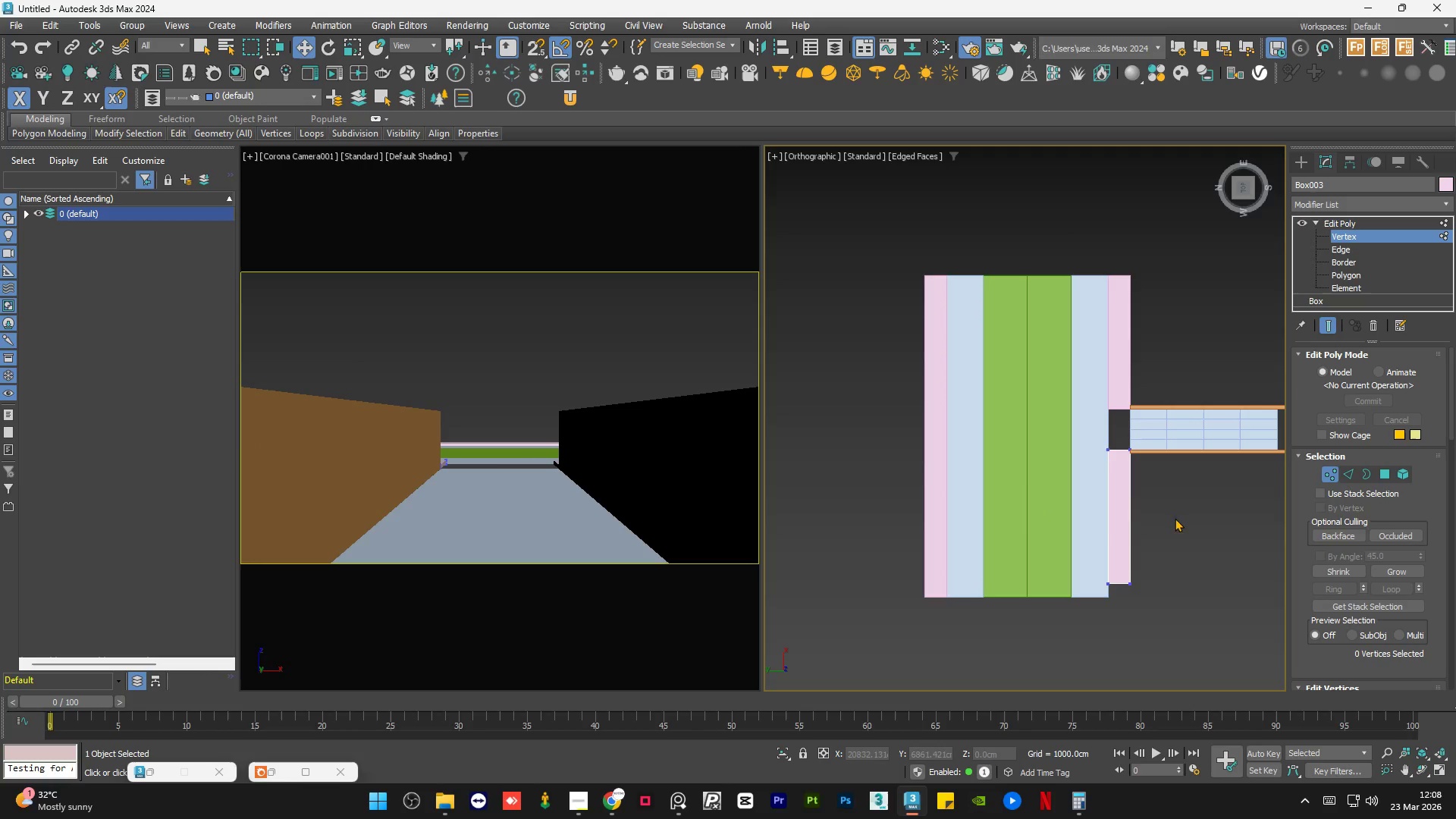 
left_click_drag(start_coordinate=[1178, 541], to_coordinate=[1059, 615])
 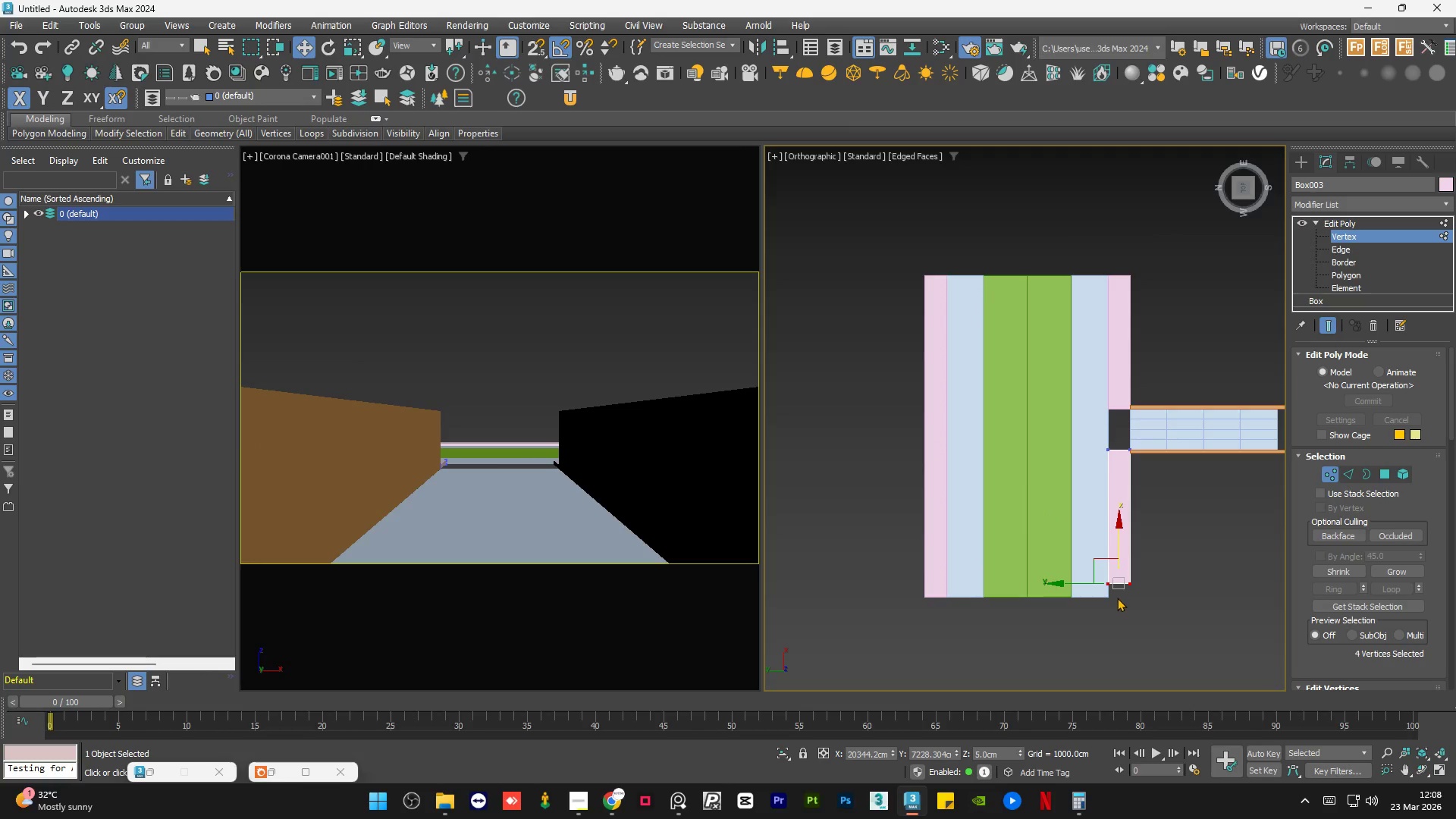 
scroll: coordinate [1117, 597], scroll_direction: up, amount: 1.0
 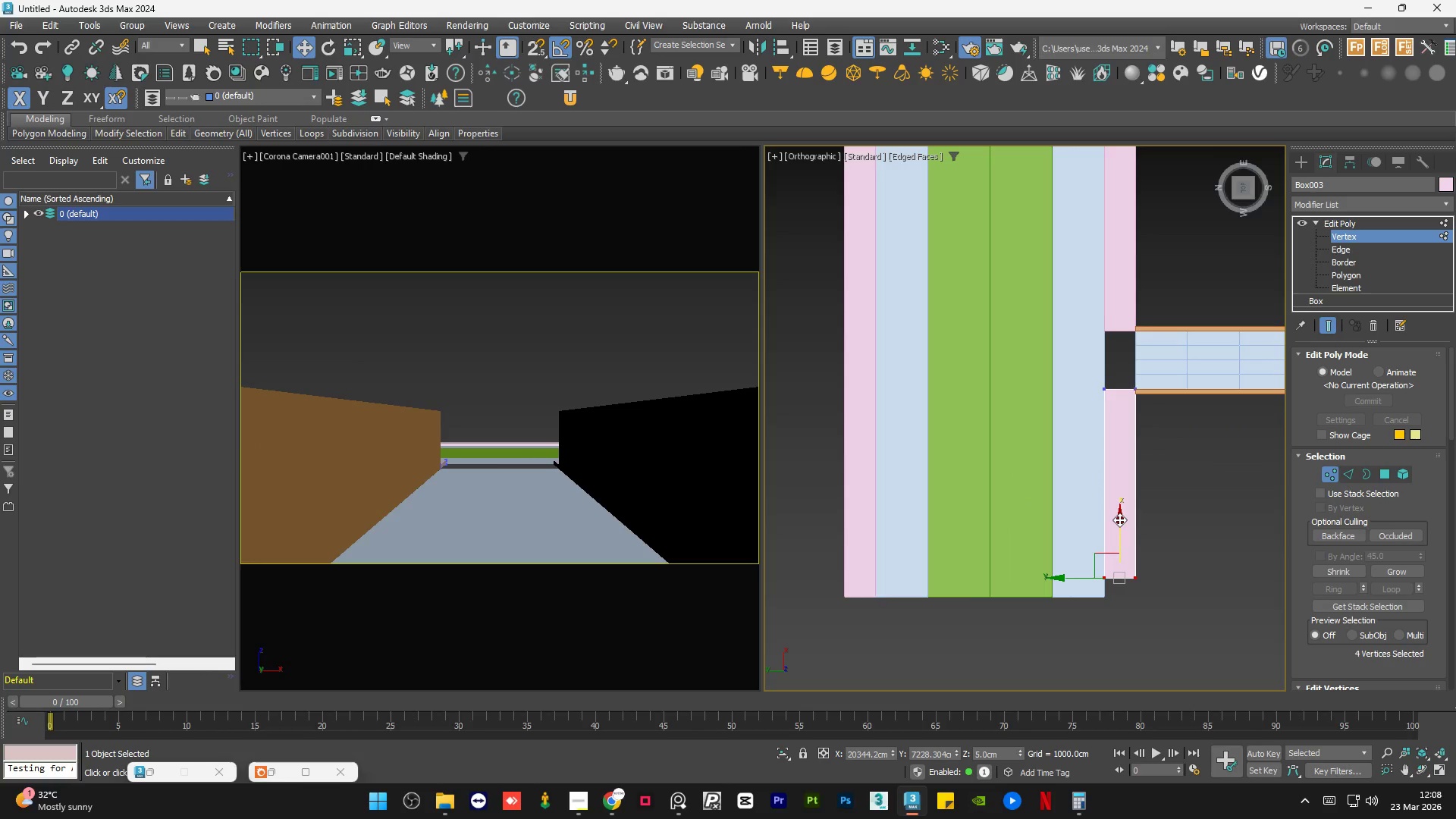 
key(S)
 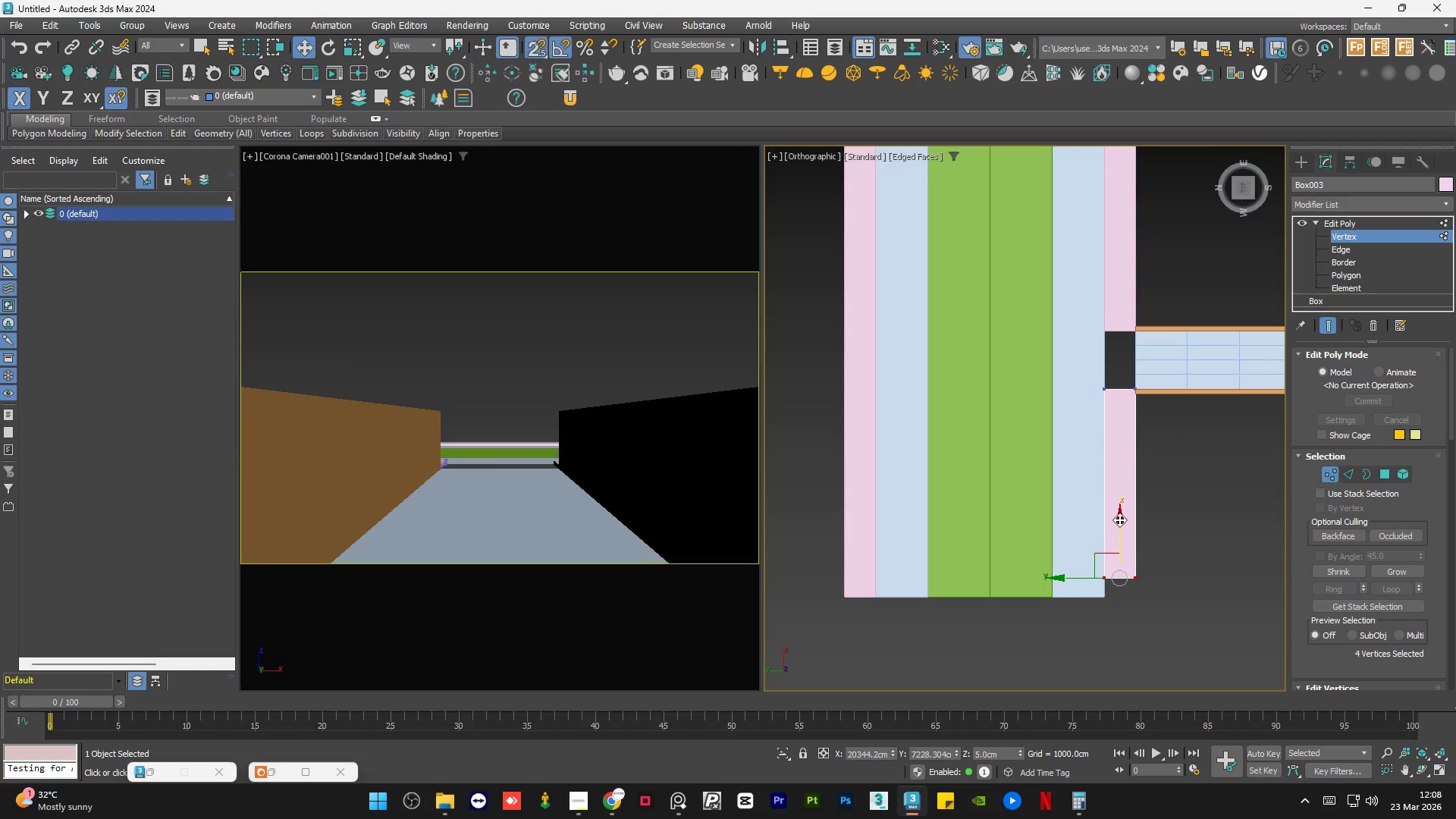 
left_click_drag(start_coordinate=[1119, 519], to_coordinate=[1102, 601])
 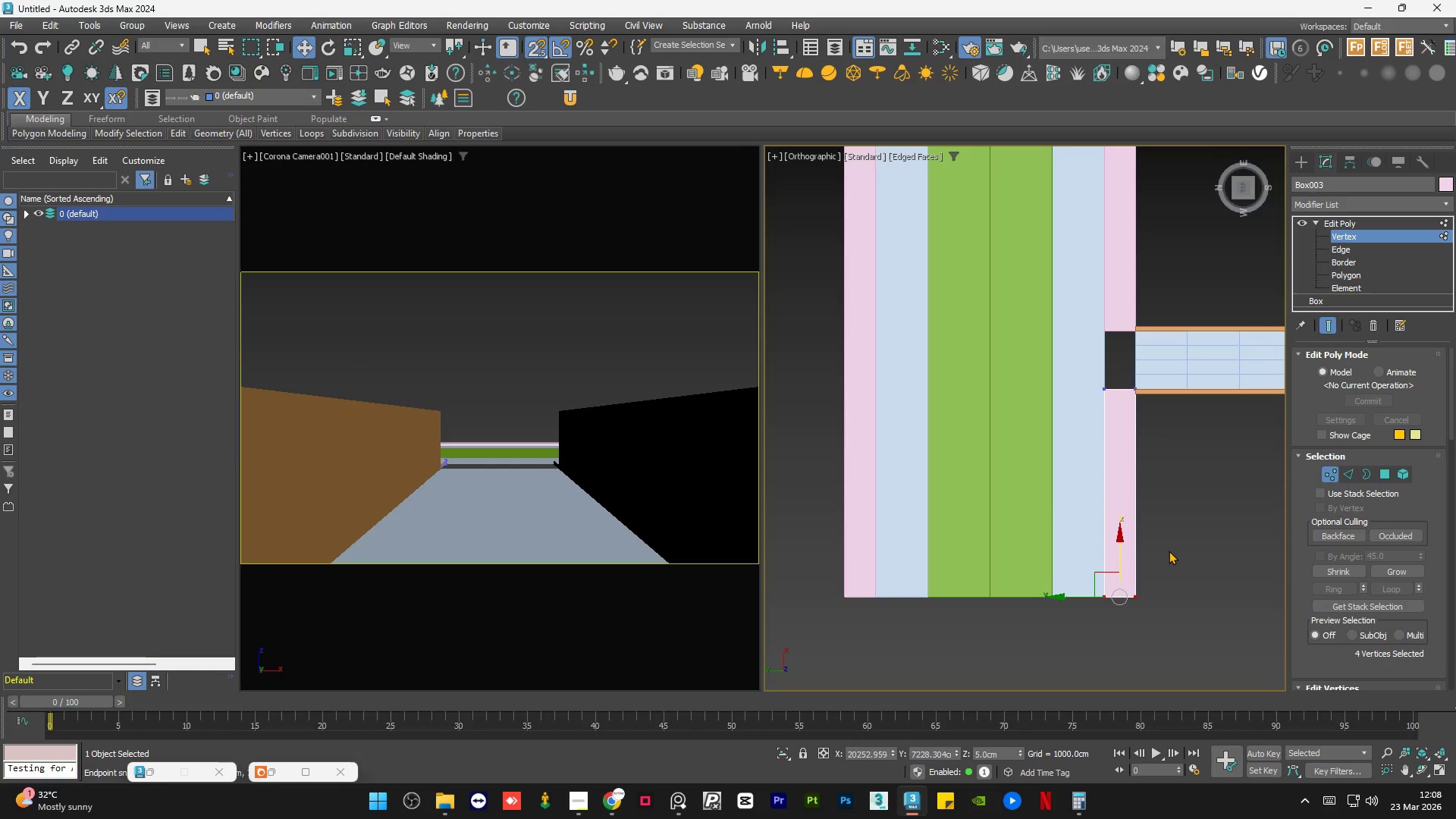 
left_click([1177, 528])
 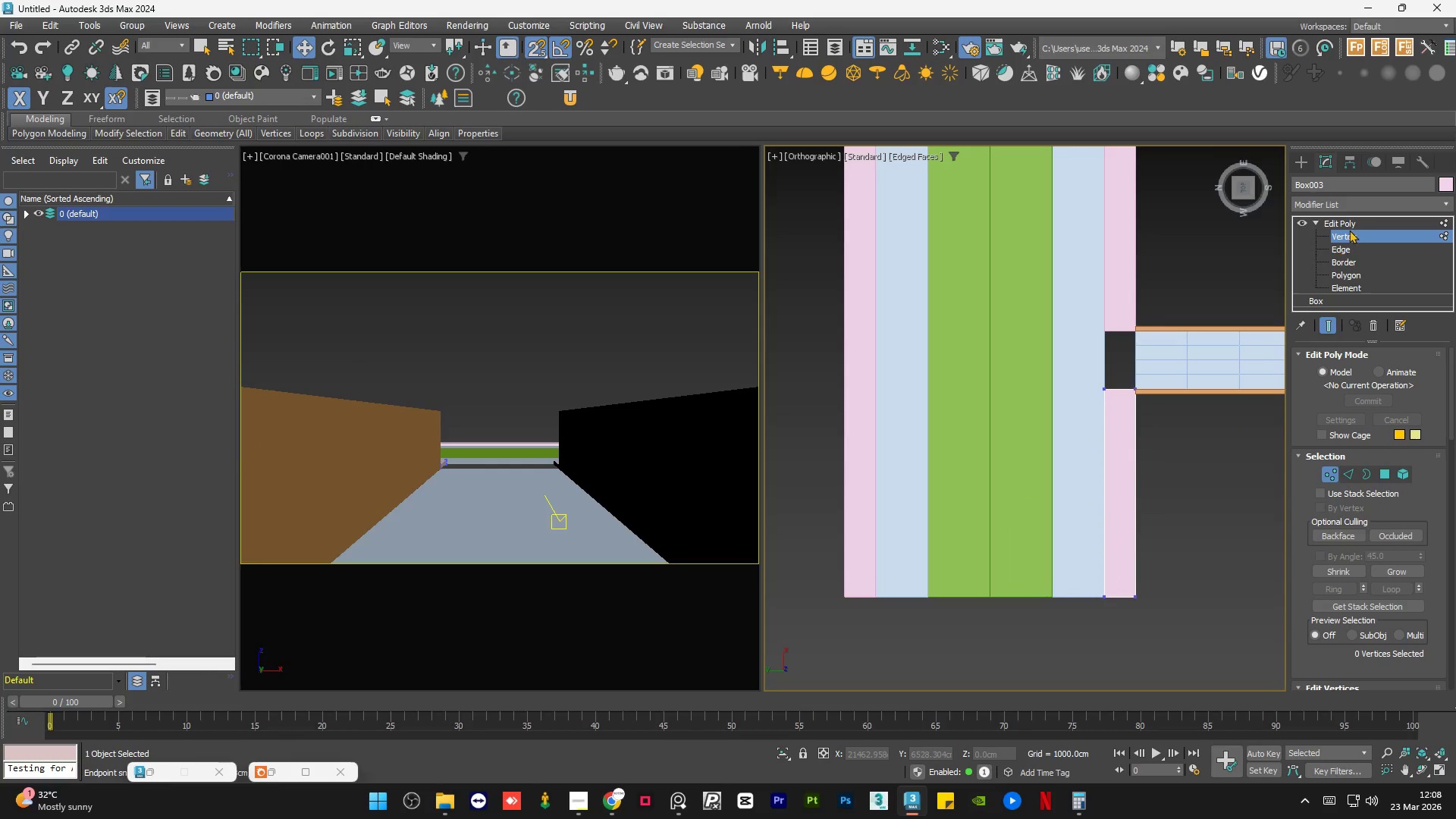 
left_click([1351, 227])
 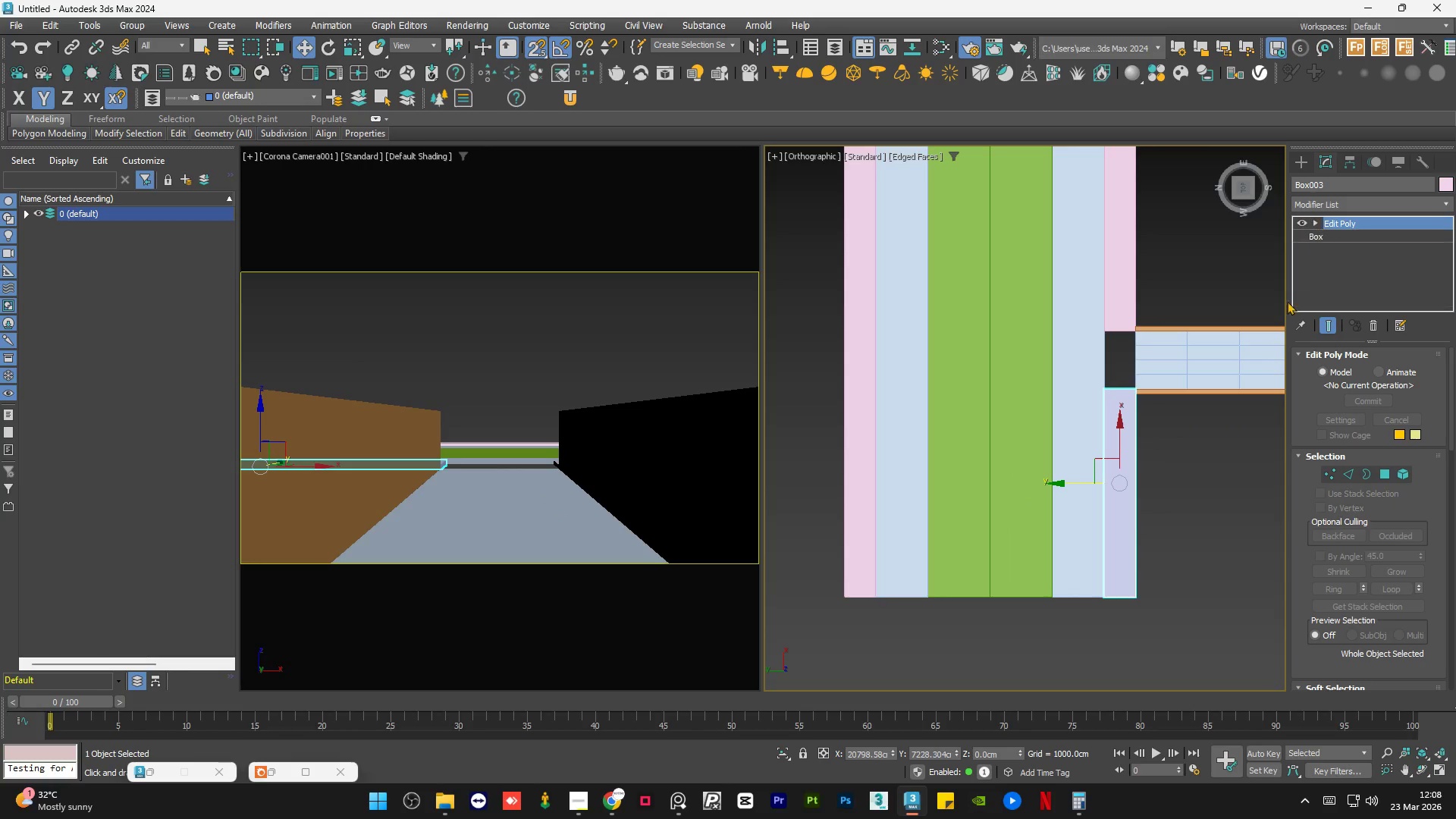 
double_click([1209, 485])
 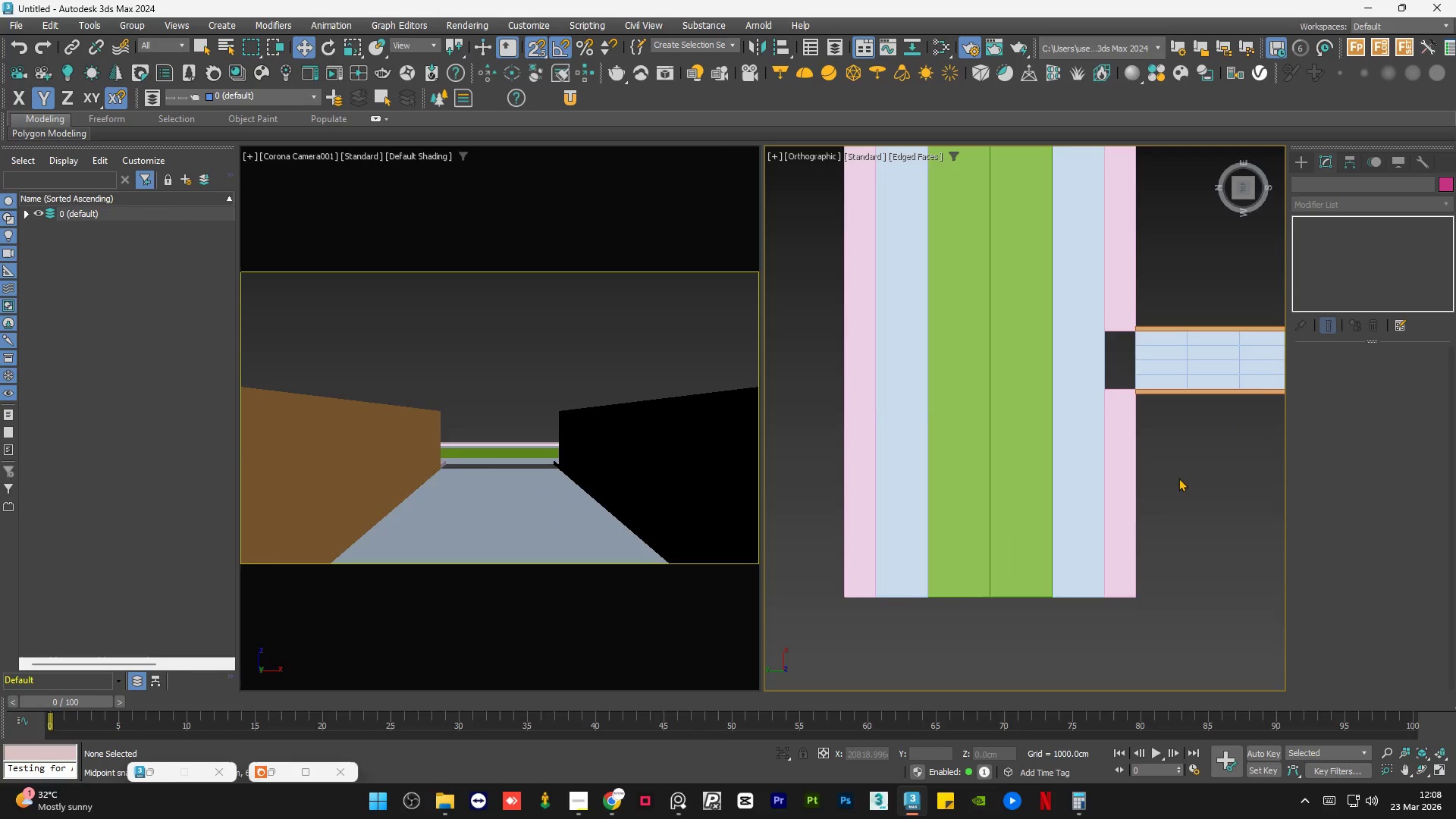 
scroll: coordinate [1074, 453], scroll_direction: down, amount: 1.0
 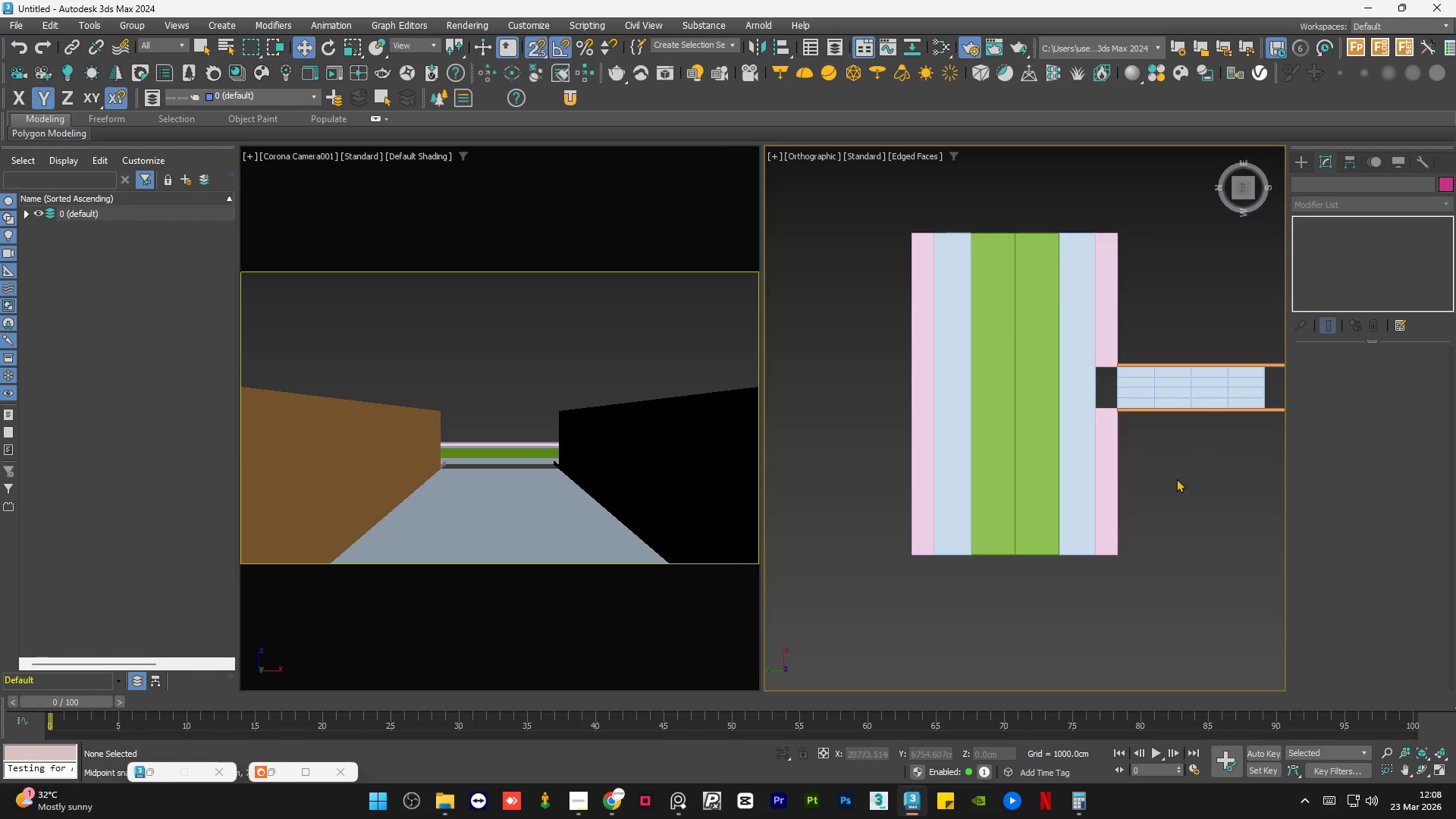 
double_click([1176, 479])
 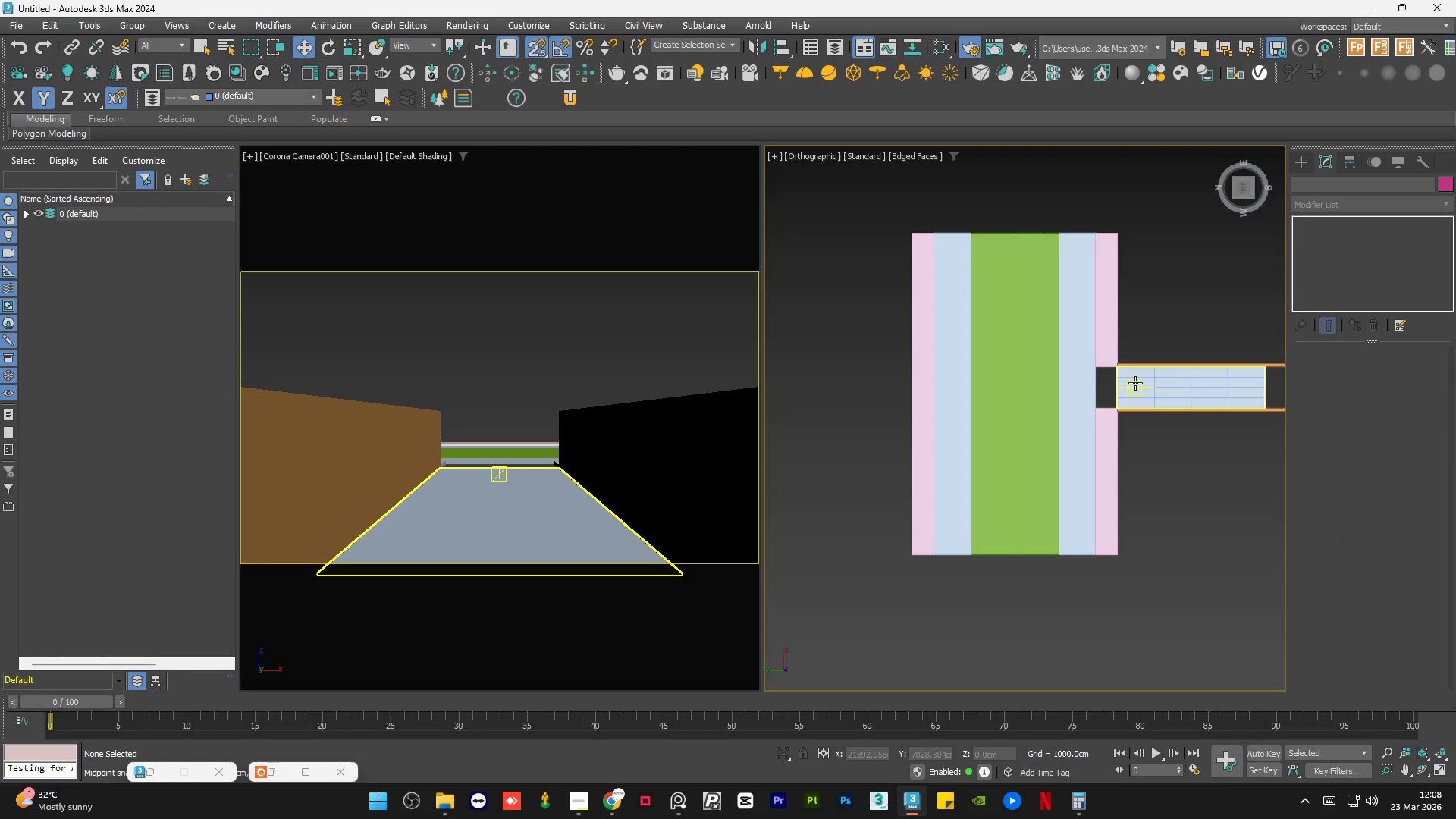 
key(S)
 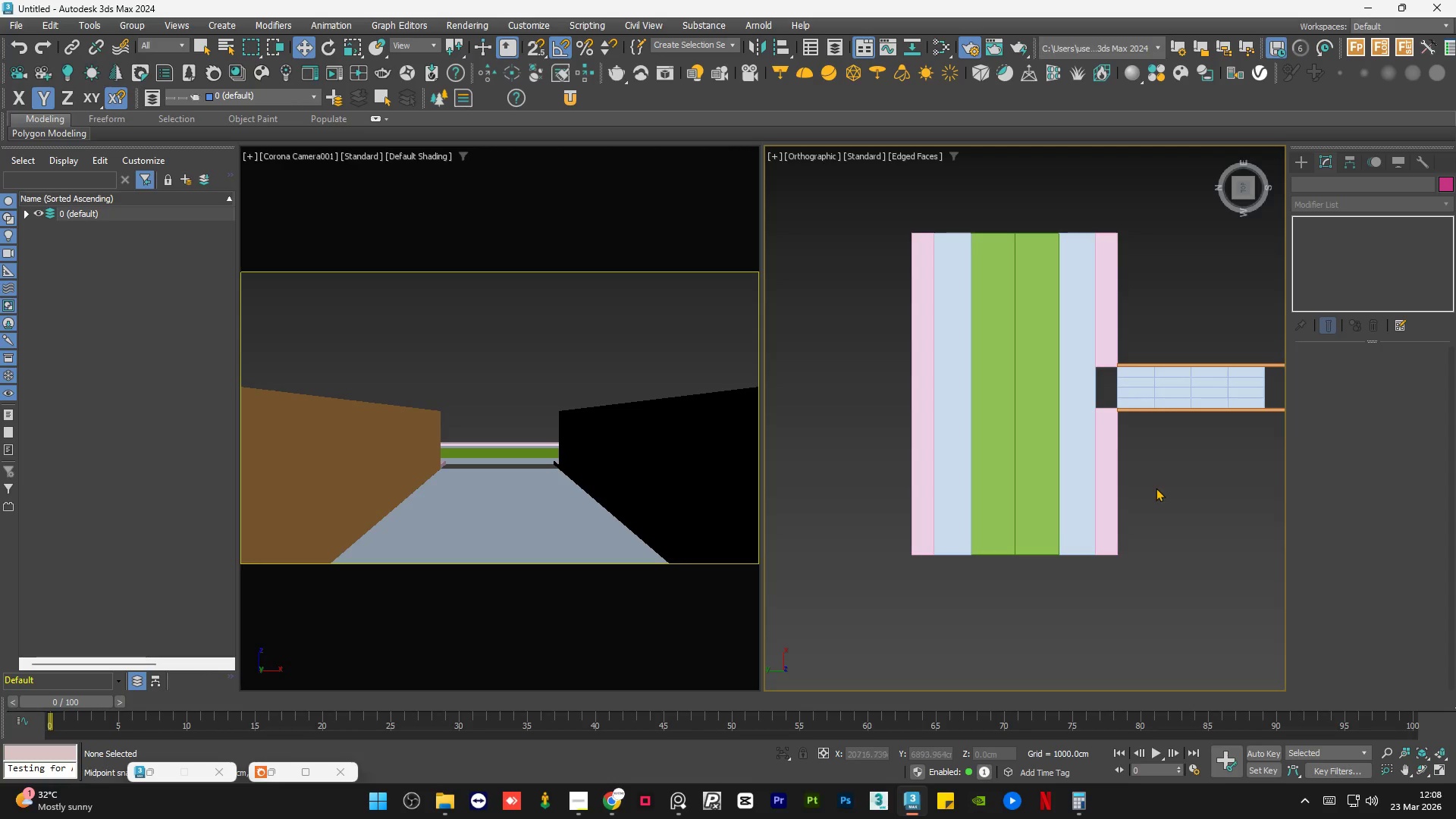 
left_click([1156, 488])
 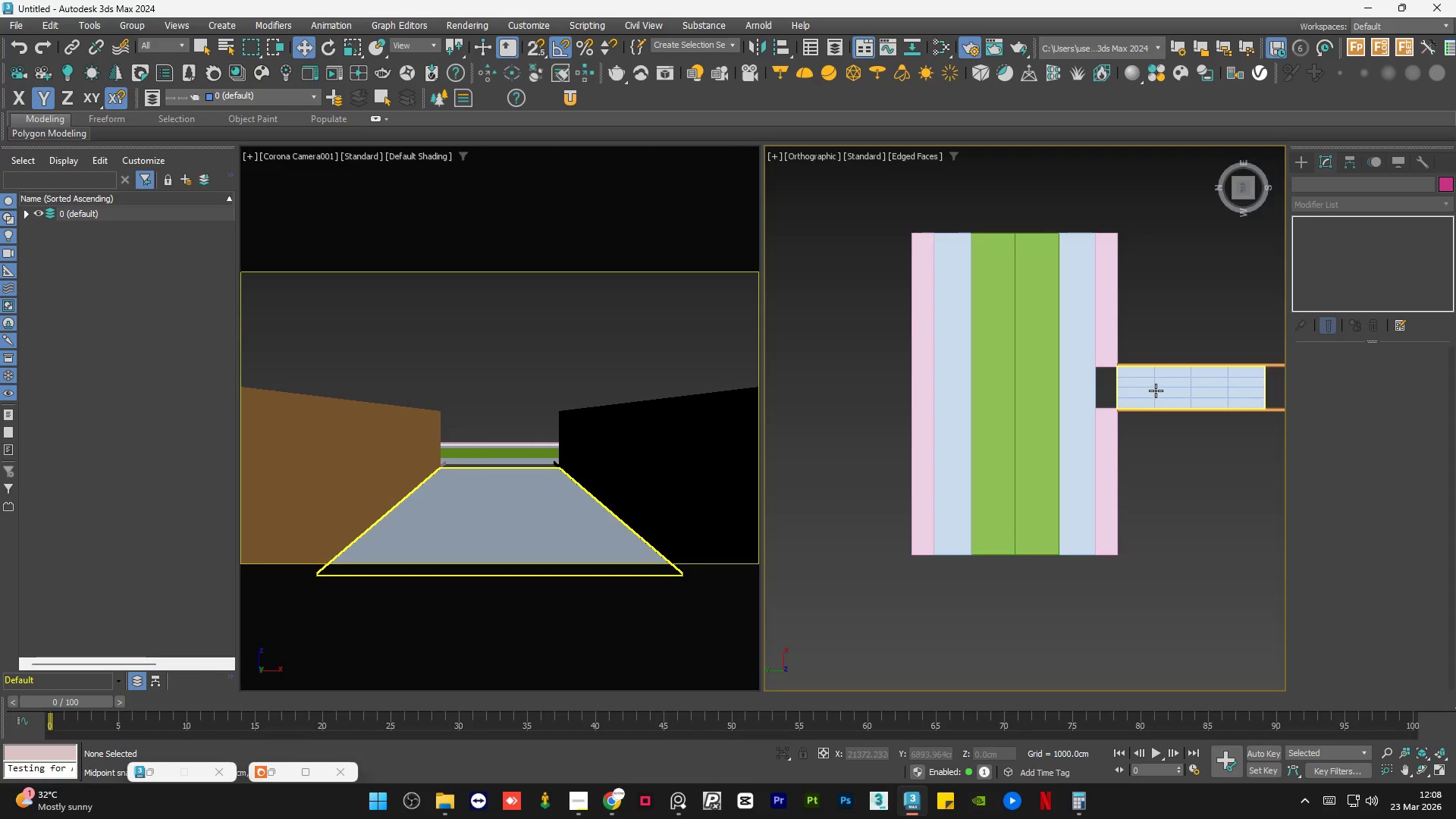 
left_click([1156, 388])
 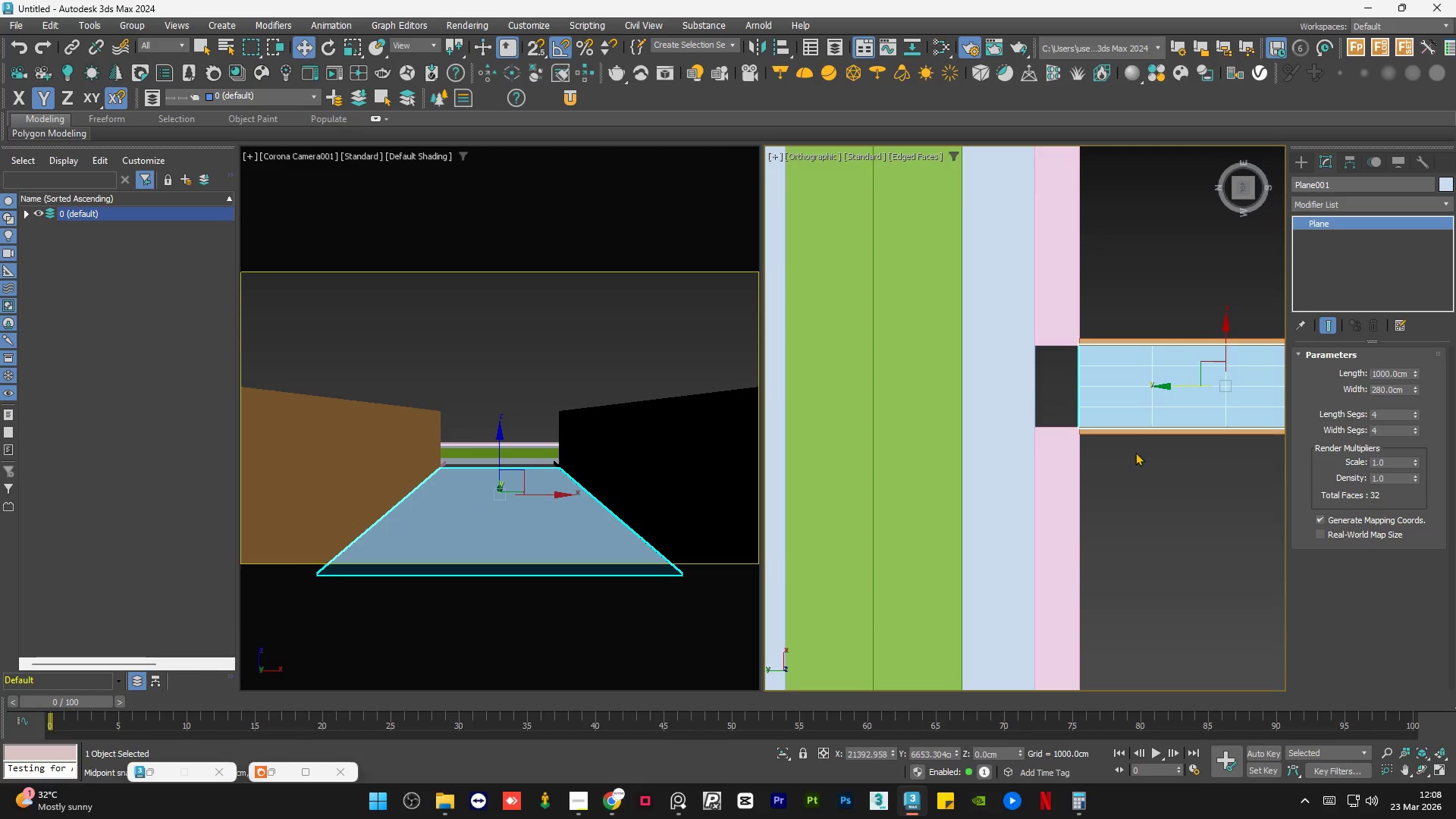 
scroll: coordinate [1156, 388], scroll_direction: up, amount: 2.0
 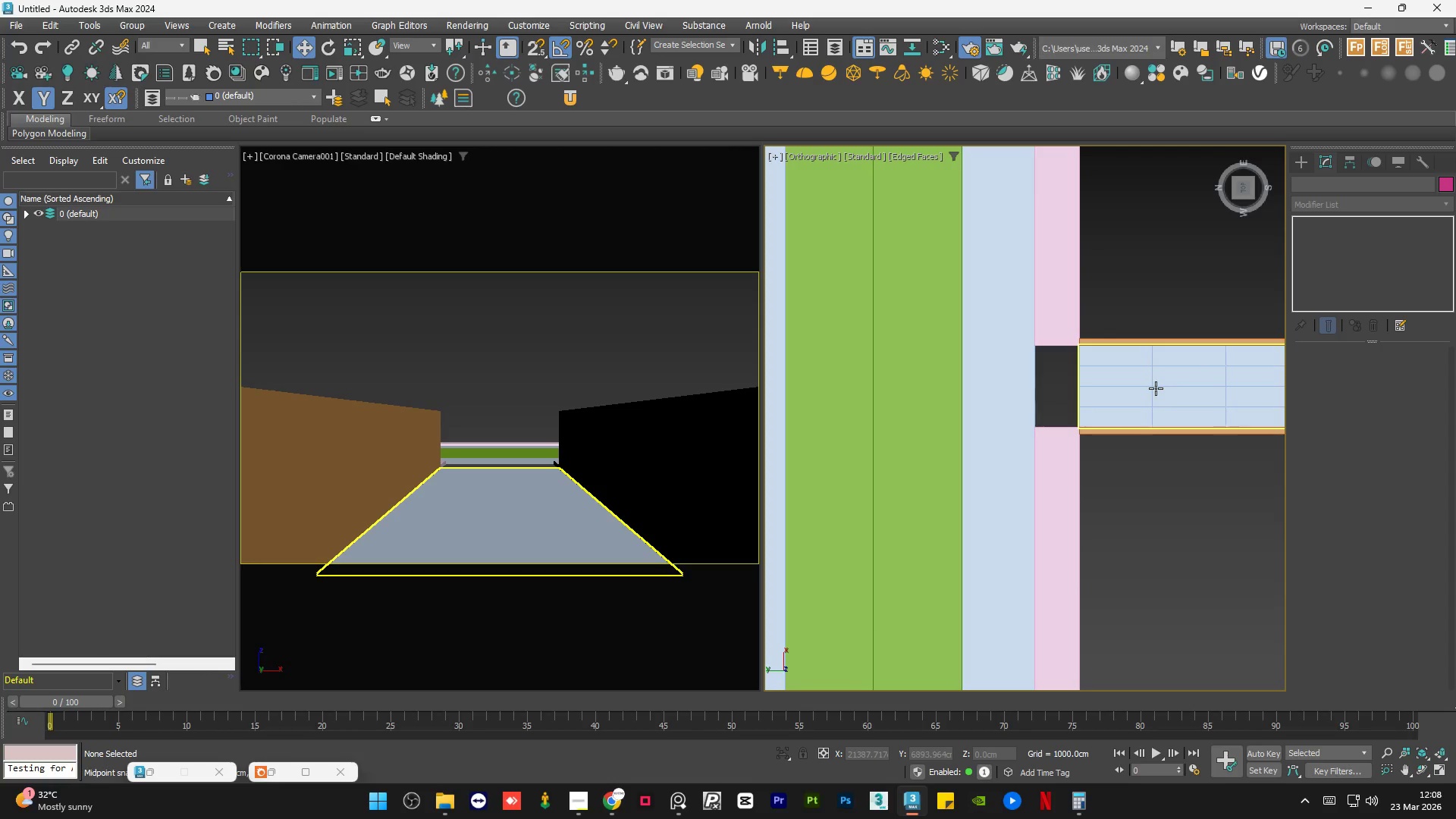 
left_click([1141, 528])
 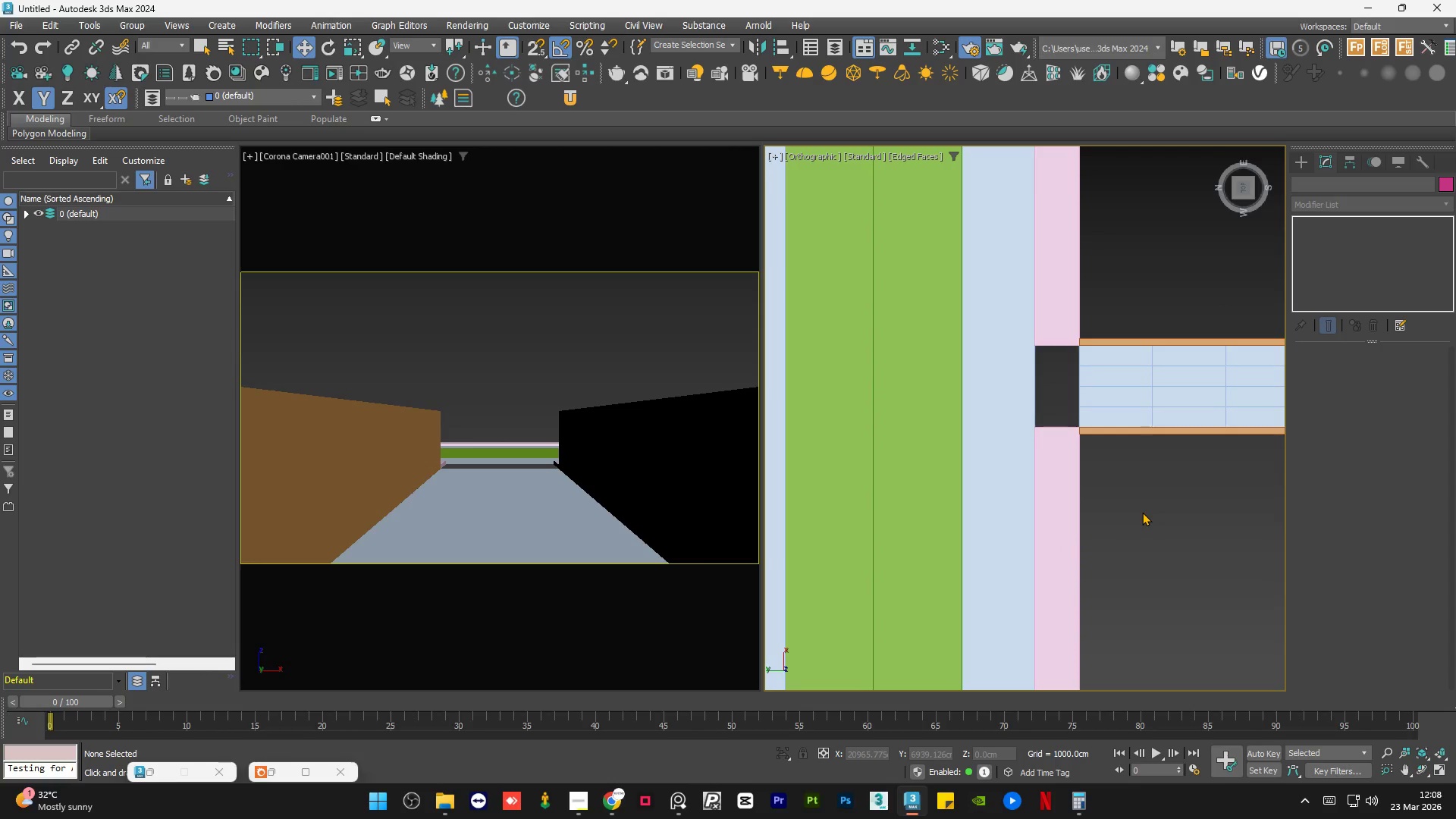 
wait(10.2)
 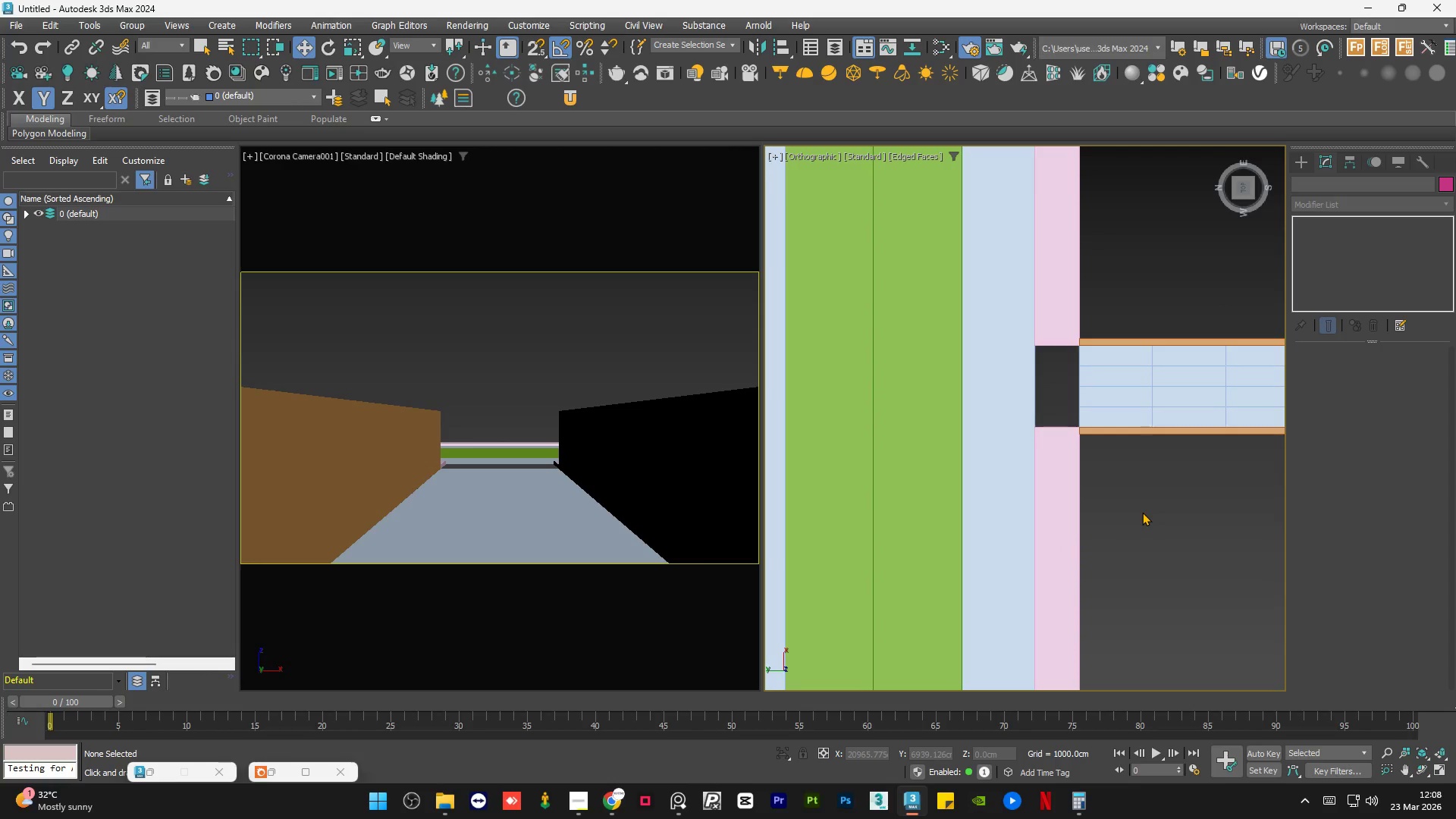 
scroll: coordinate [1032, 460], scroll_direction: down, amount: 2.0
 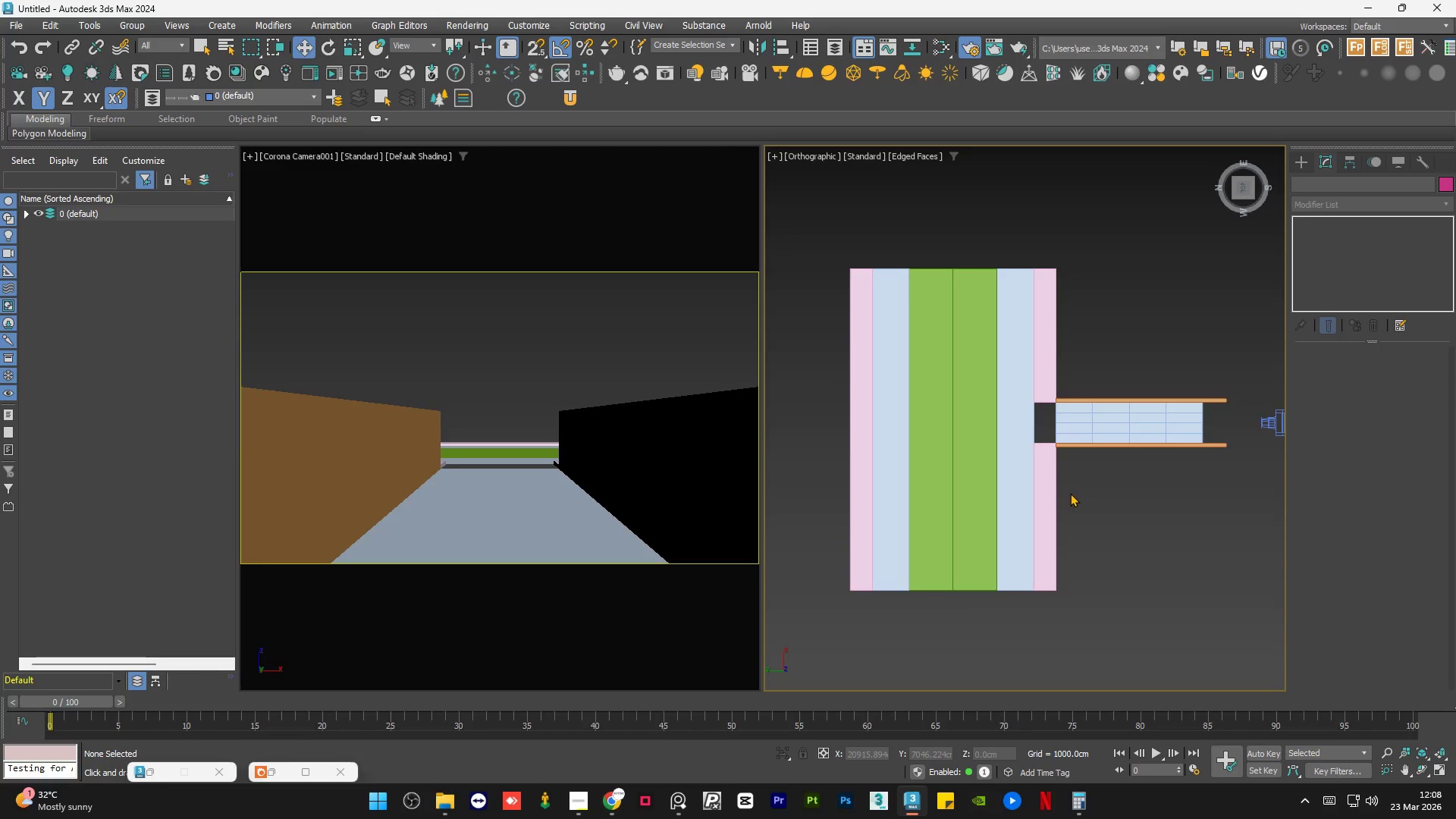 
wait(5.53)
 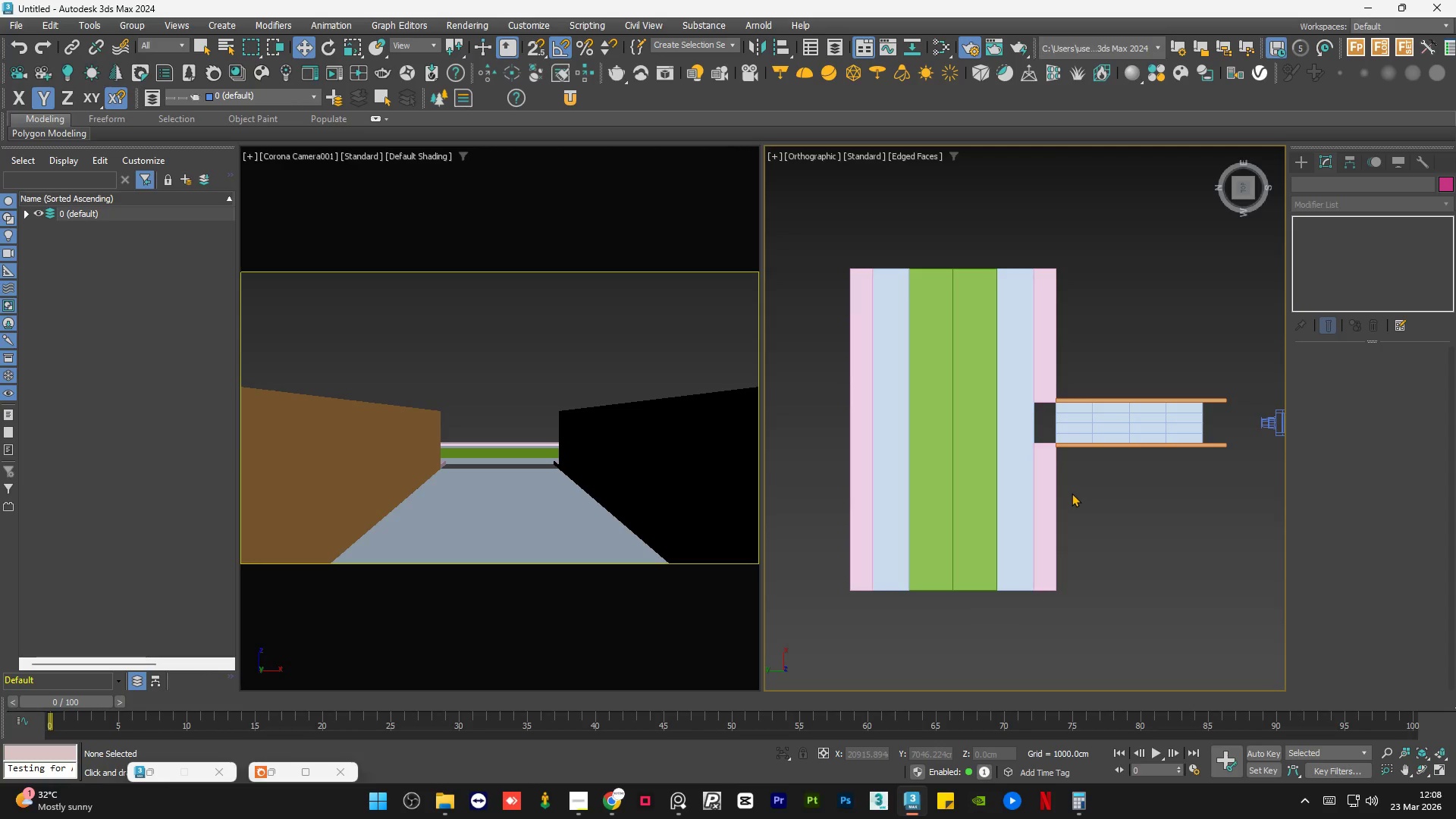 
hold_key(key=AltLeft, duration=1.14)
 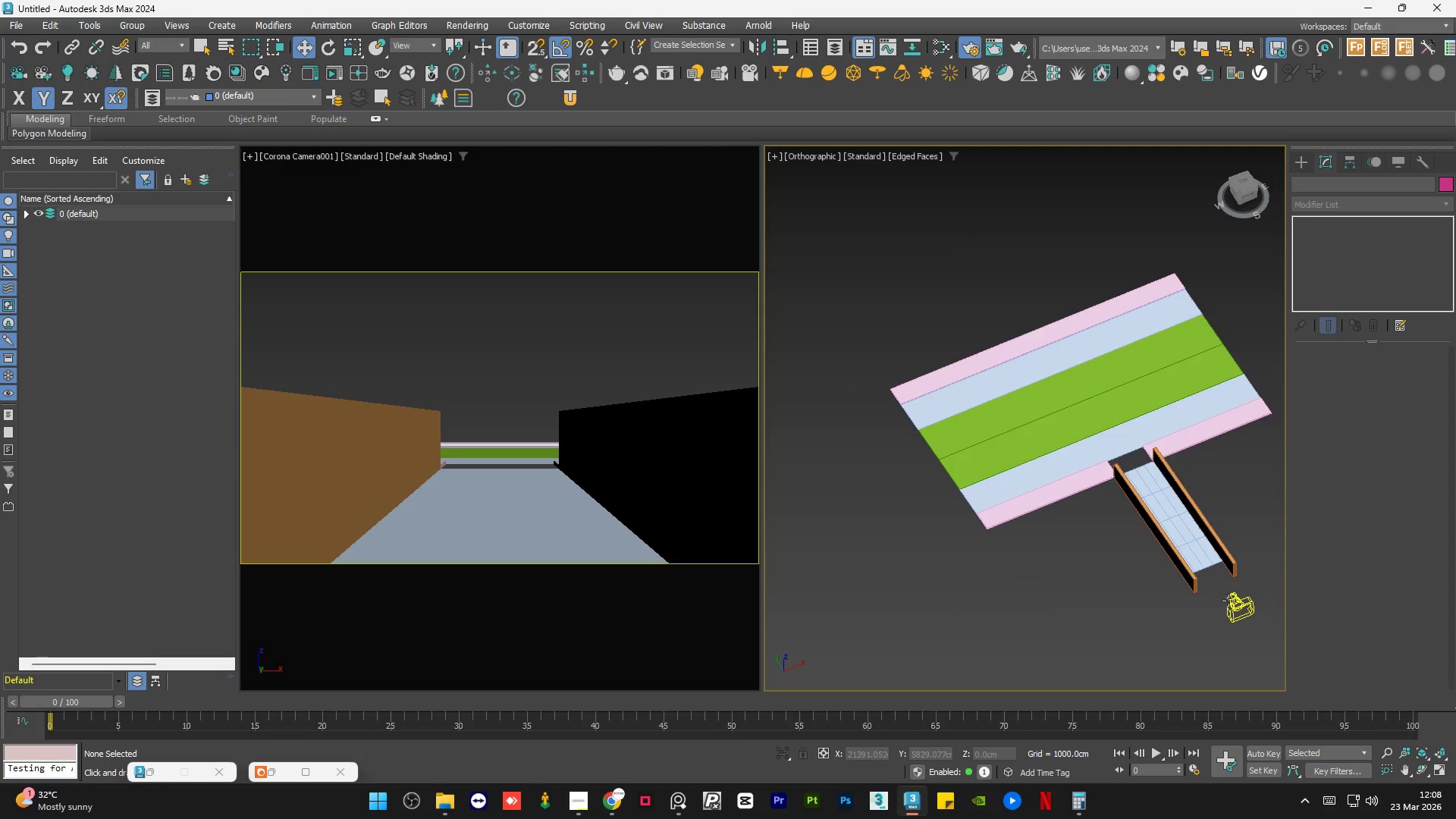 
left_click([1228, 601])
 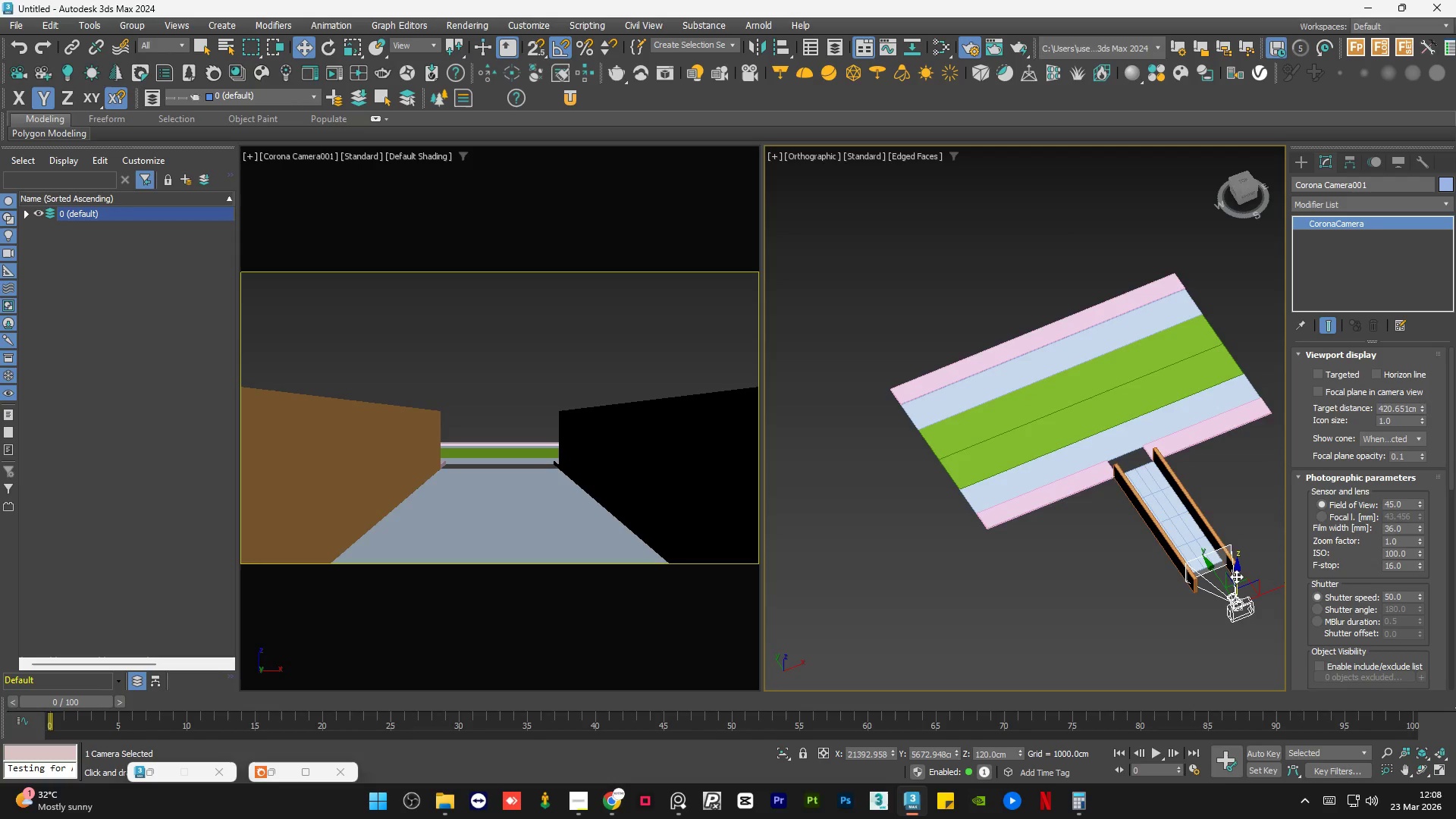 
left_click_drag(start_coordinate=[1236, 576], to_coordinate=[1241, 570])
 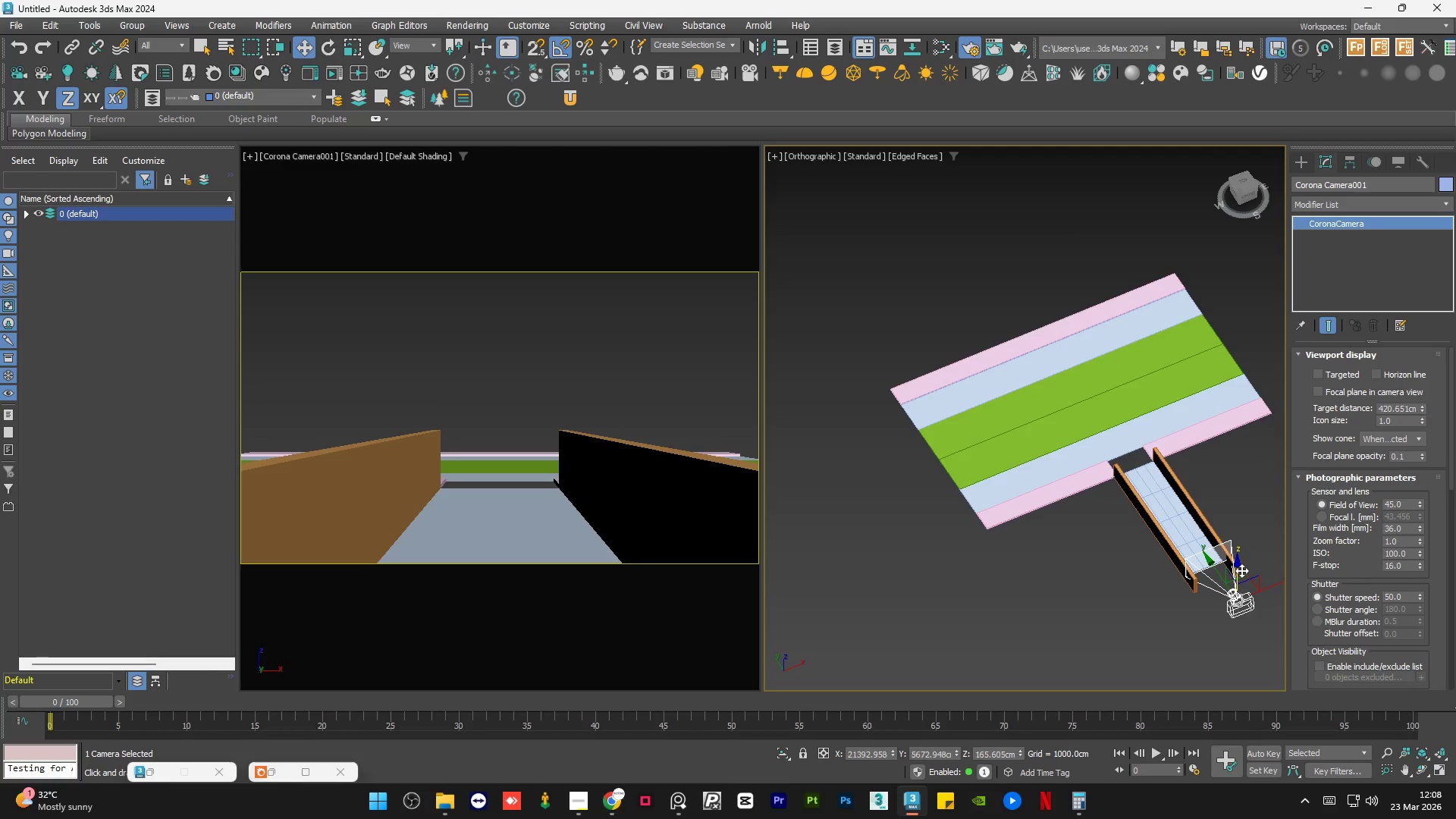 
key(Control+Z)
 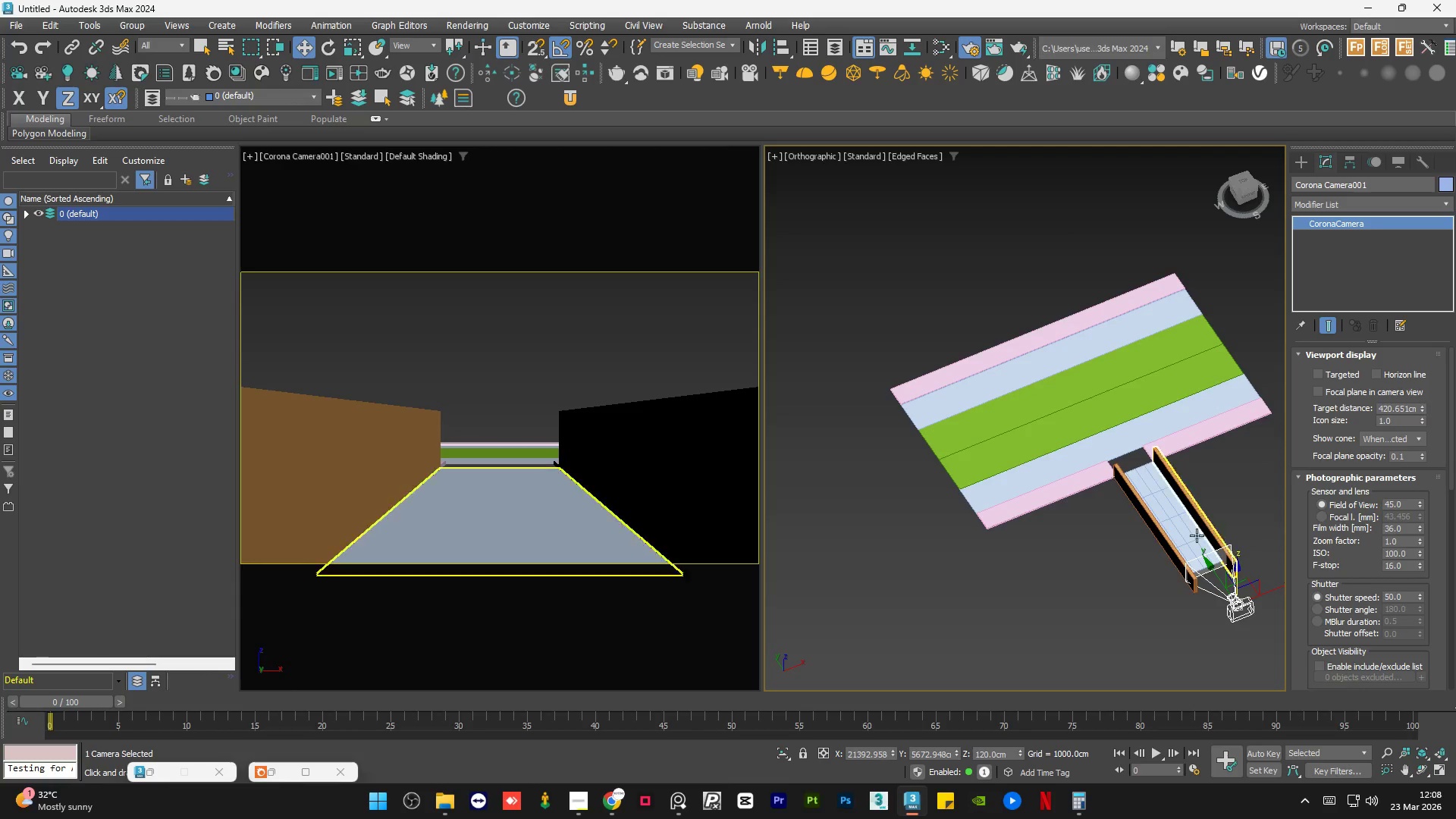 
hold_key(key=AltLeft, duration=0.95)
 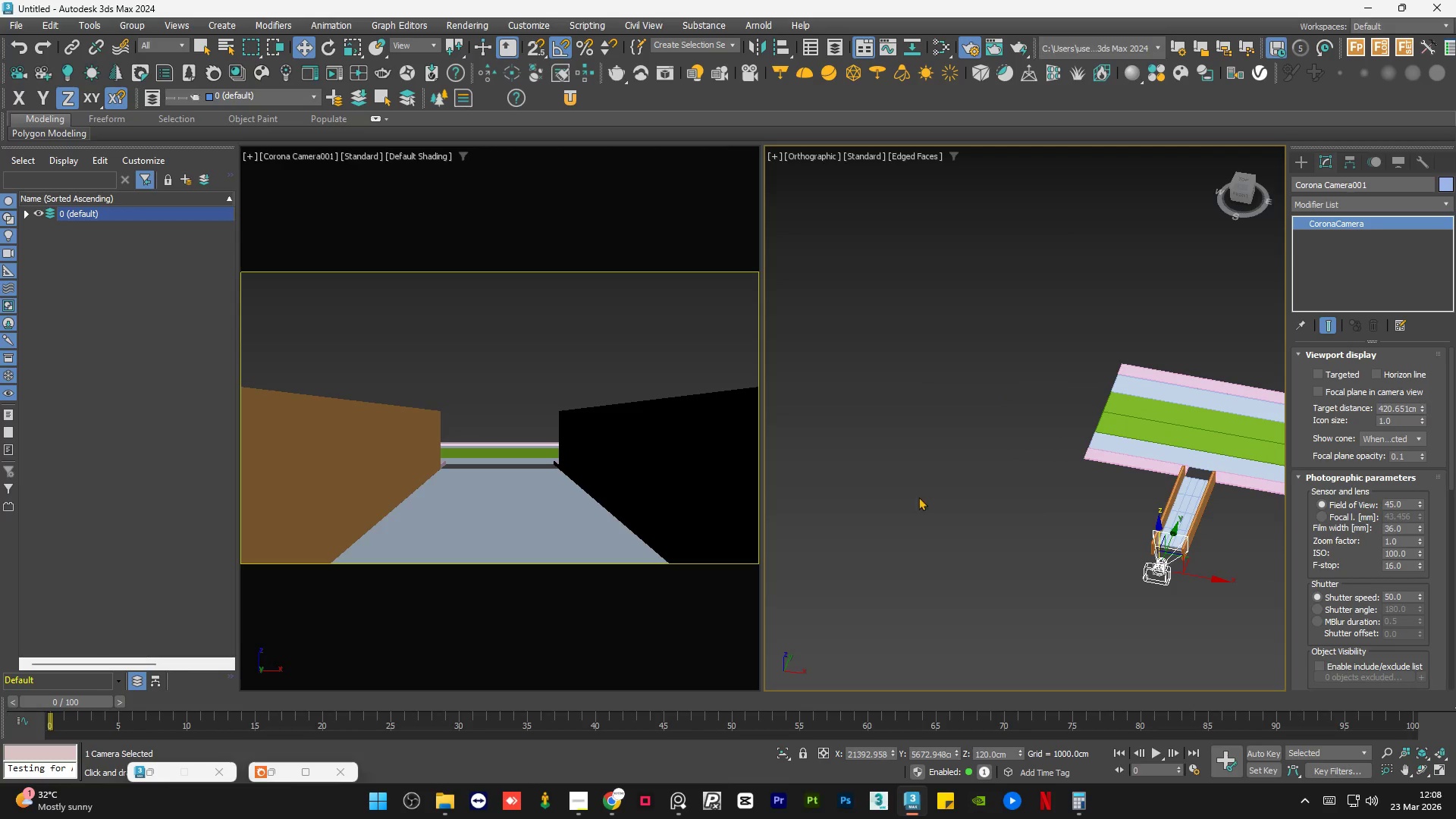 
scroll: coordinate [915, 497], scroll_direction: down, amount: 2.0
 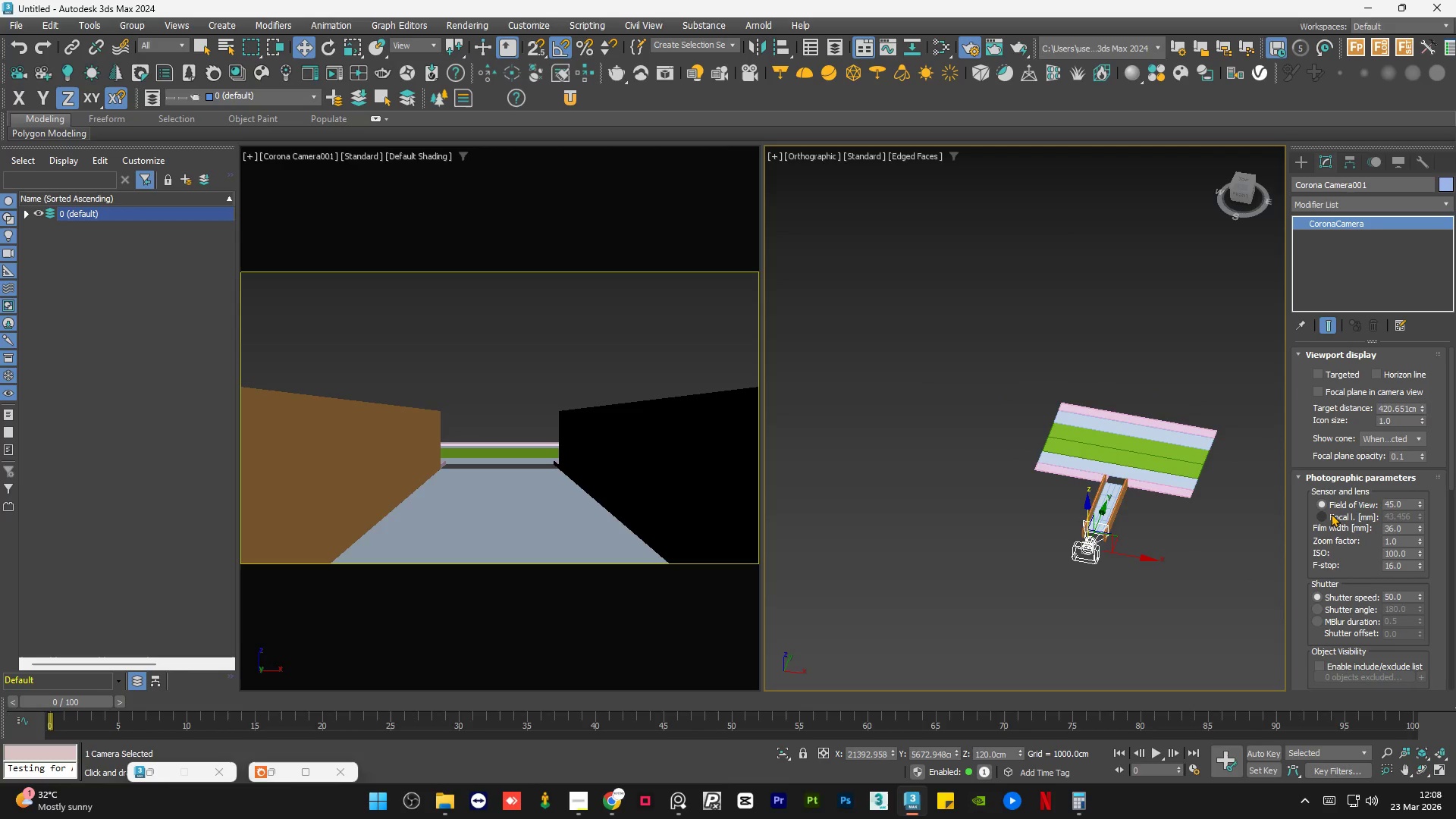 
left_click([1334, 514])
 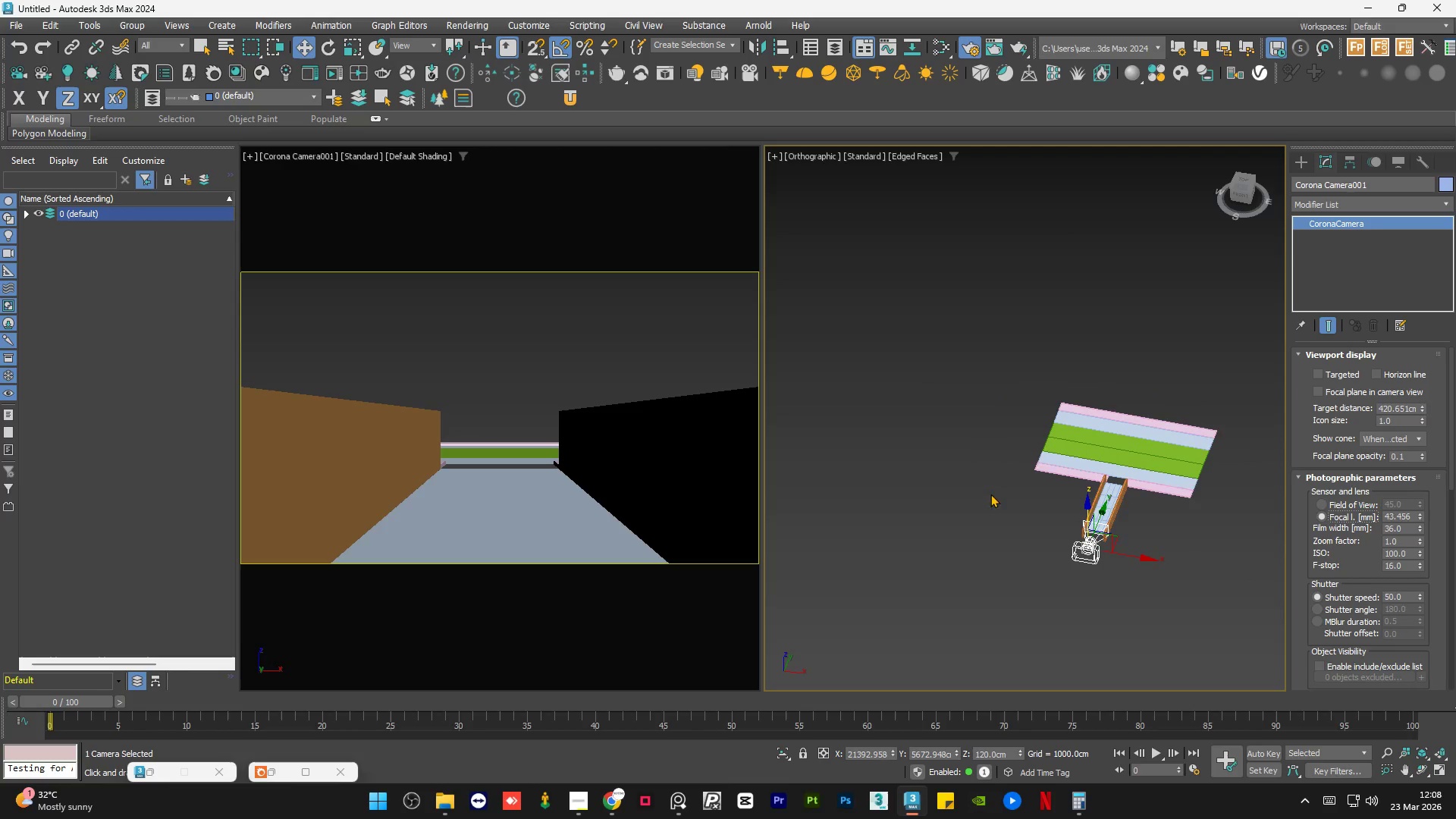 
scroll: coordinate [1052, 514], scroll_direction: up, amount: 1.0
 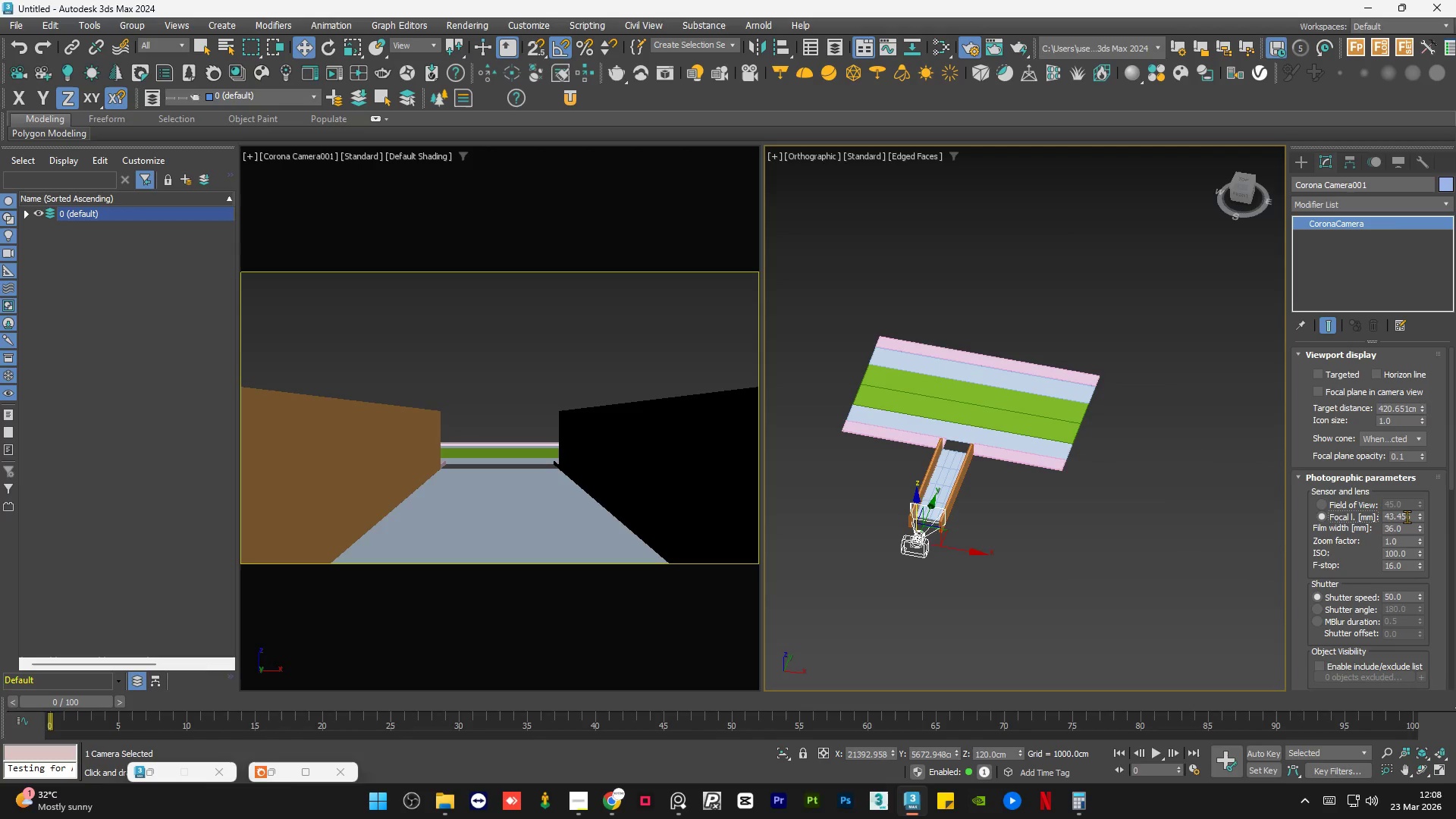 
double_click([1407, 516])
 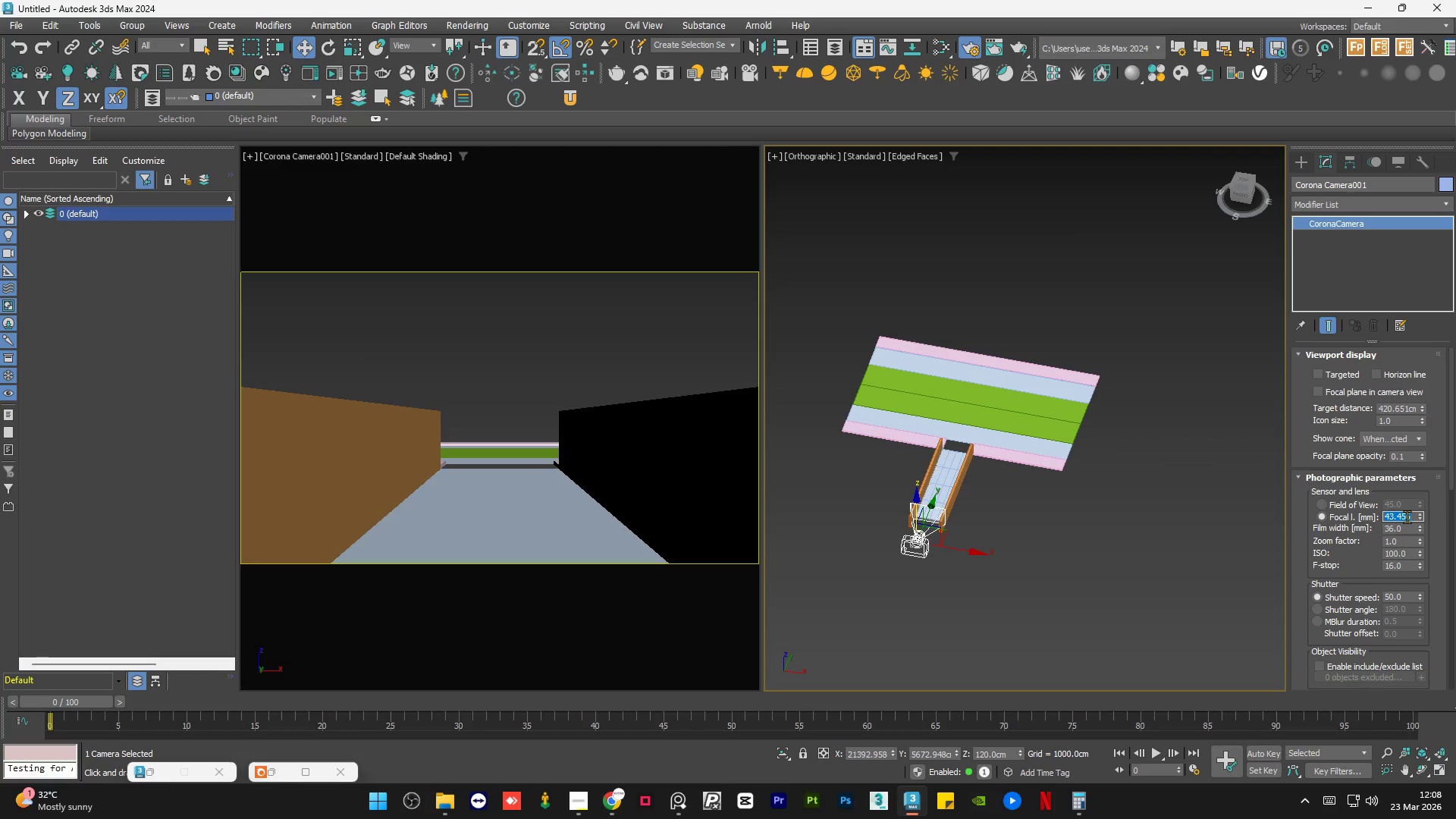 
key(Numpad4)
 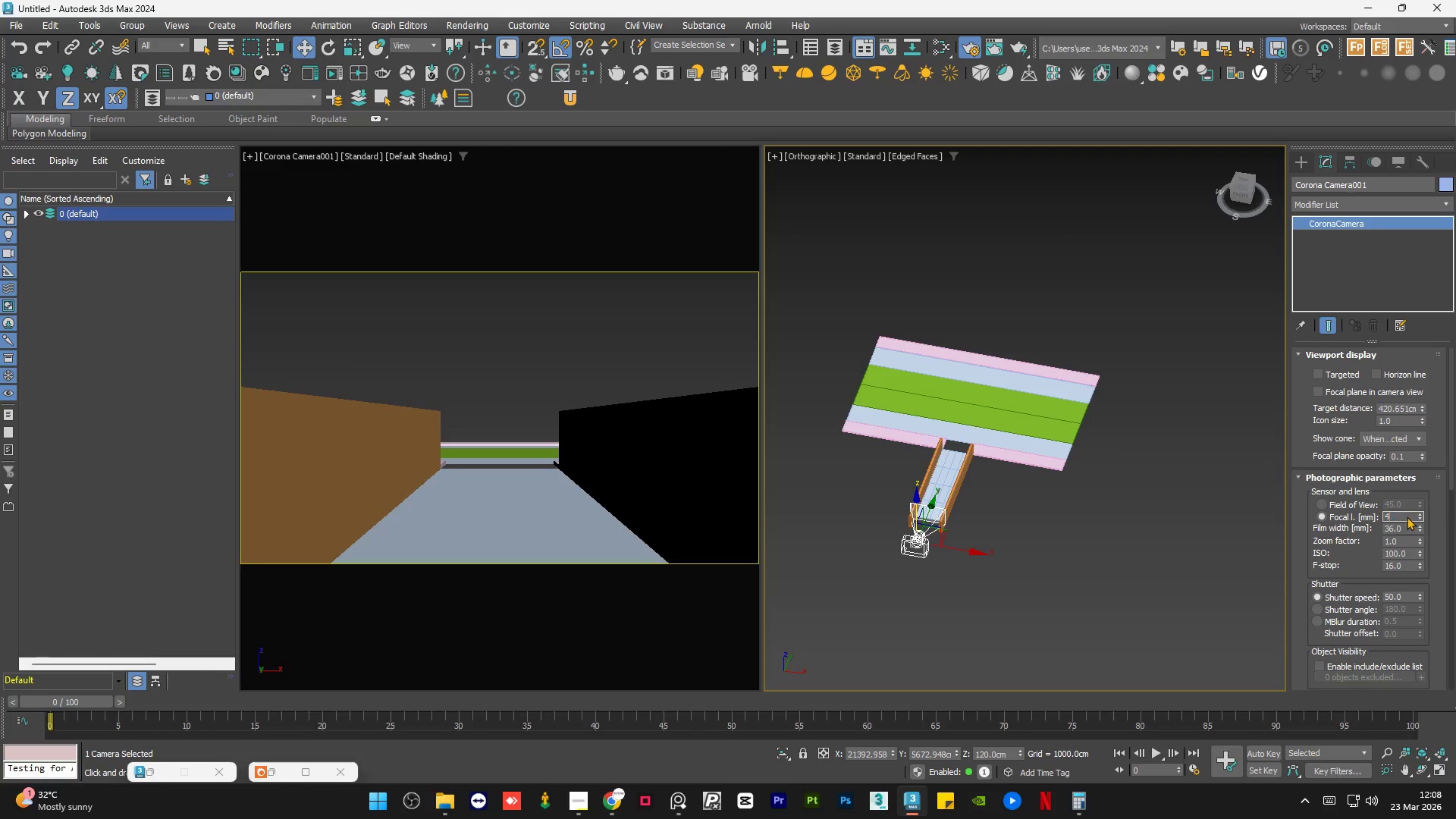 
key(Numpad0)
 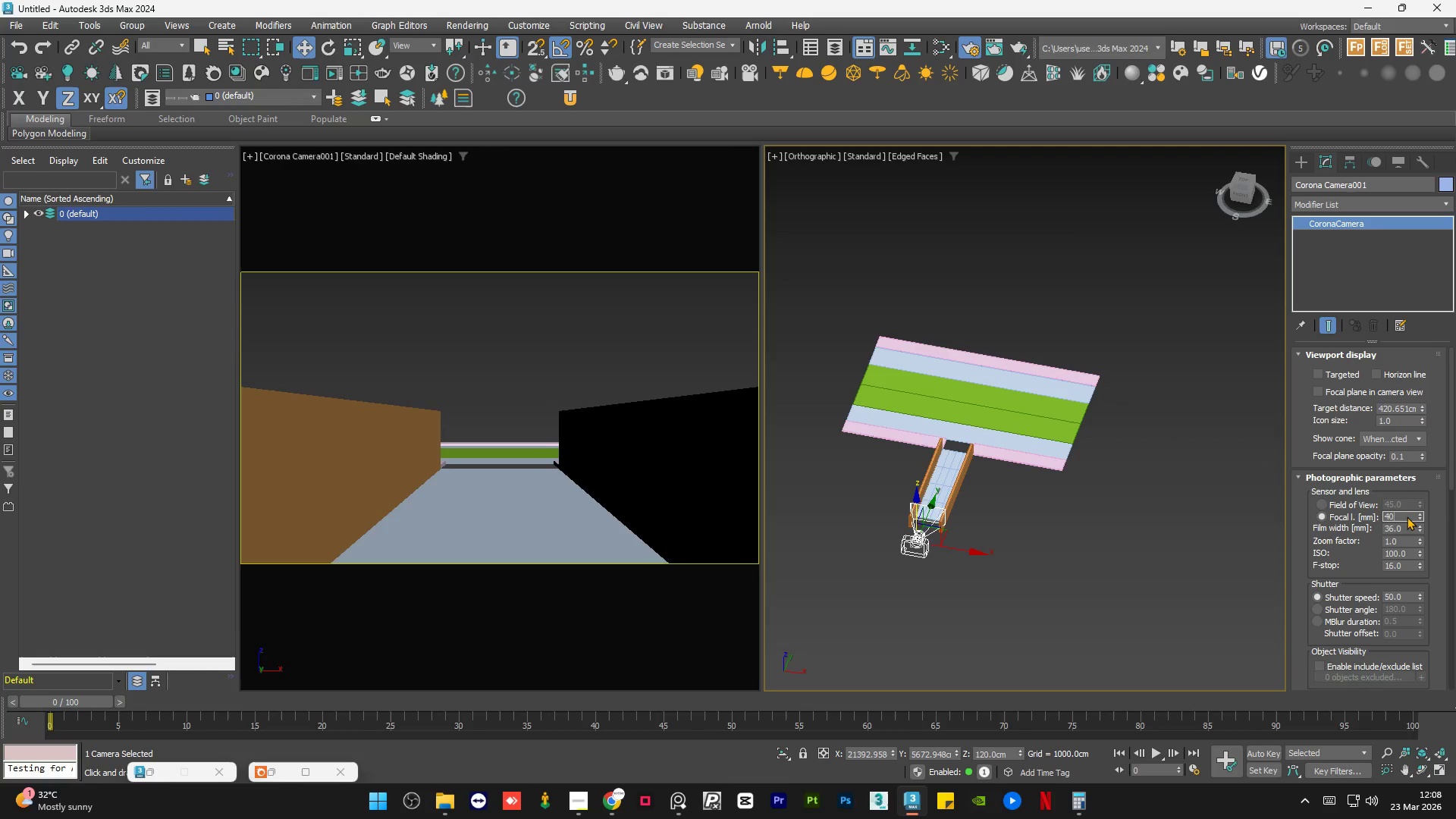 
key(NumpadEnter)
 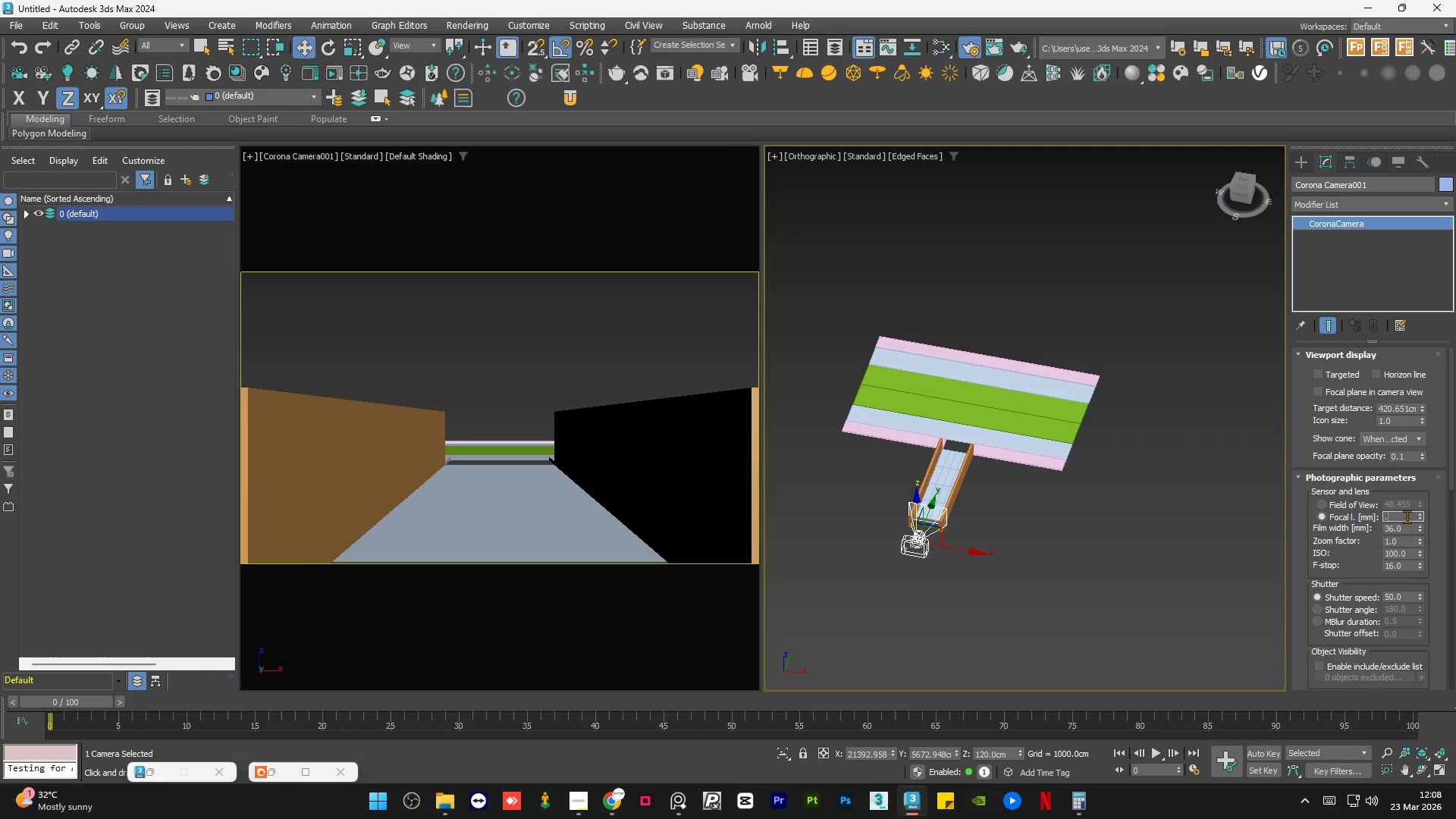 
key(NumpadDecimal)
 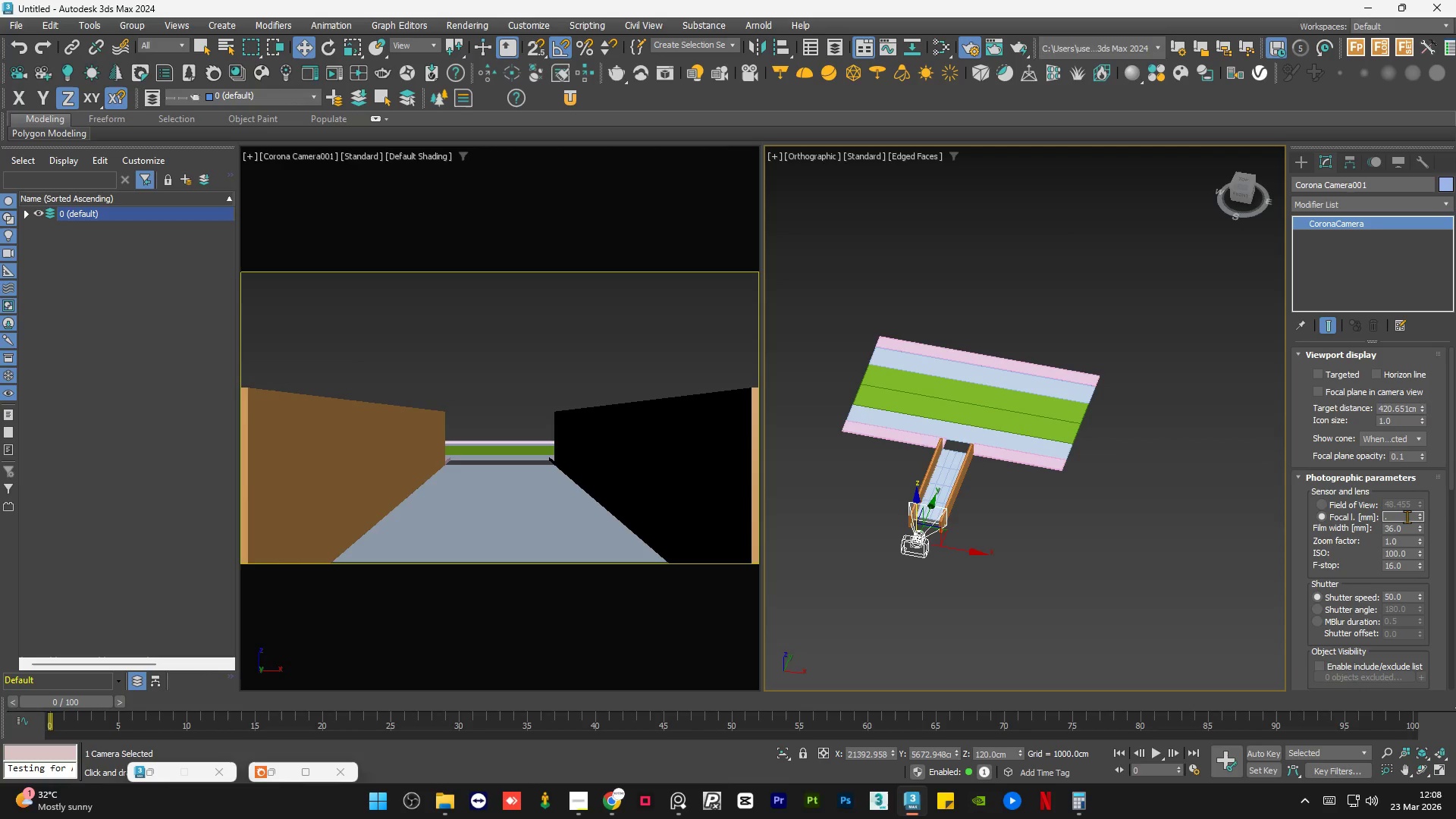 
key(Numpad4)
 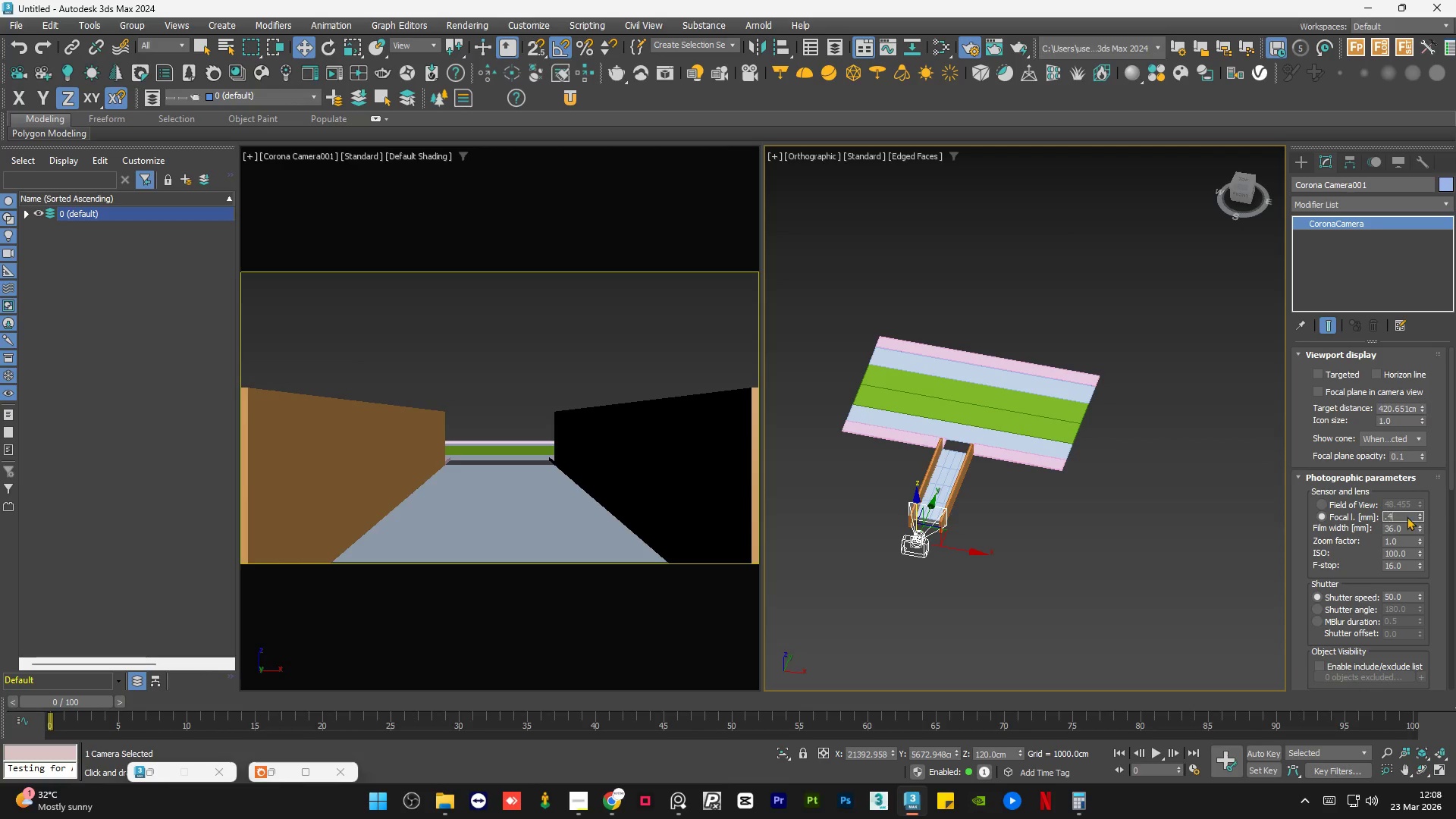 
key(Numpad5)
 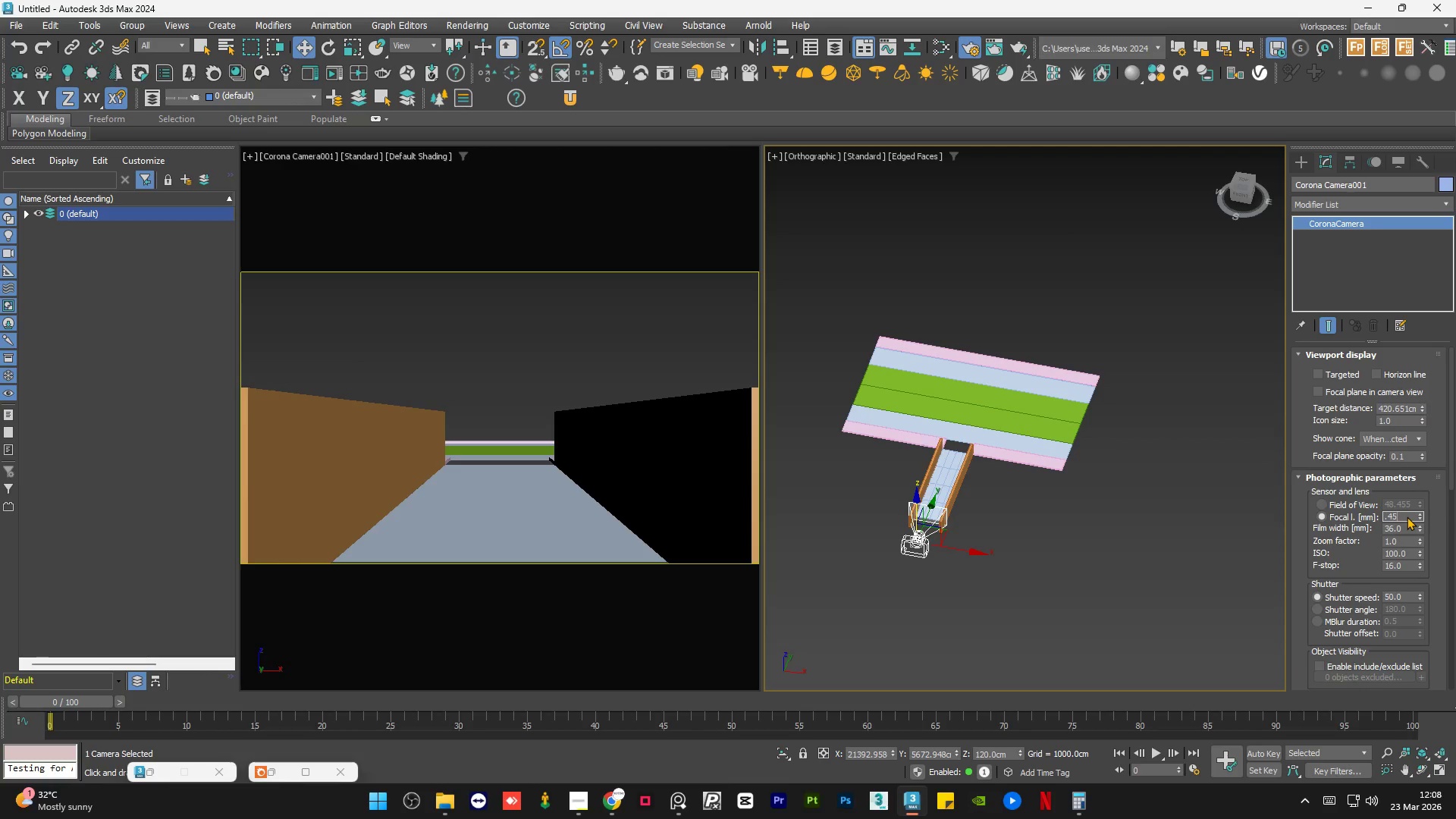 
key(NumpadEnter)
 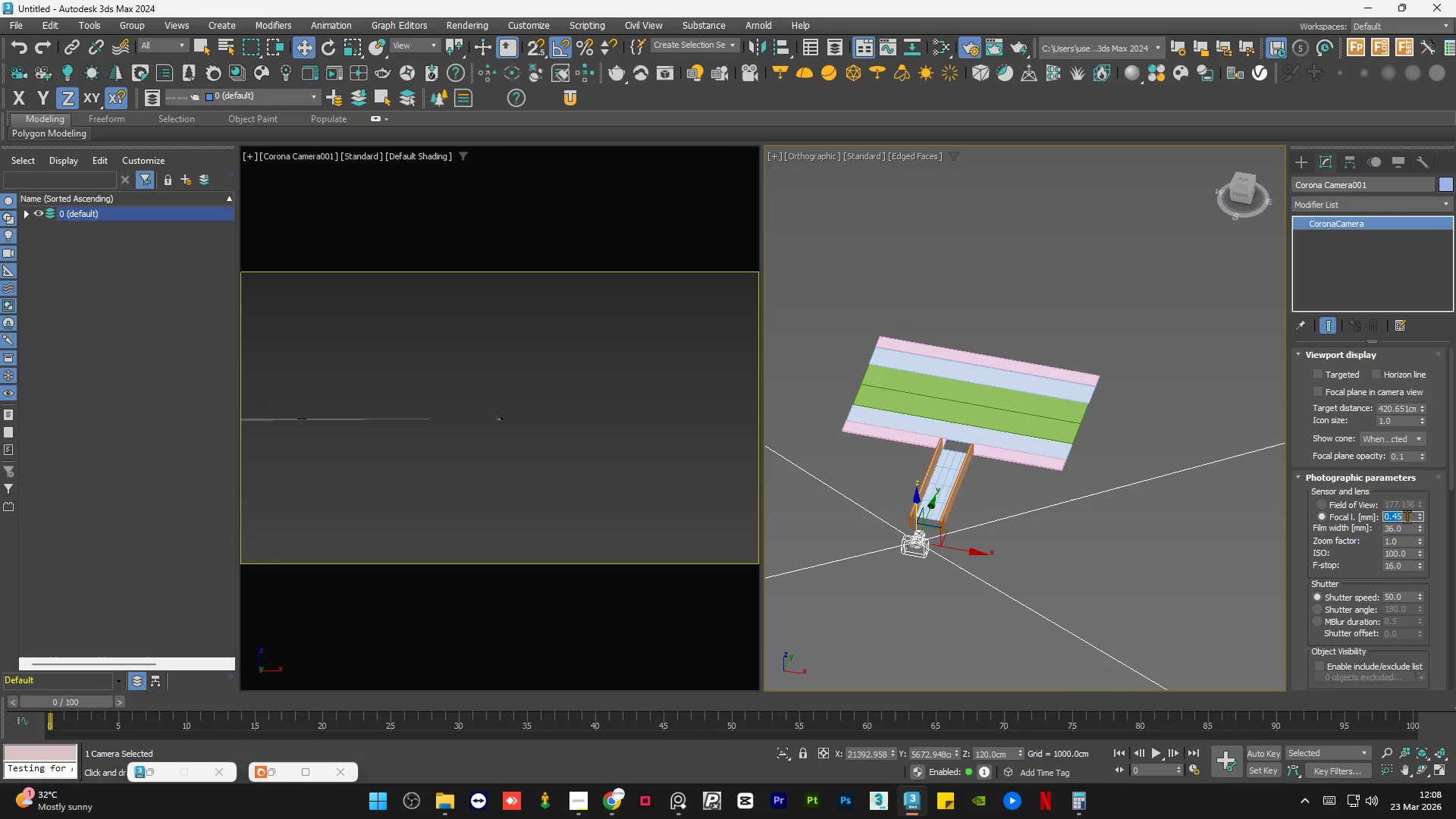 
key(Numpad4)
 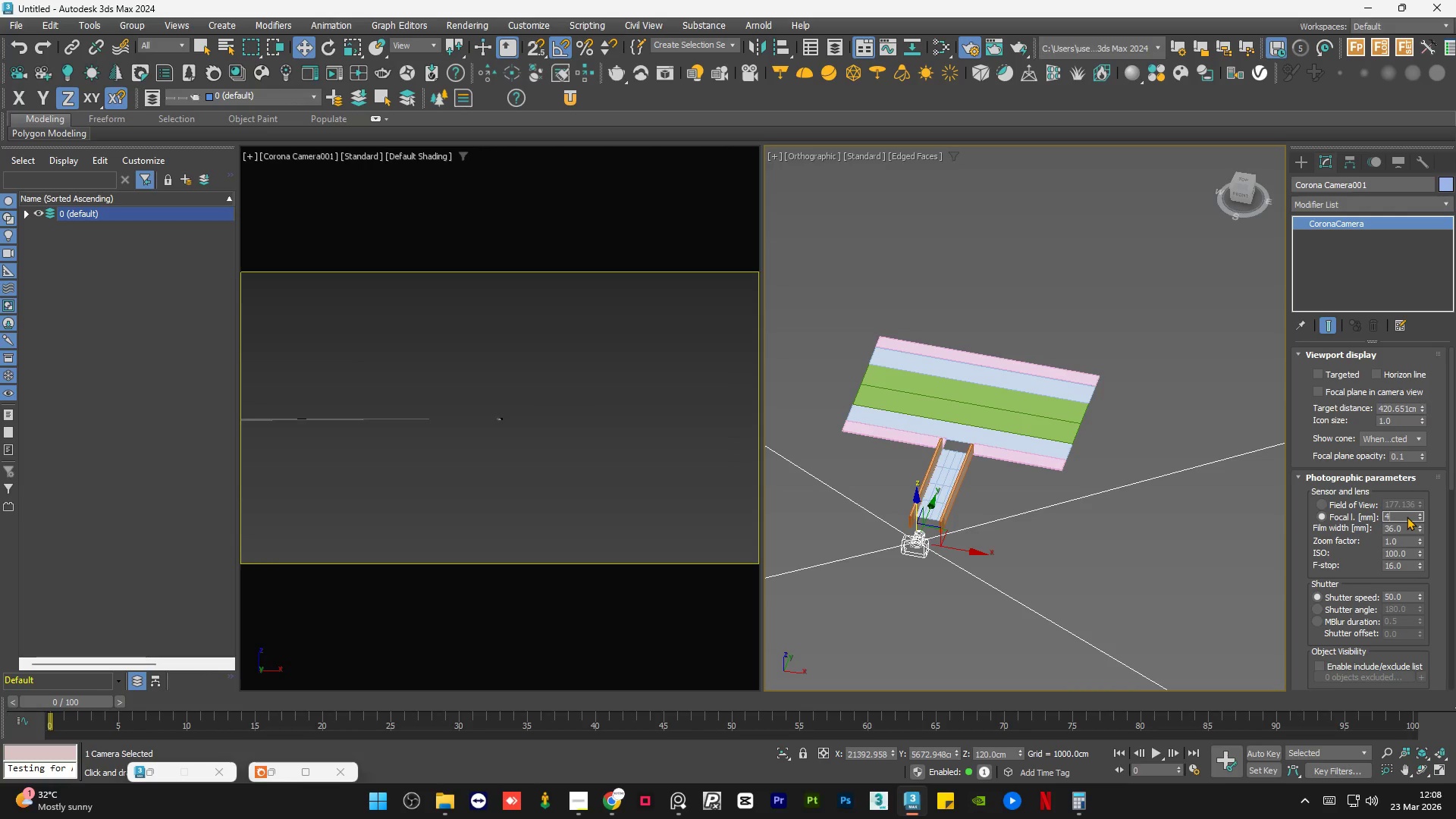 
key(Numpad5)
 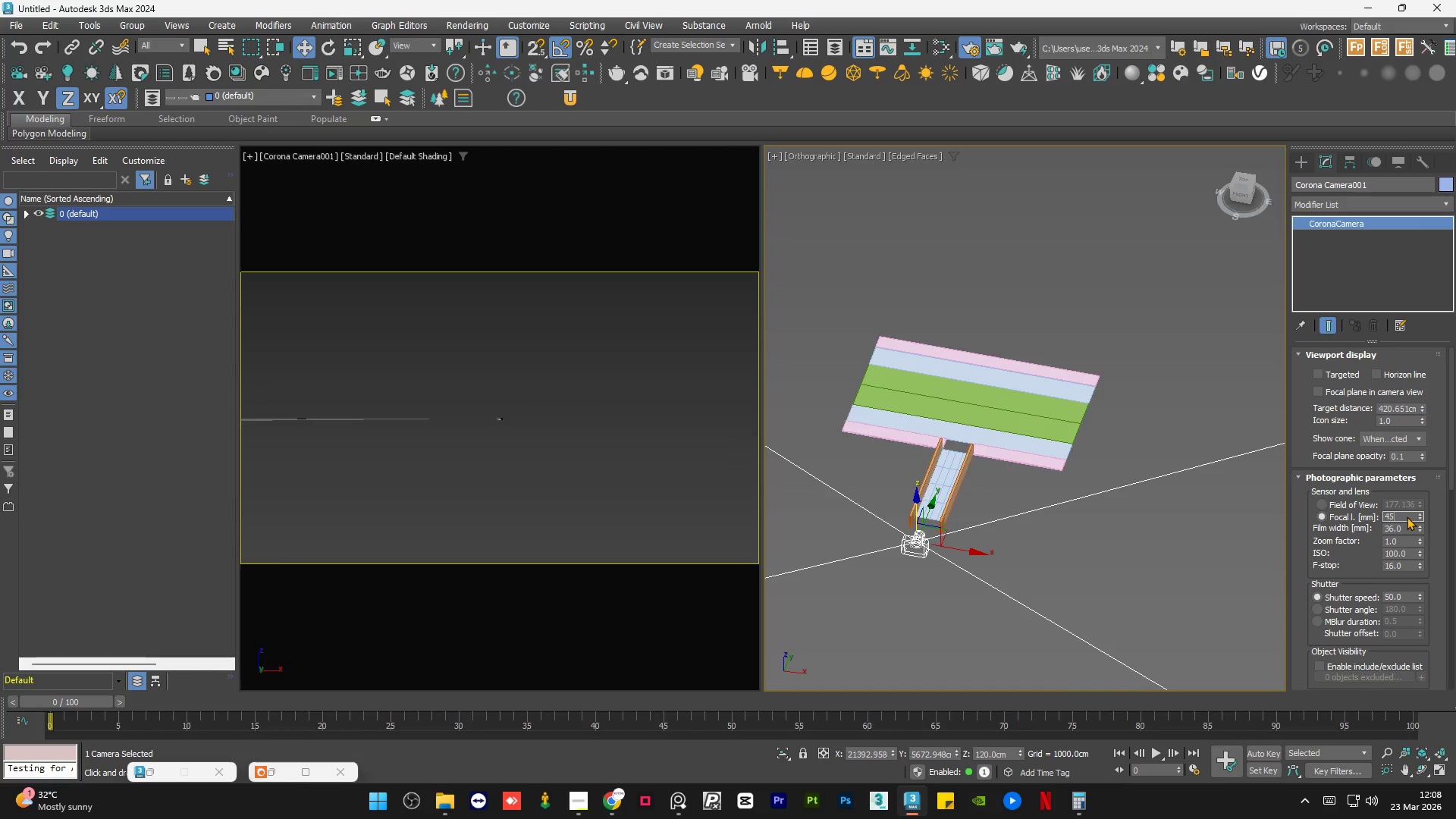 
key(NumpadEnter)
 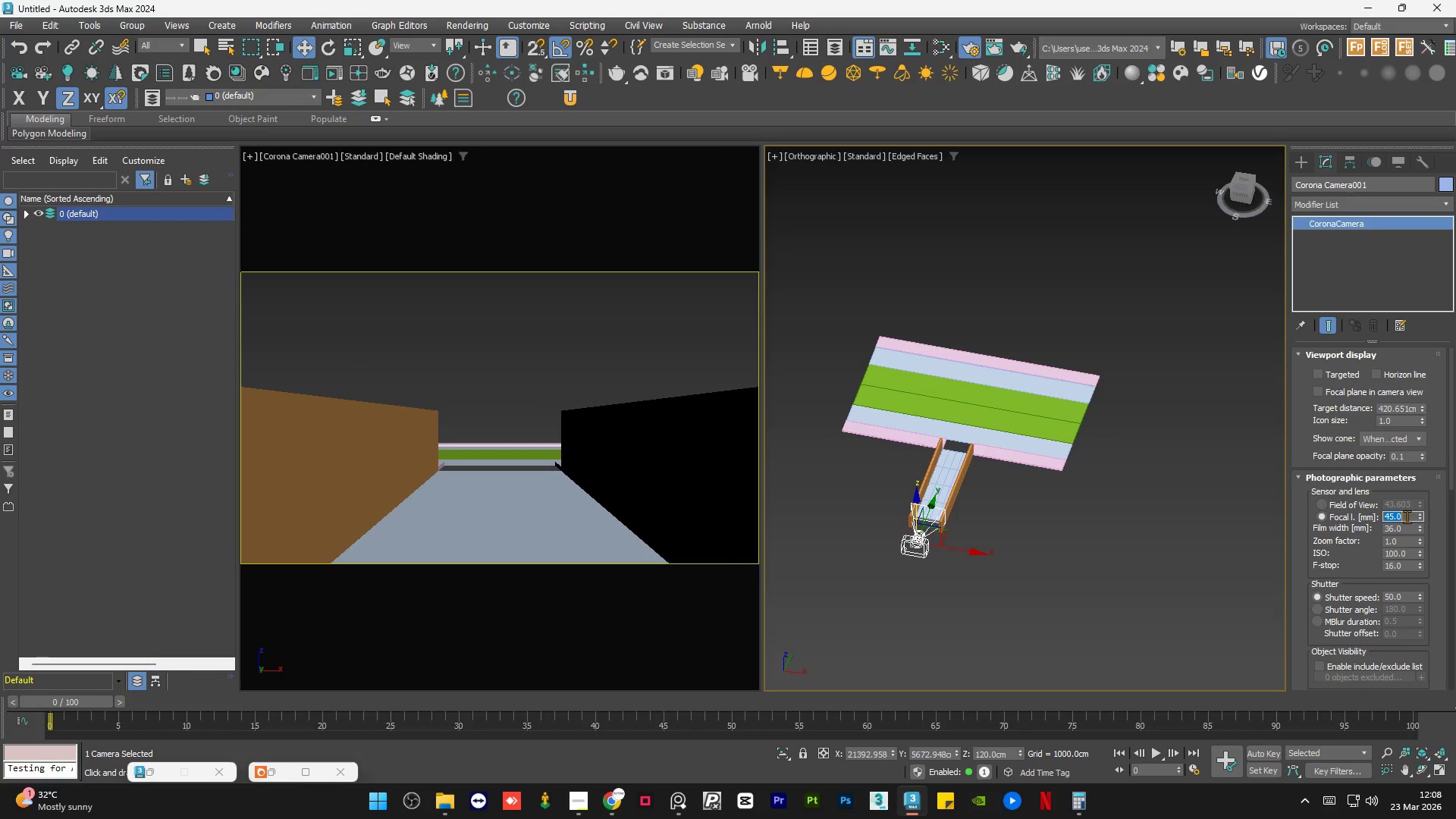 
key(Numpad4)
 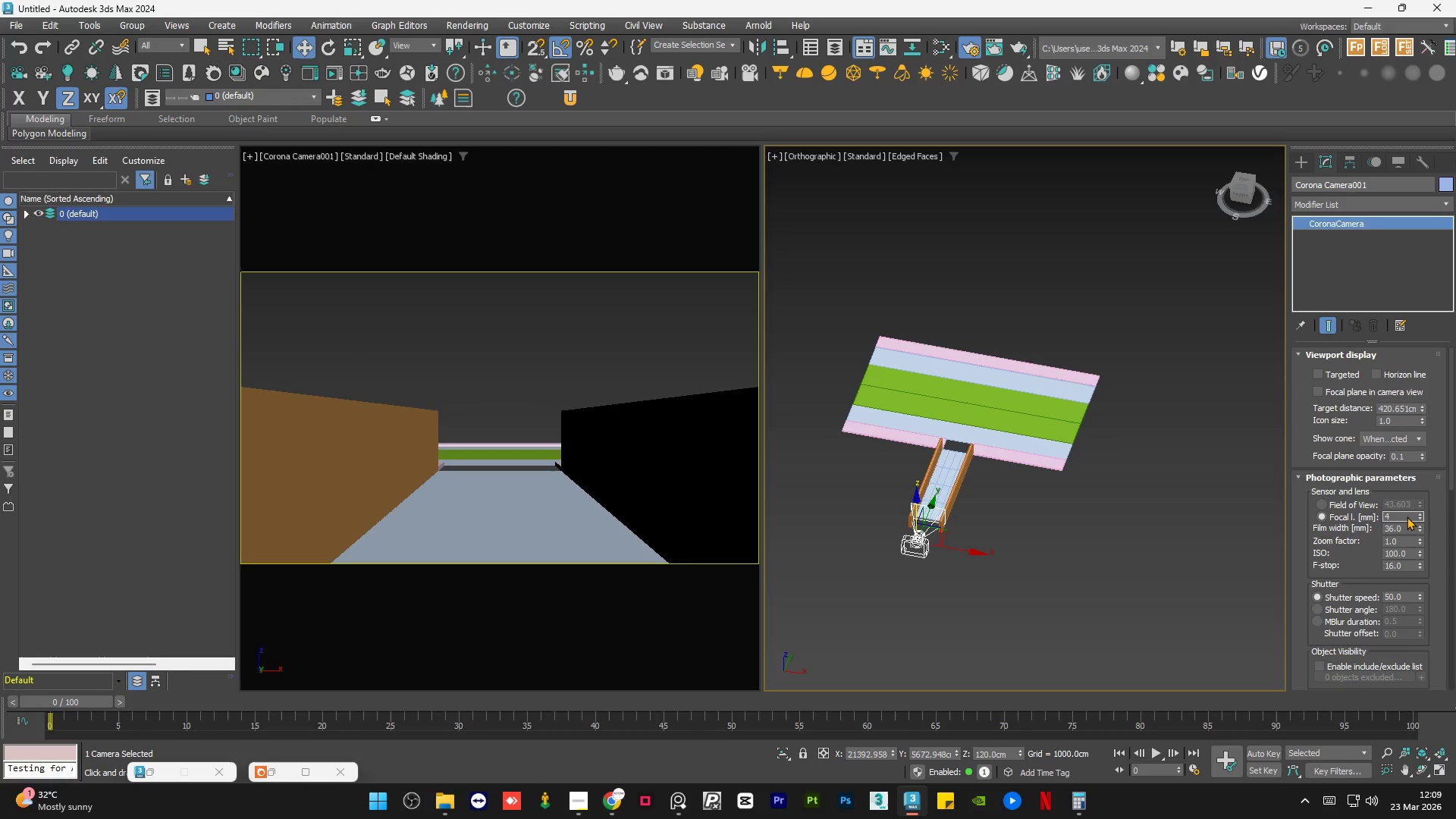 
key(Numpad4)
 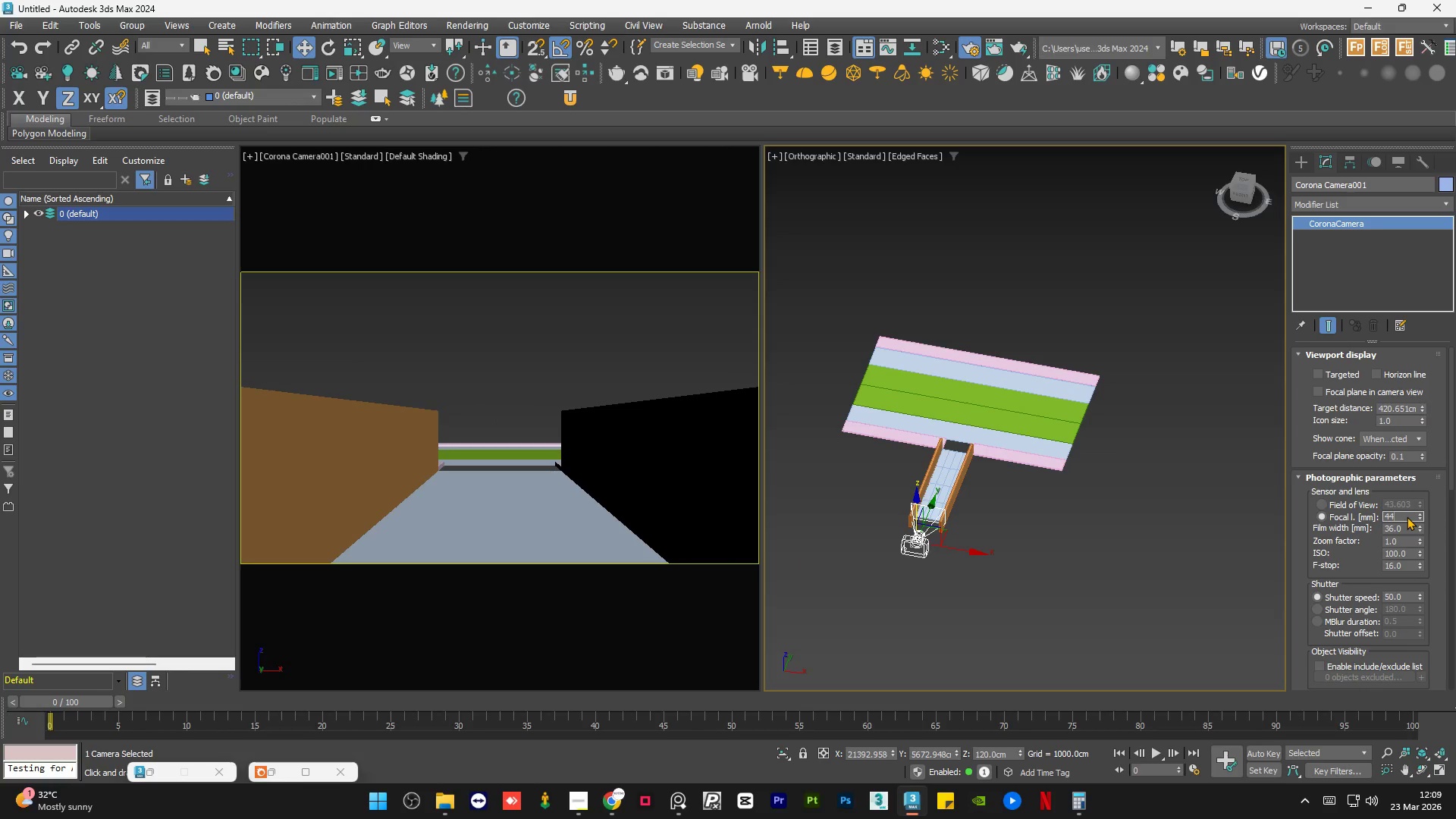 
key(NumpadDecimal)
 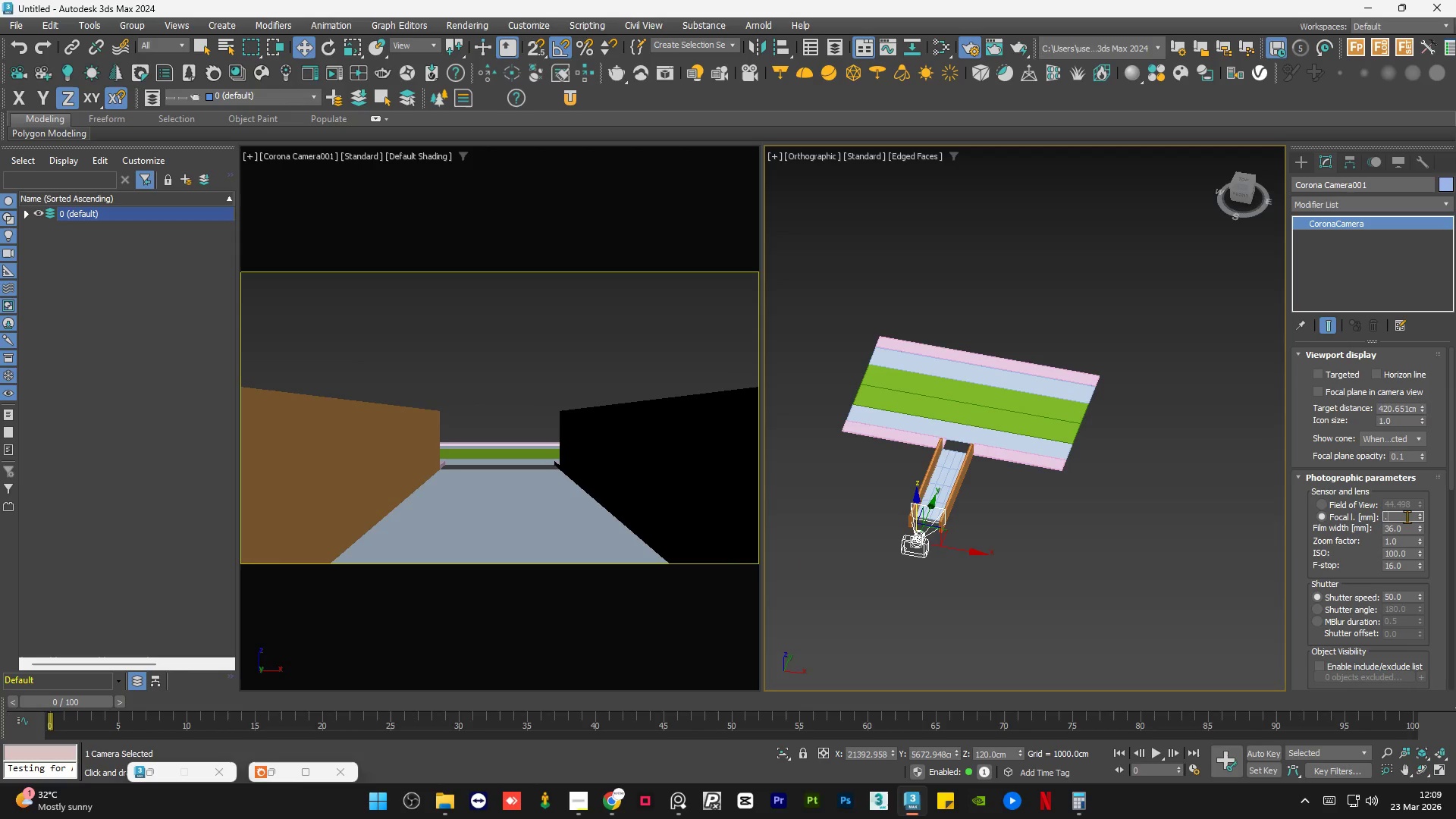 
key(NumpadEnter)
 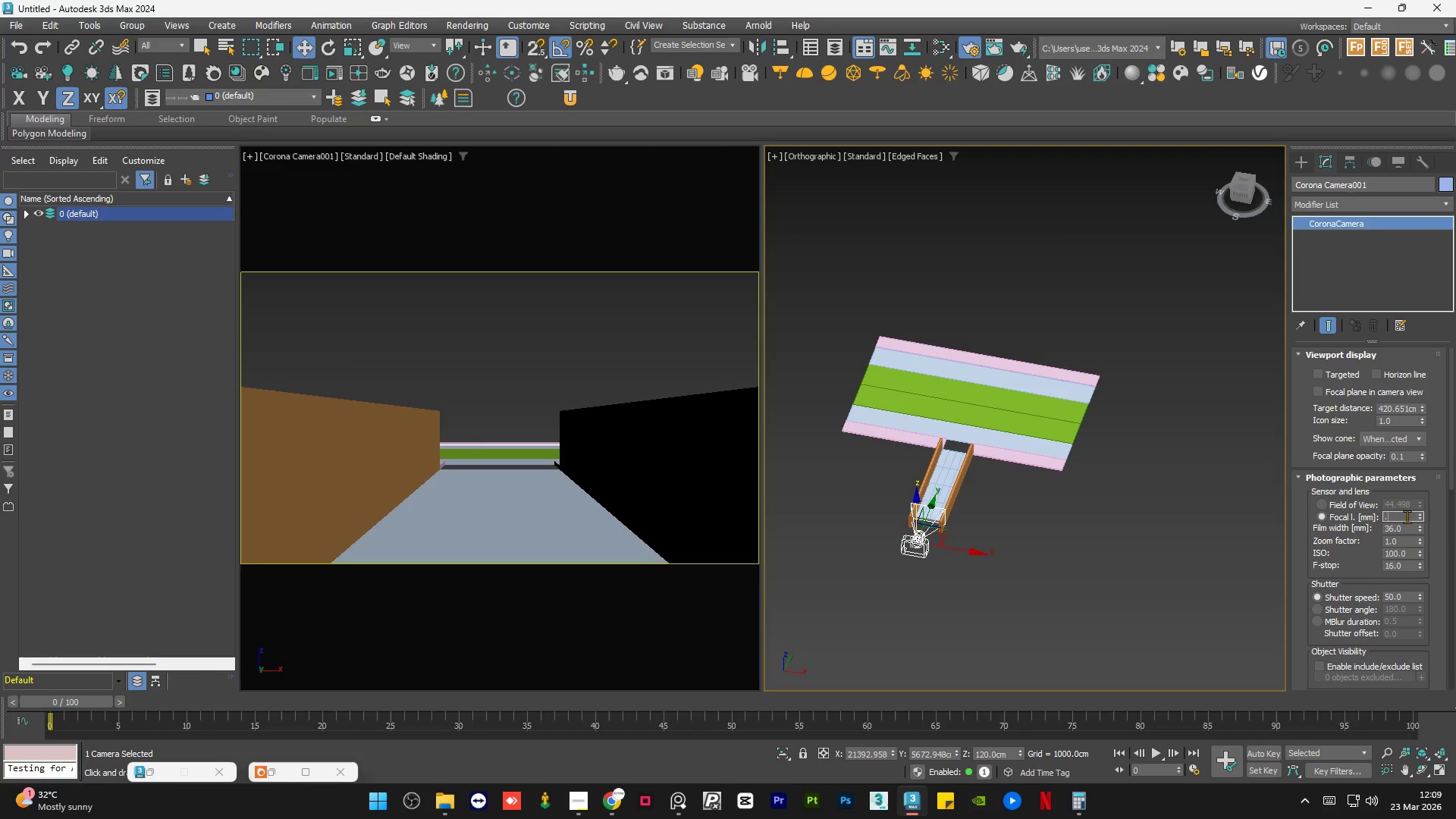 
key(Backspace)
 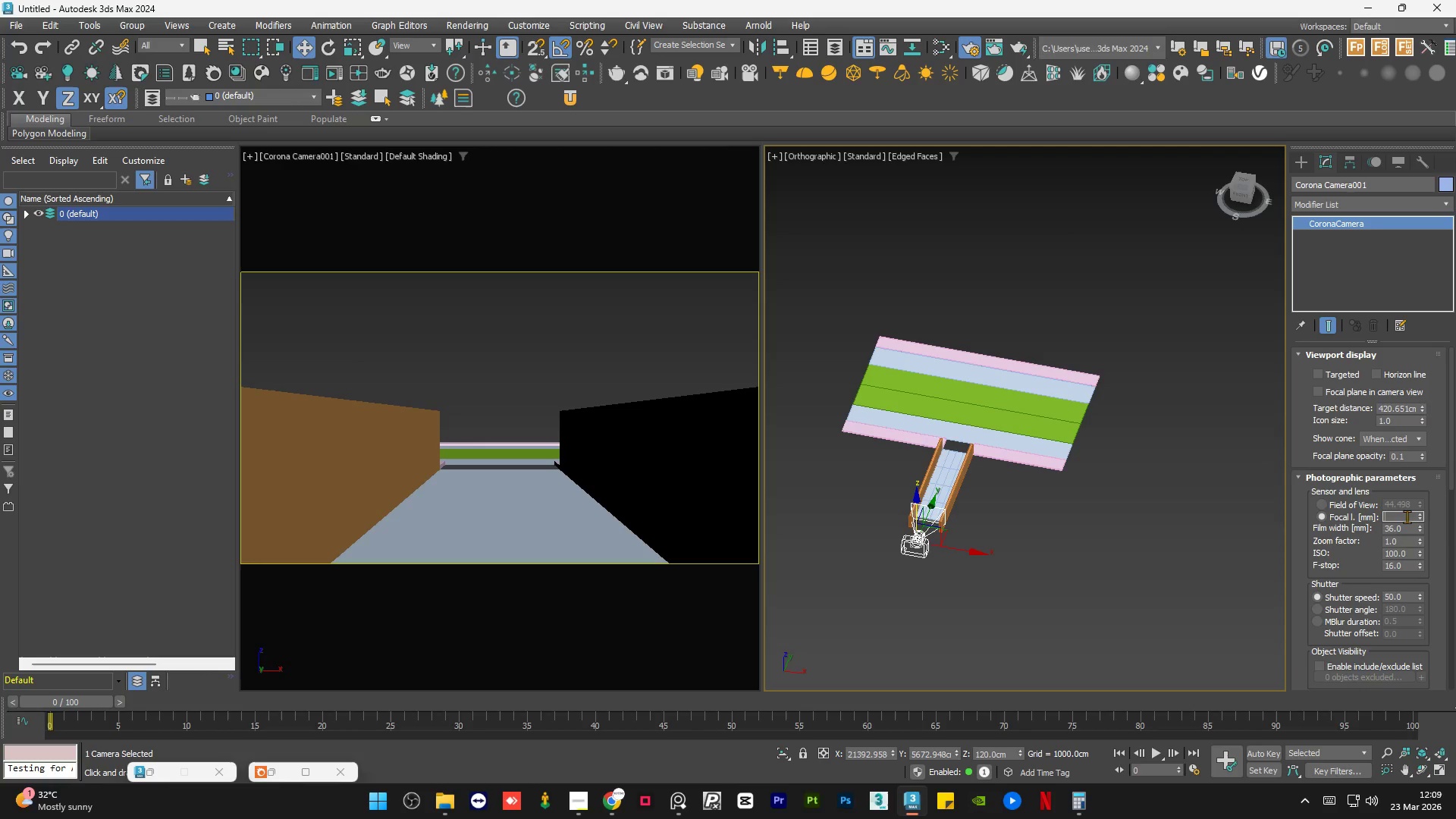 
key(Backspace)
 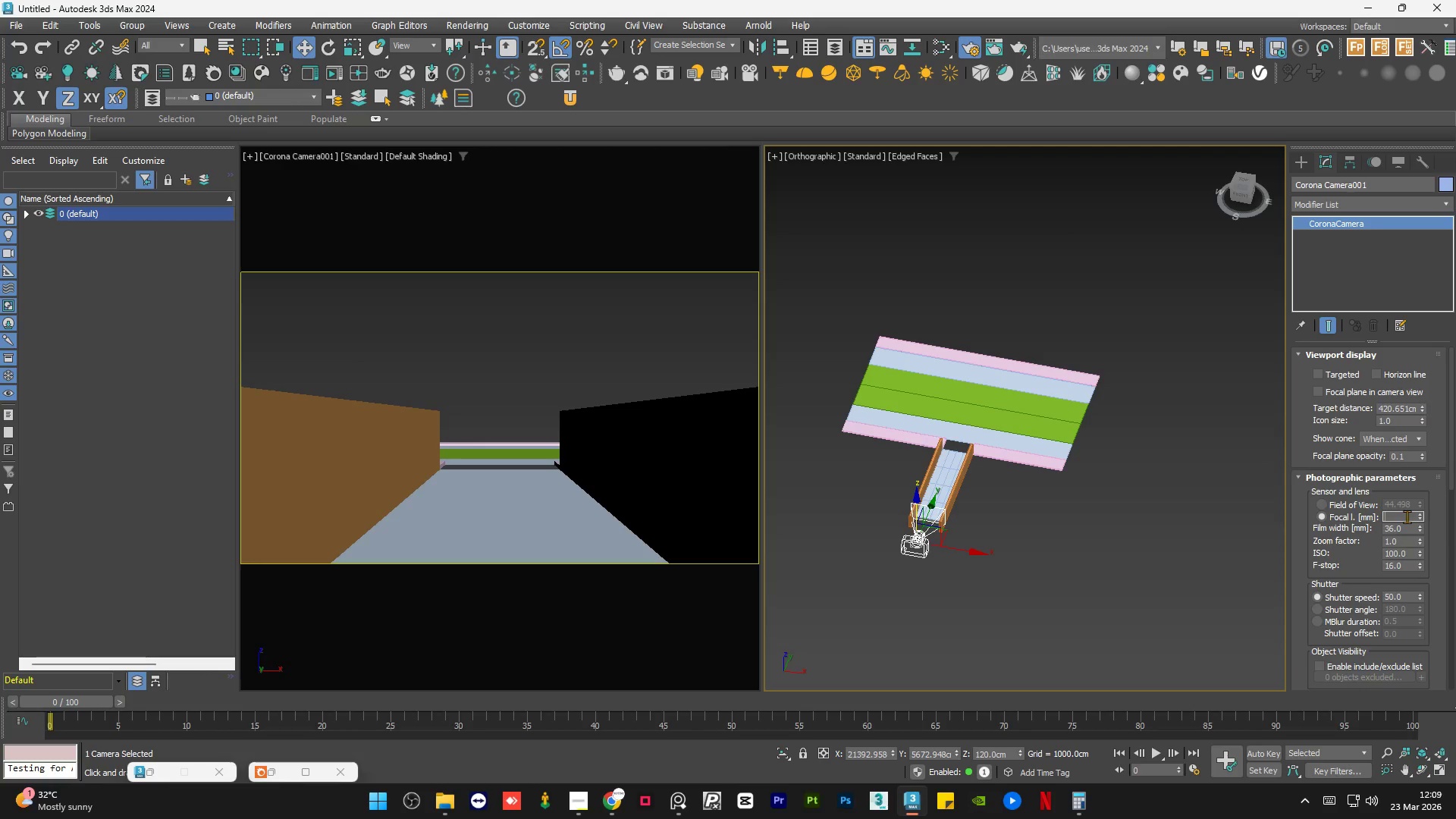 
key(Backspace)
 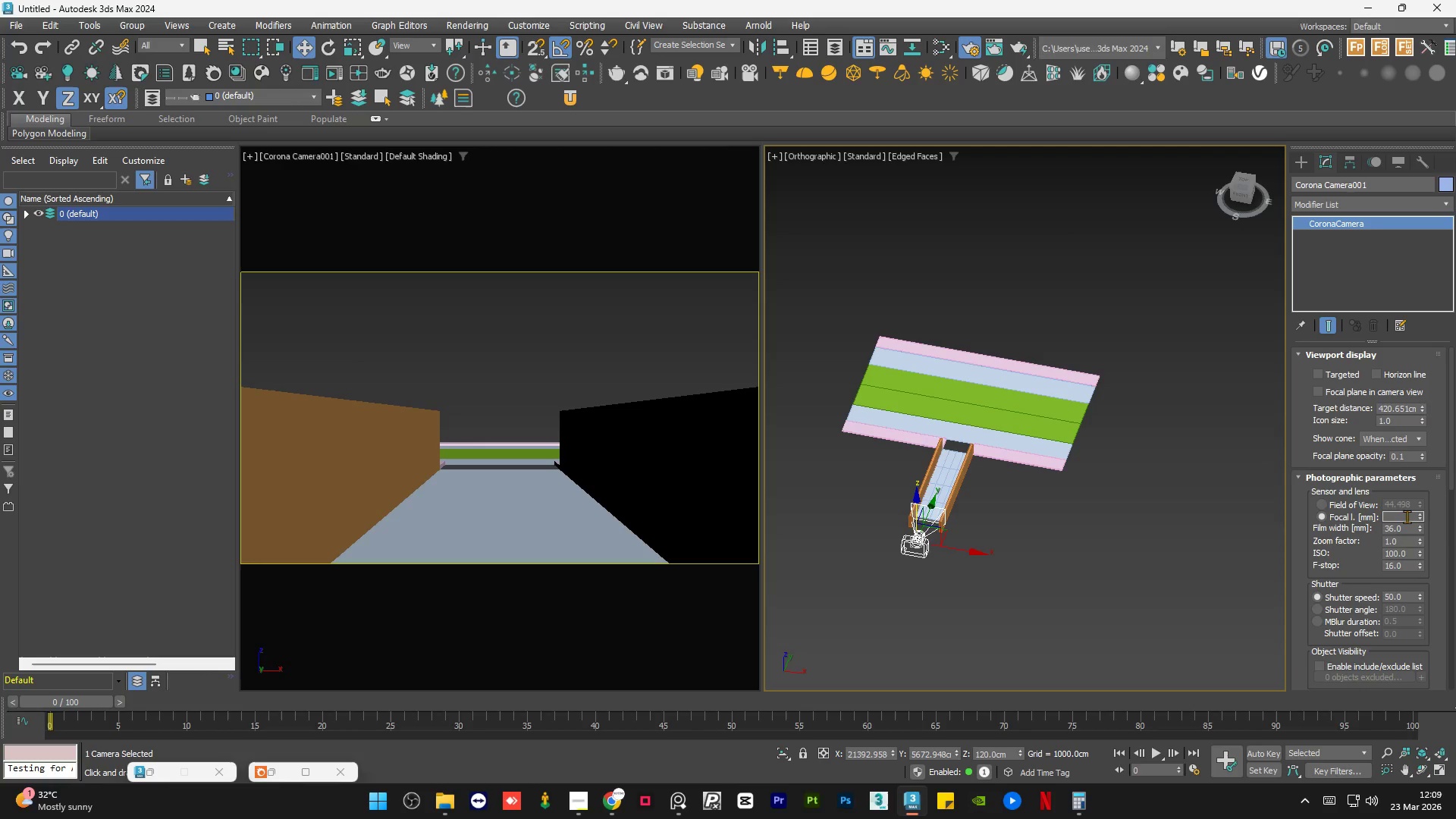 
key(Numpad4)
 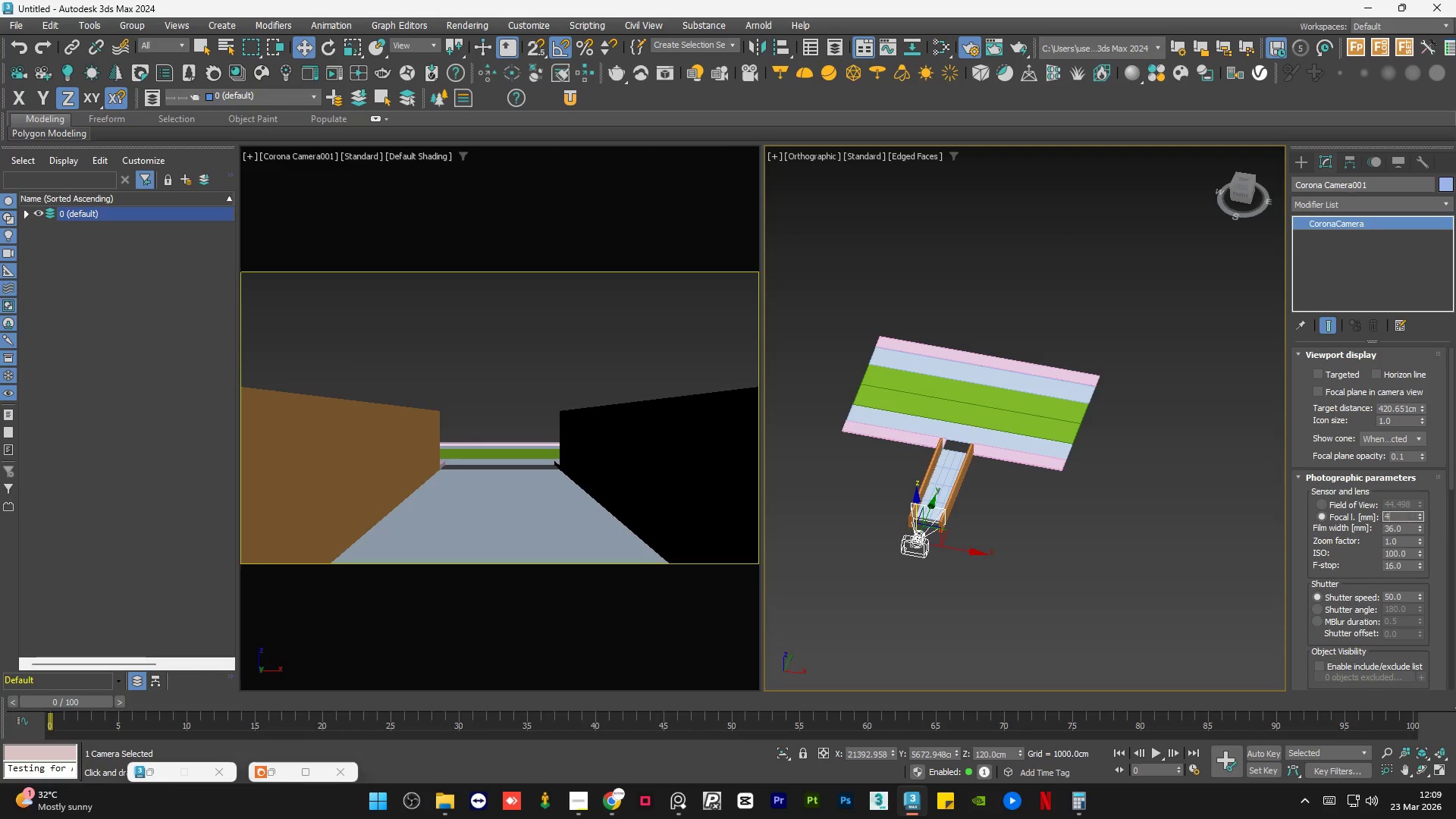 
key(Numpad4)
 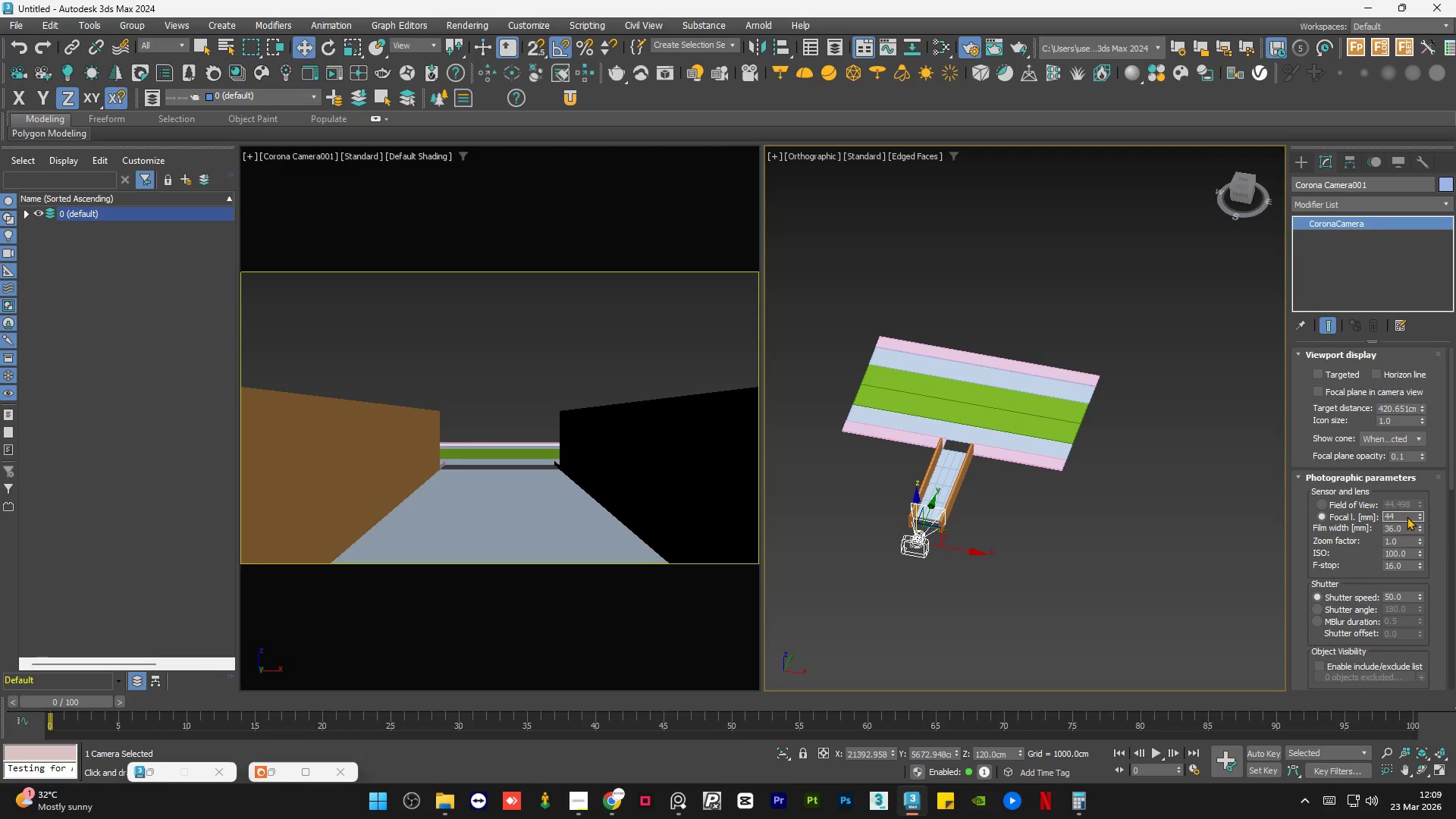 
key(NumpadEnter)
 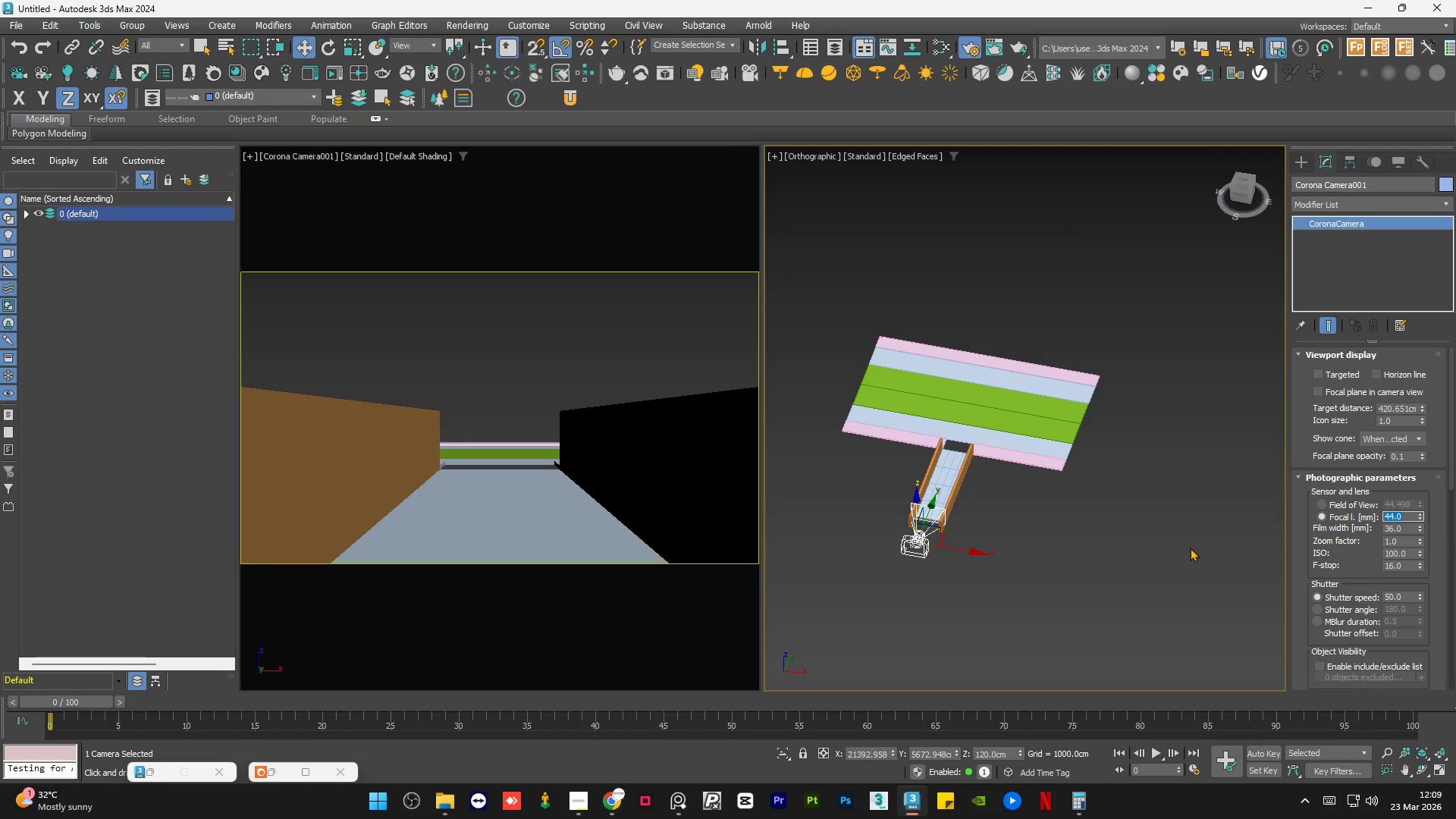 
left_click([1188, 548])
 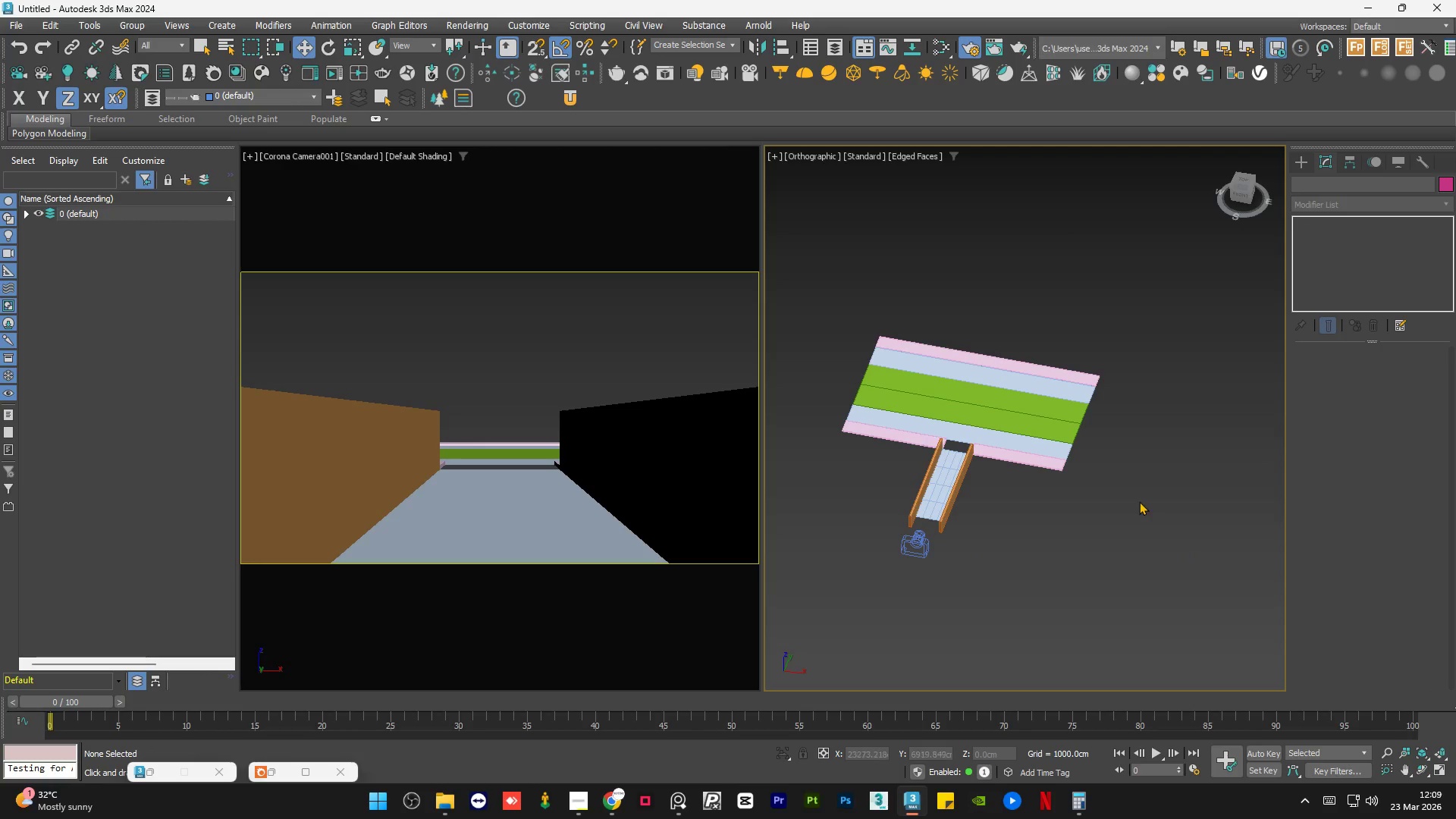 
left_click([1139, 501])
 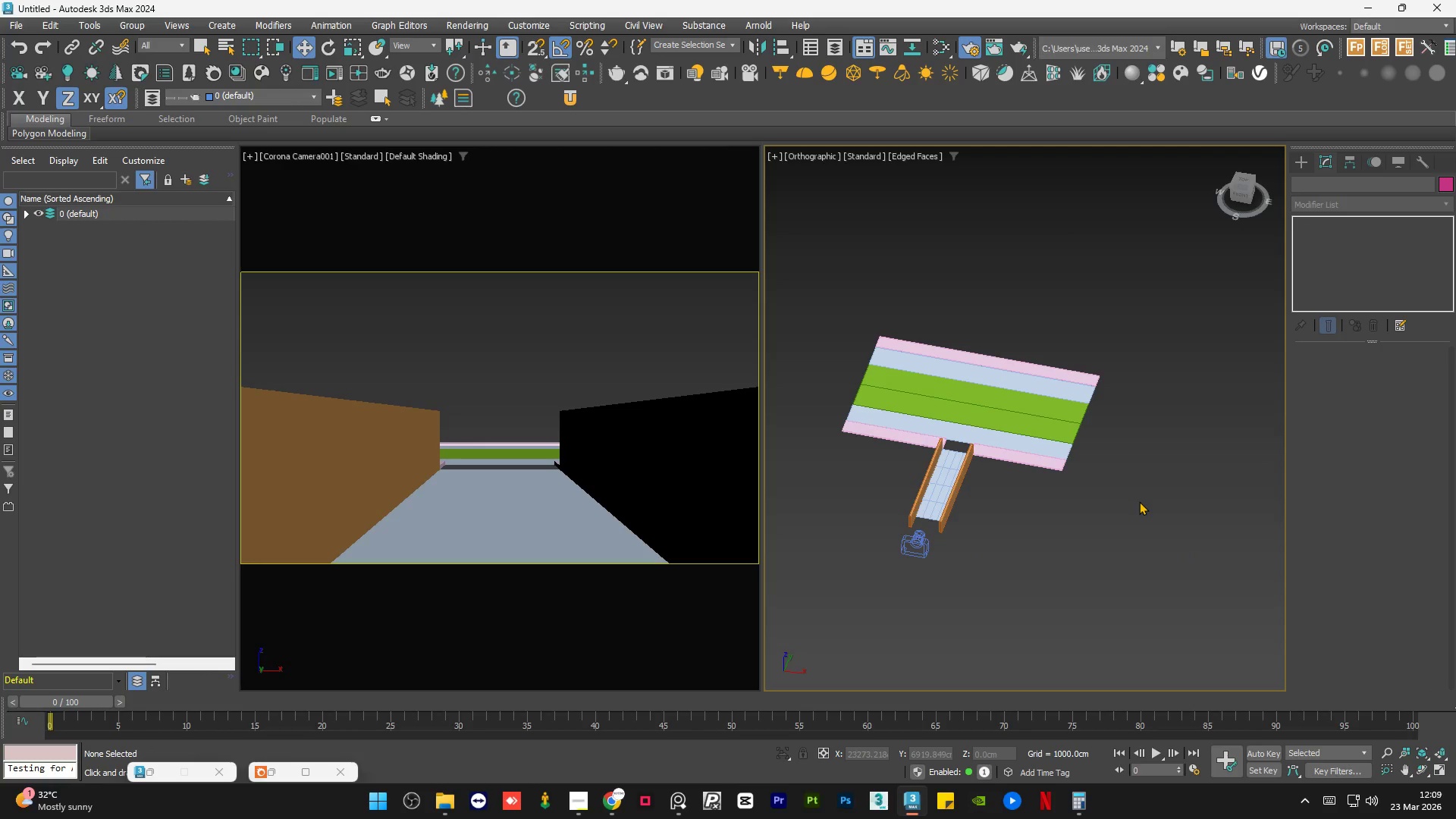 
hold_key(key=AltLeft, duration=1.5)
 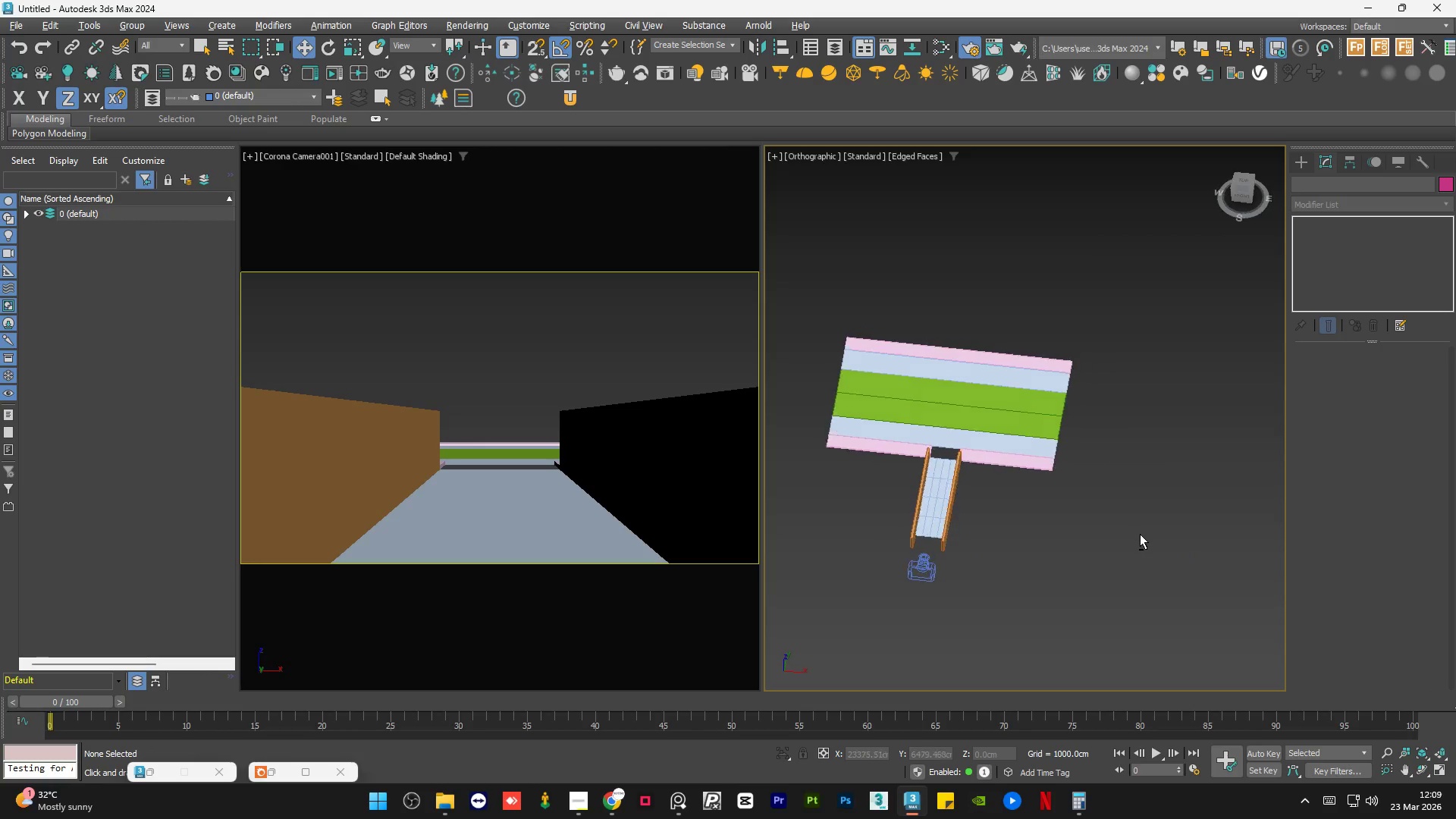 
key(Alt+AltLeft)
 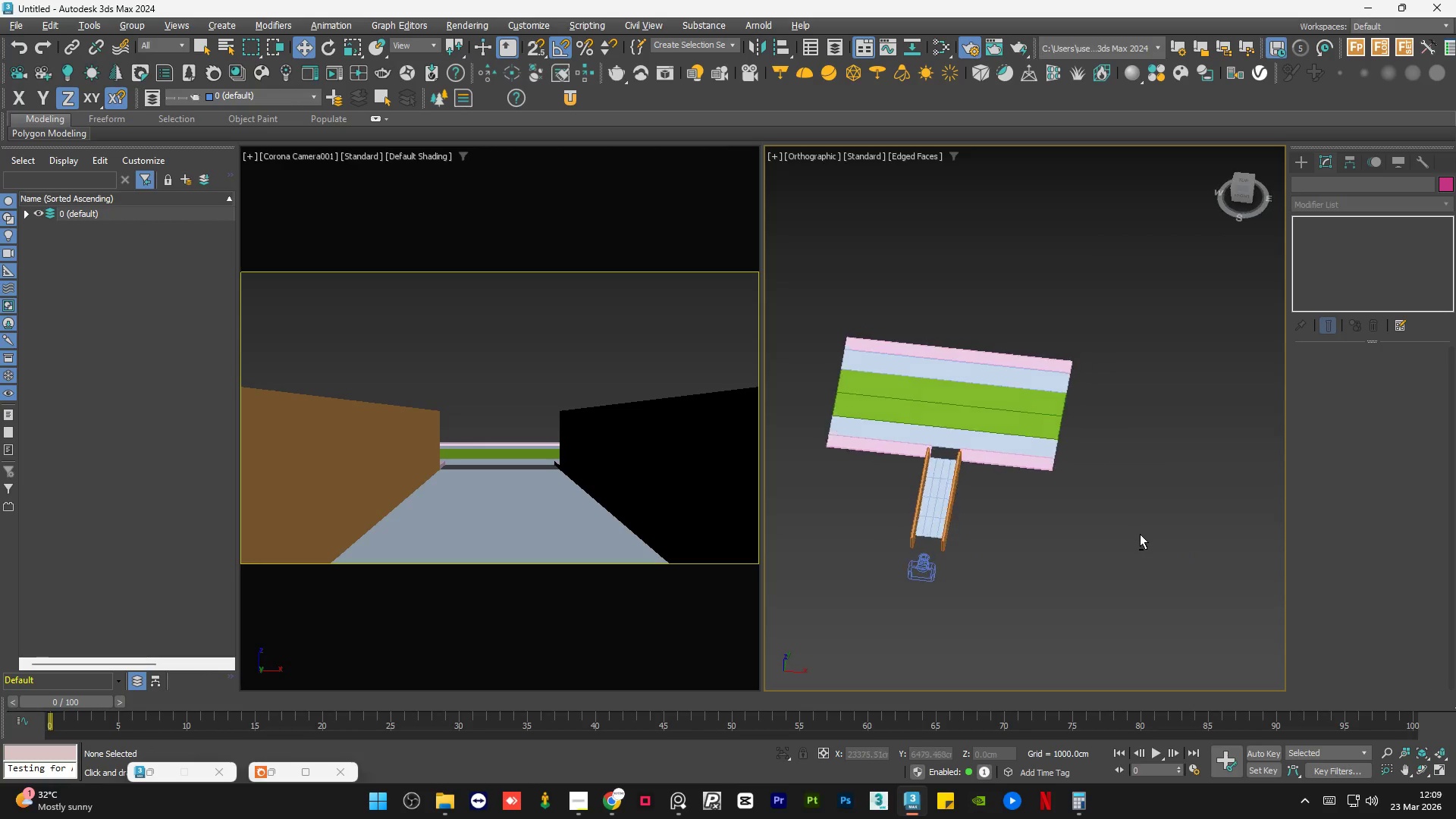 
key(Alt+AltLeft)
 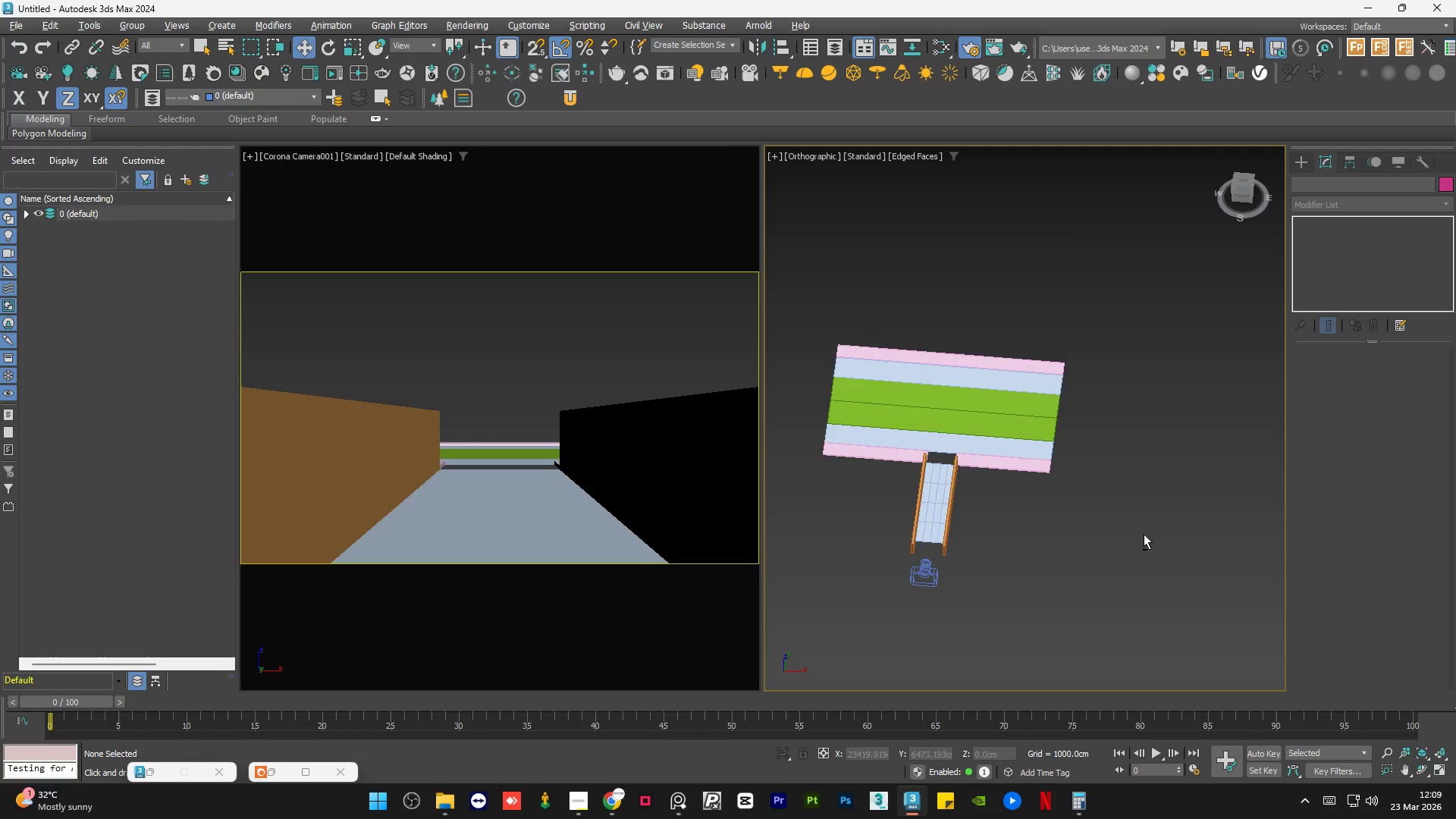 
key(Alt+AltLeft)
 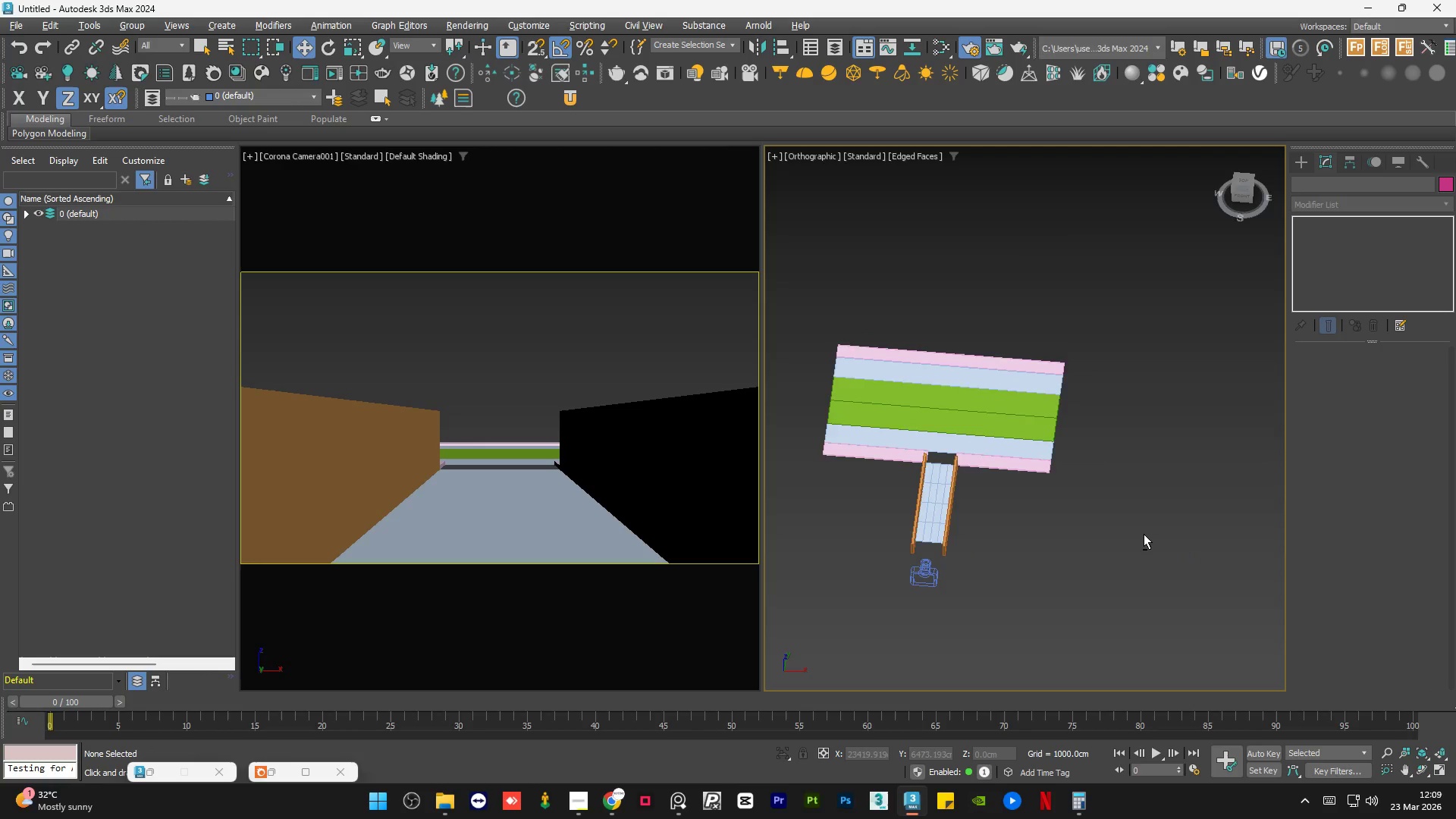 
key(Alt+AltLeft)
 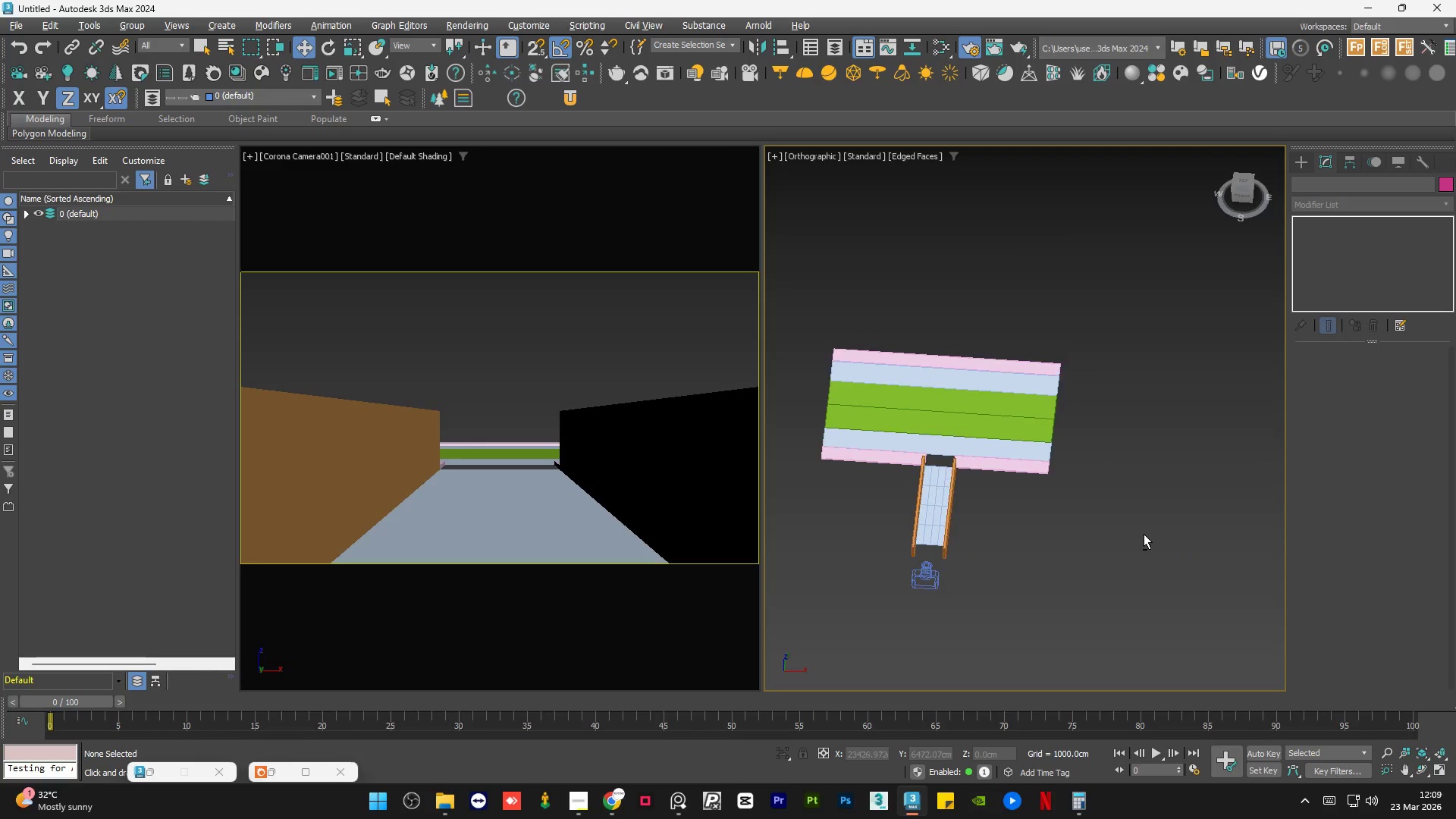 
key(Alt+AltLeft)
 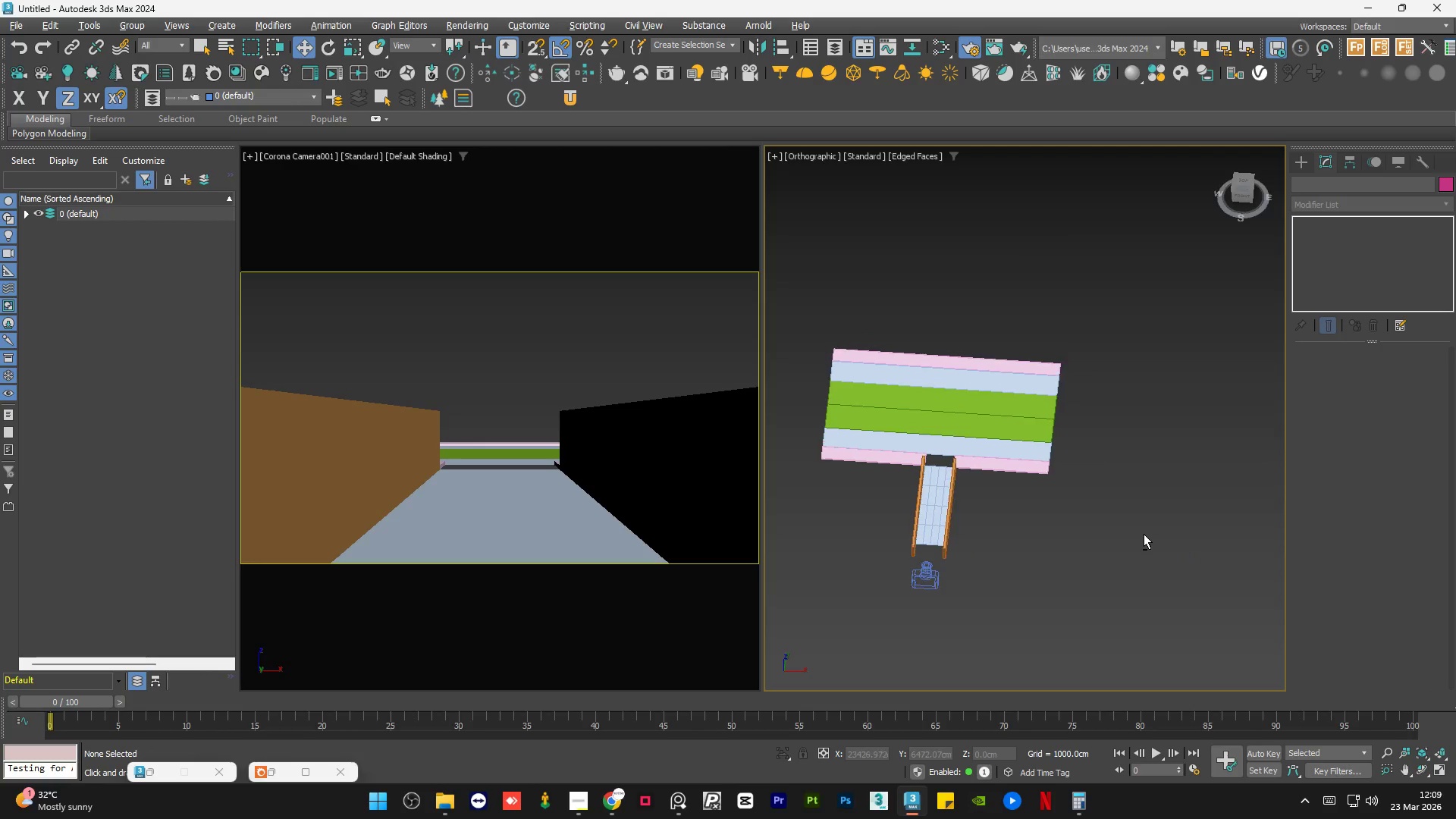 
key(Alt+AltLeft)
 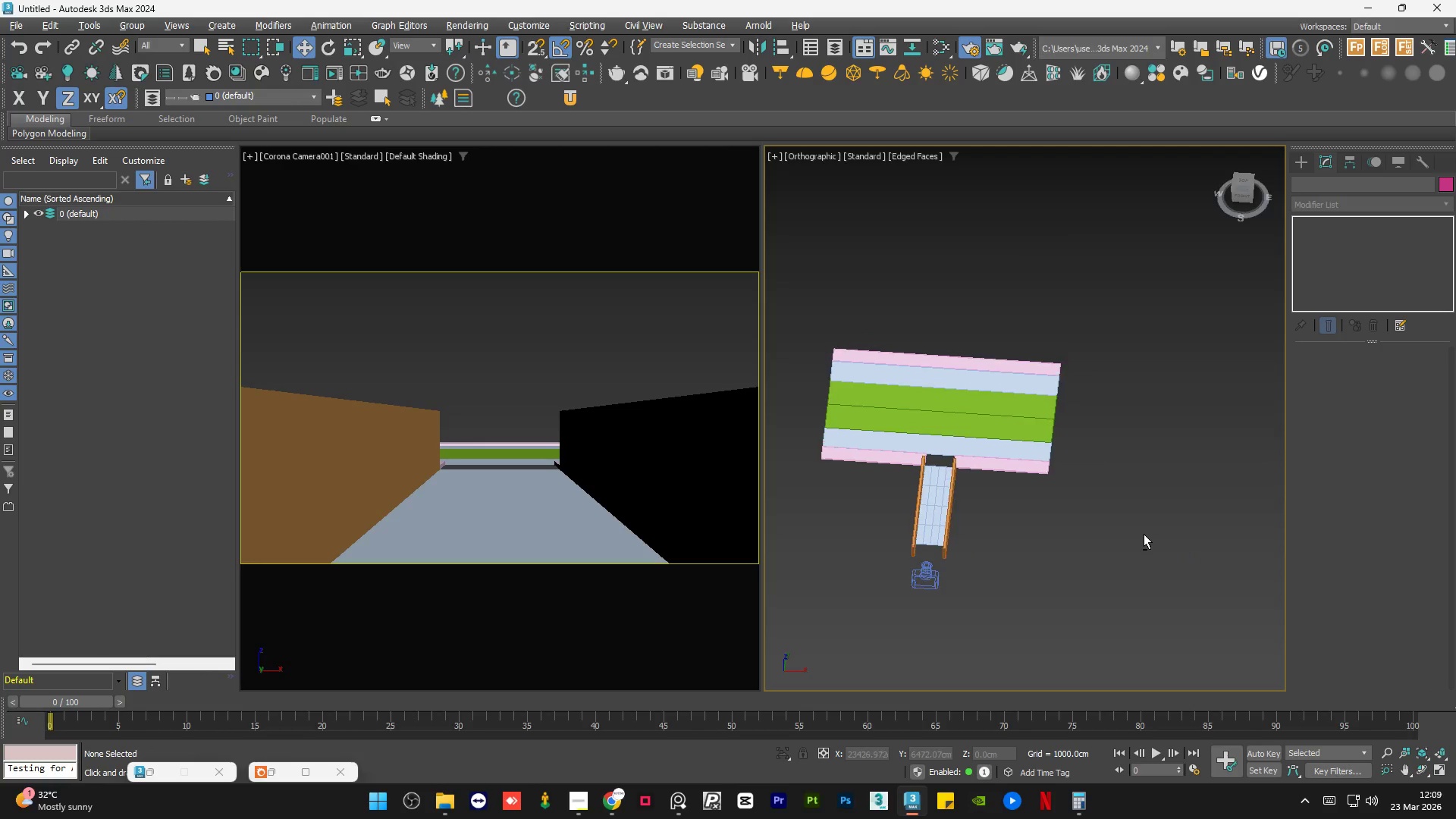 
key(Alt+AltLeft)
 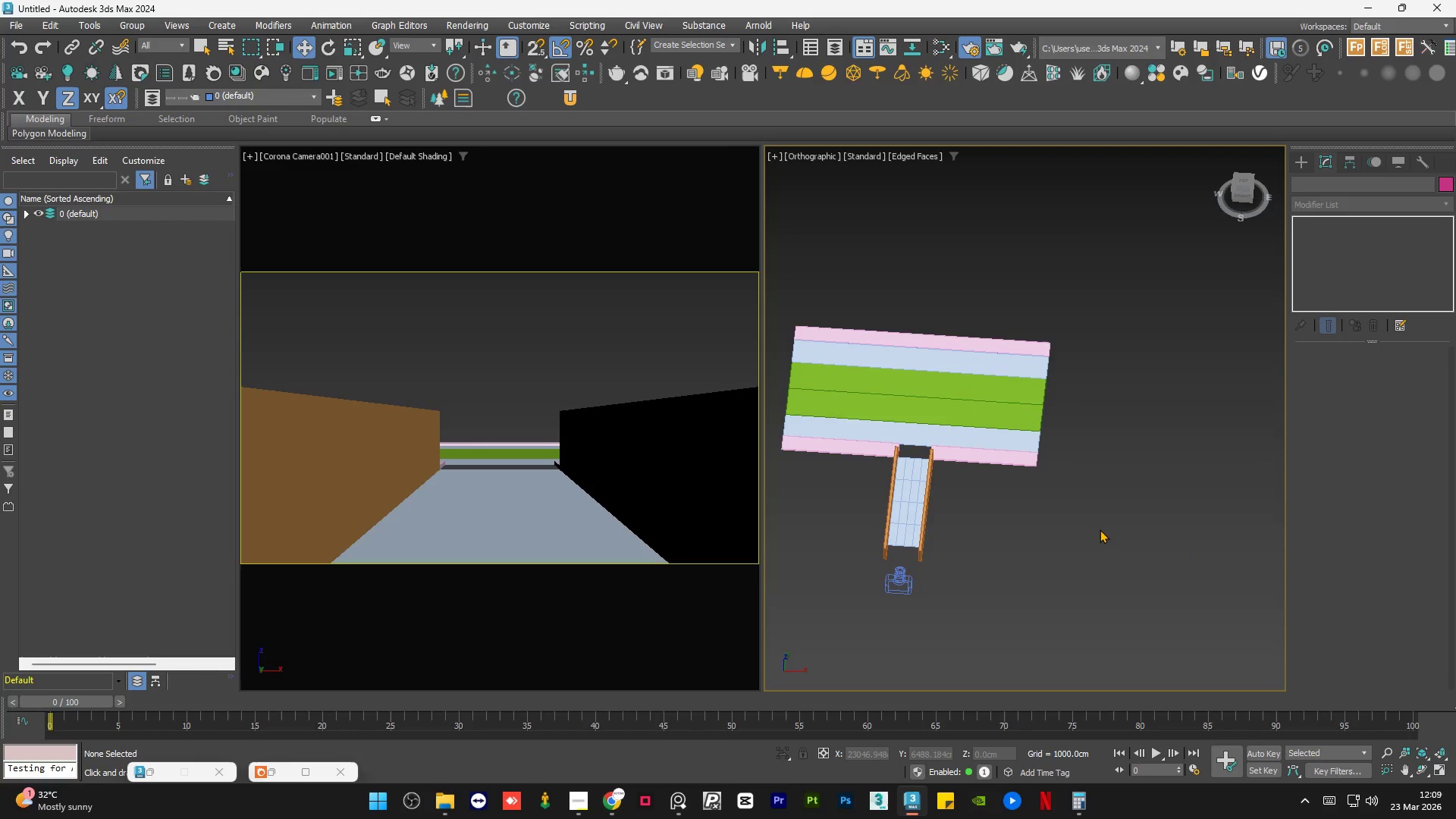 
scroll: coordinate [1144, 534], scroll_direction: up, amount: 1.0
 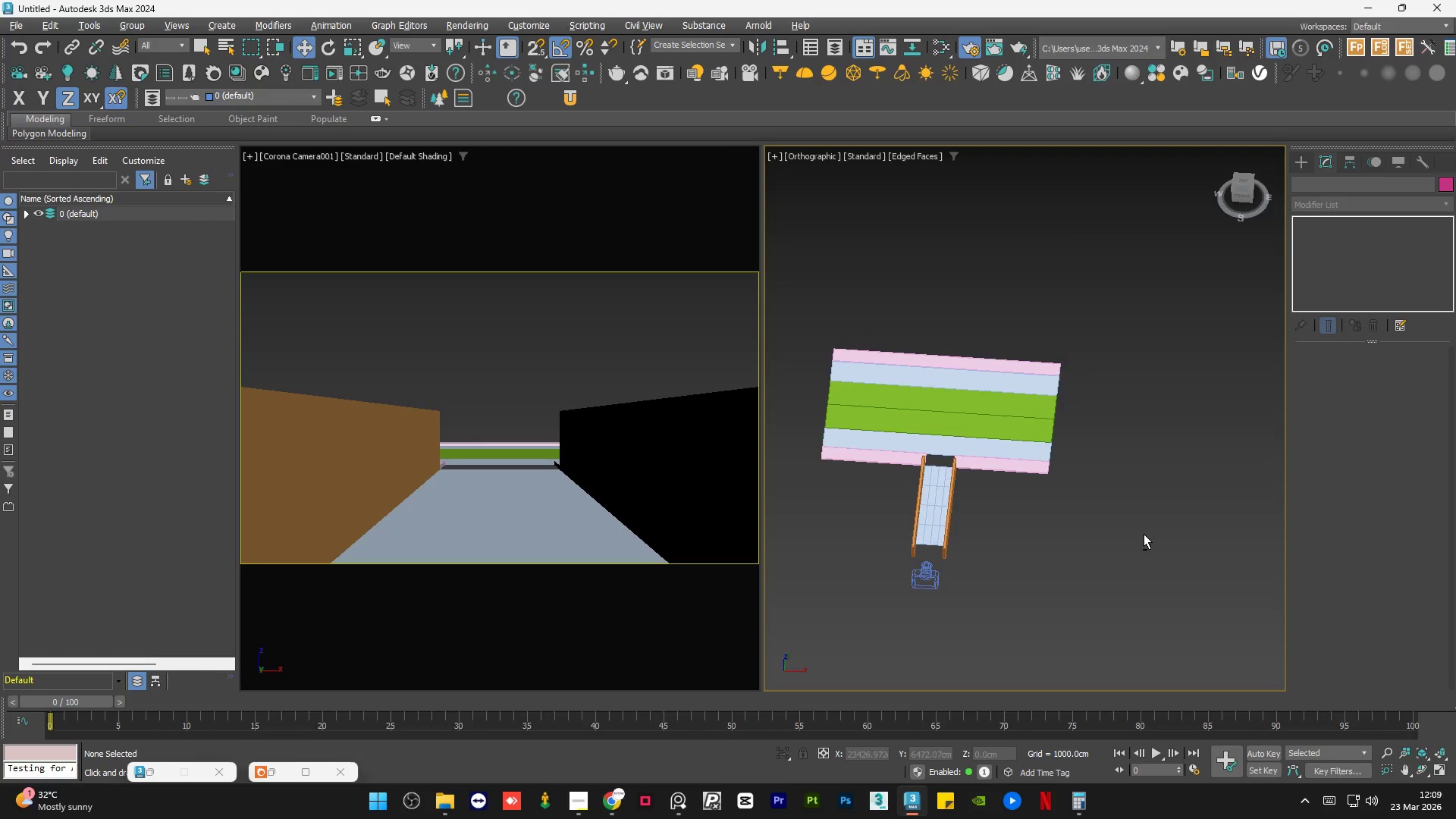 
double_click([1100, 529])
 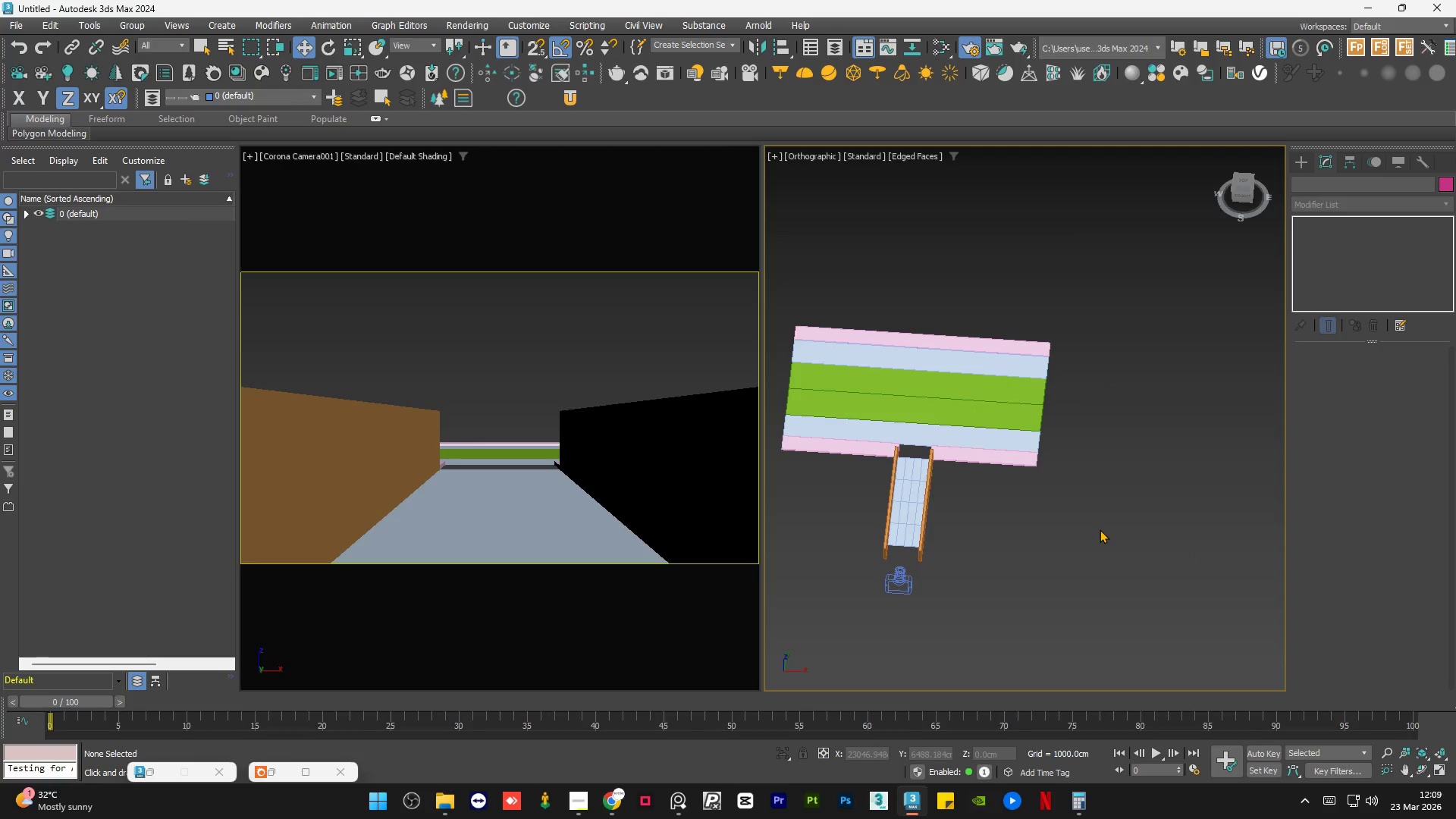 
triple_click([1100, 529])
 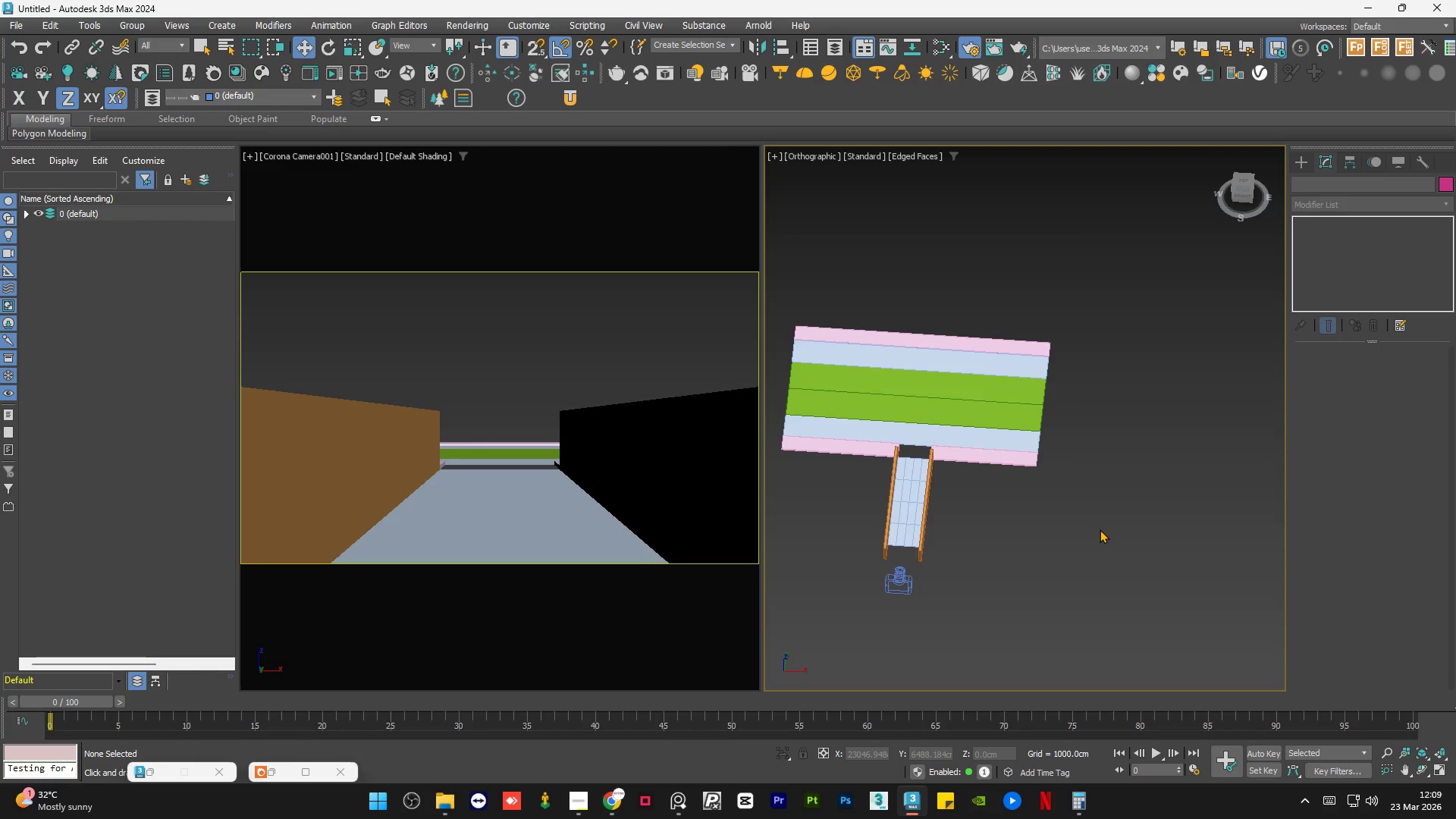 
double_click([1100, 529])
 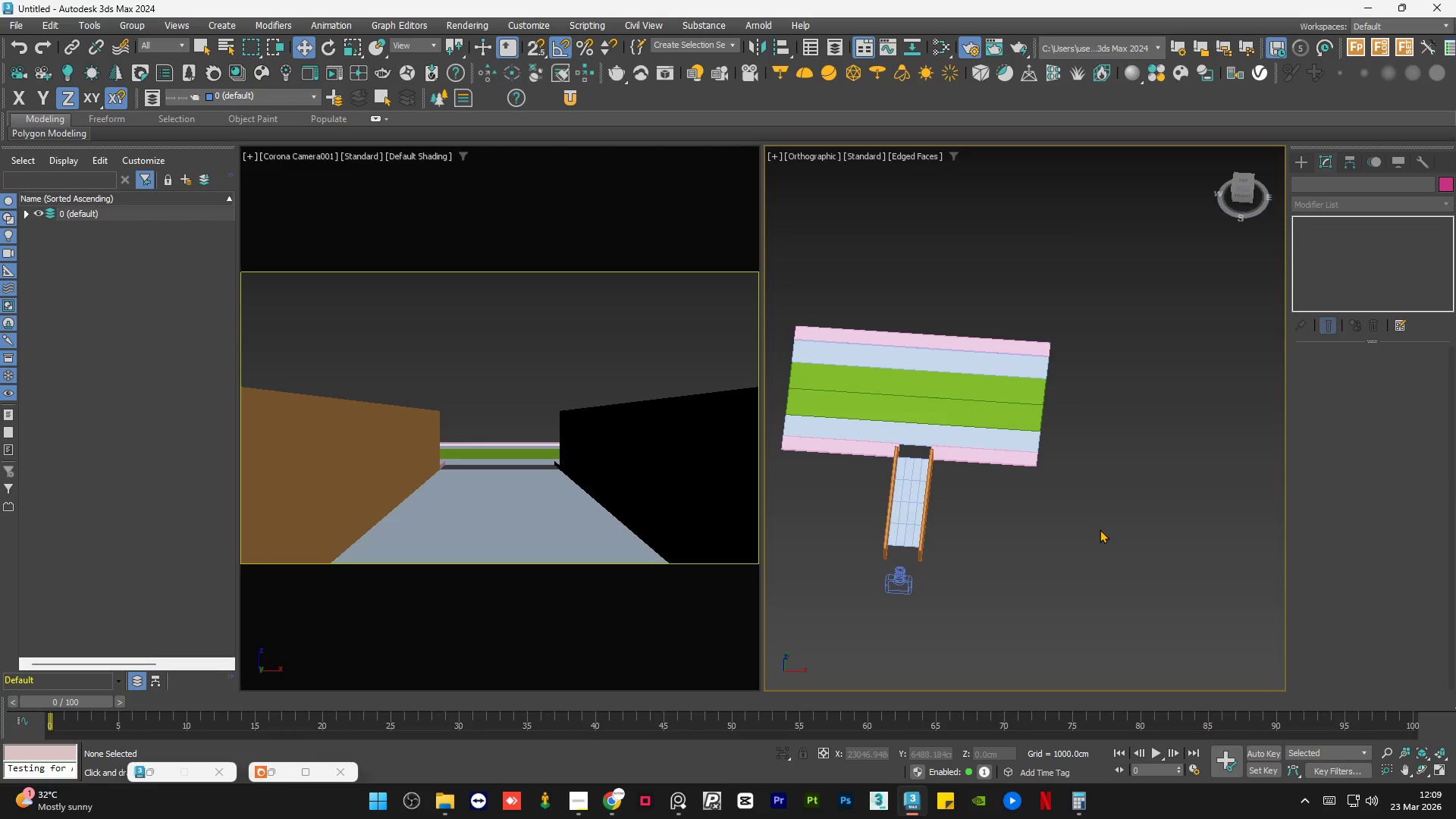 
triple_click([1100, 529])
 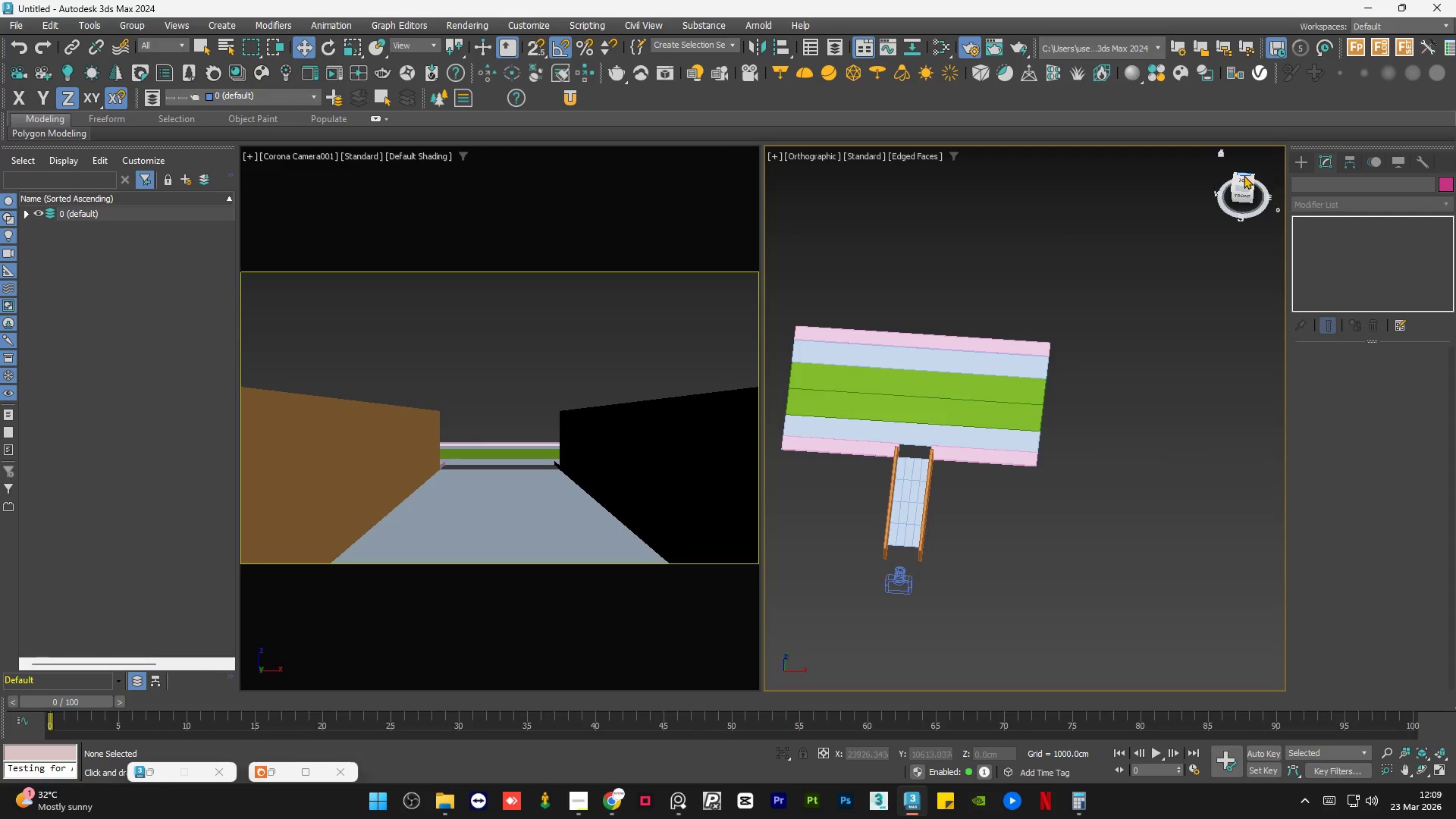 
left_click([1244, 180])
 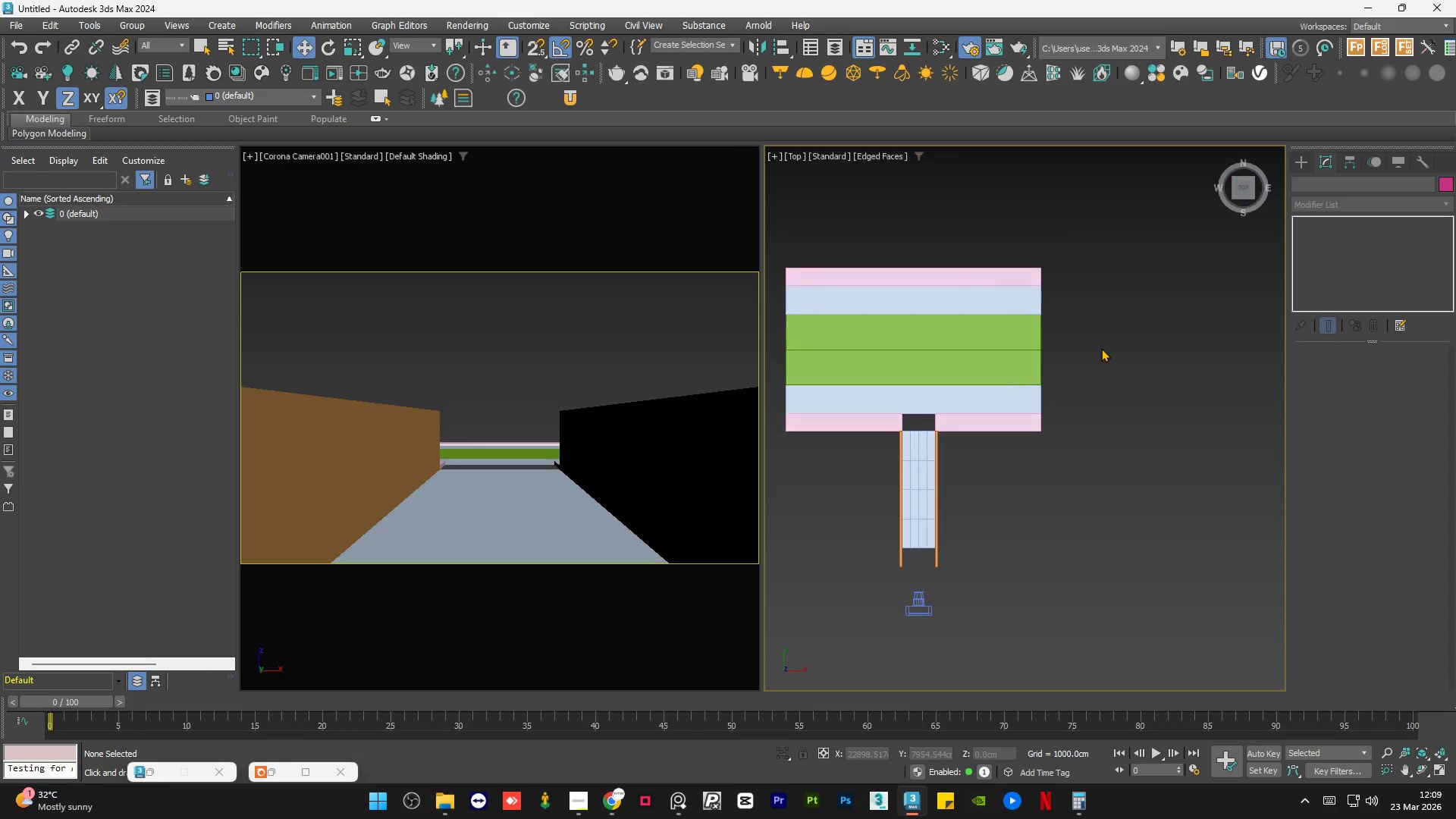 
scroll: coordinate [1021, 422], scroll_direction: down, amount: 1.0
 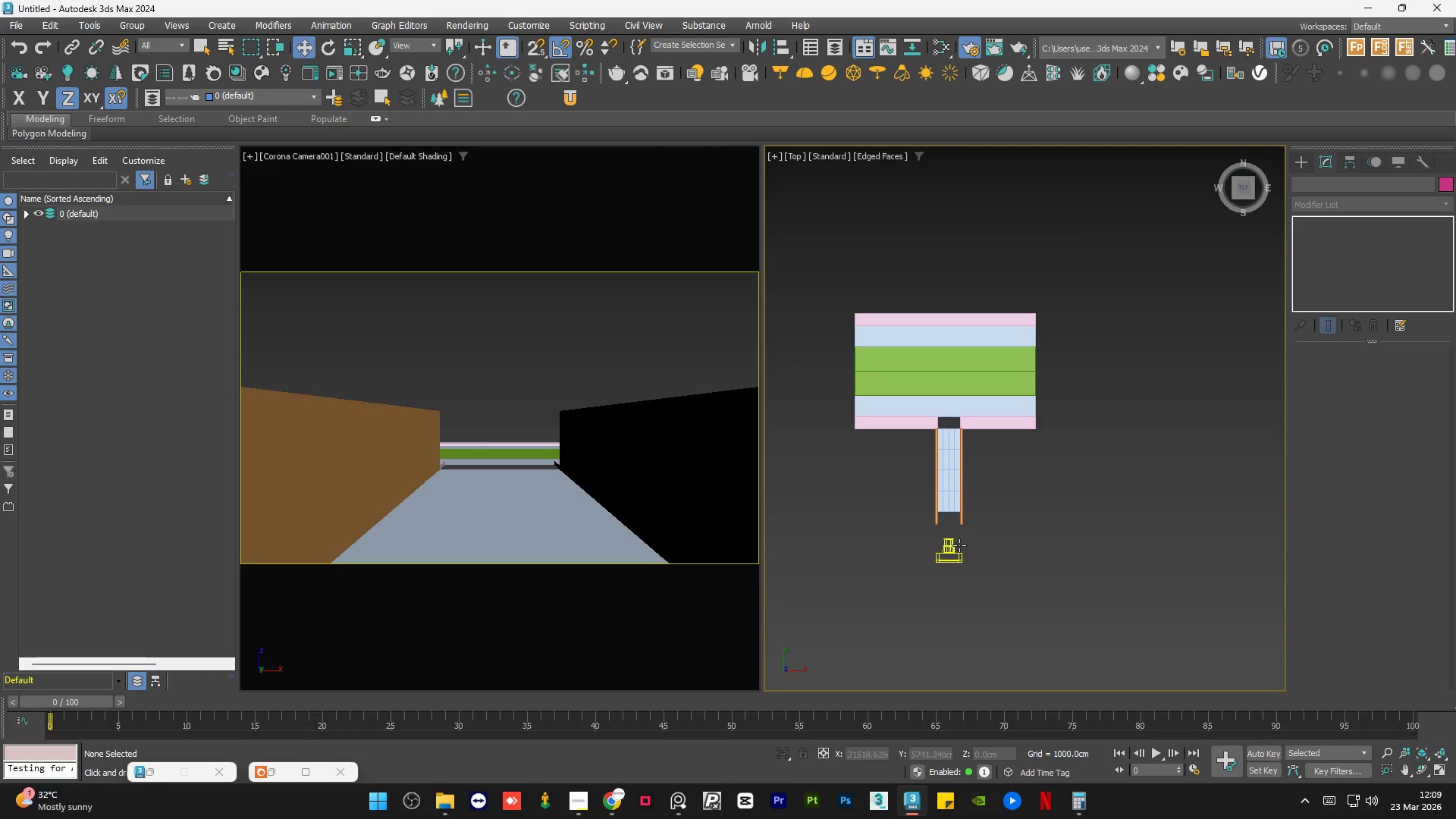 
left_click([952, 548])
 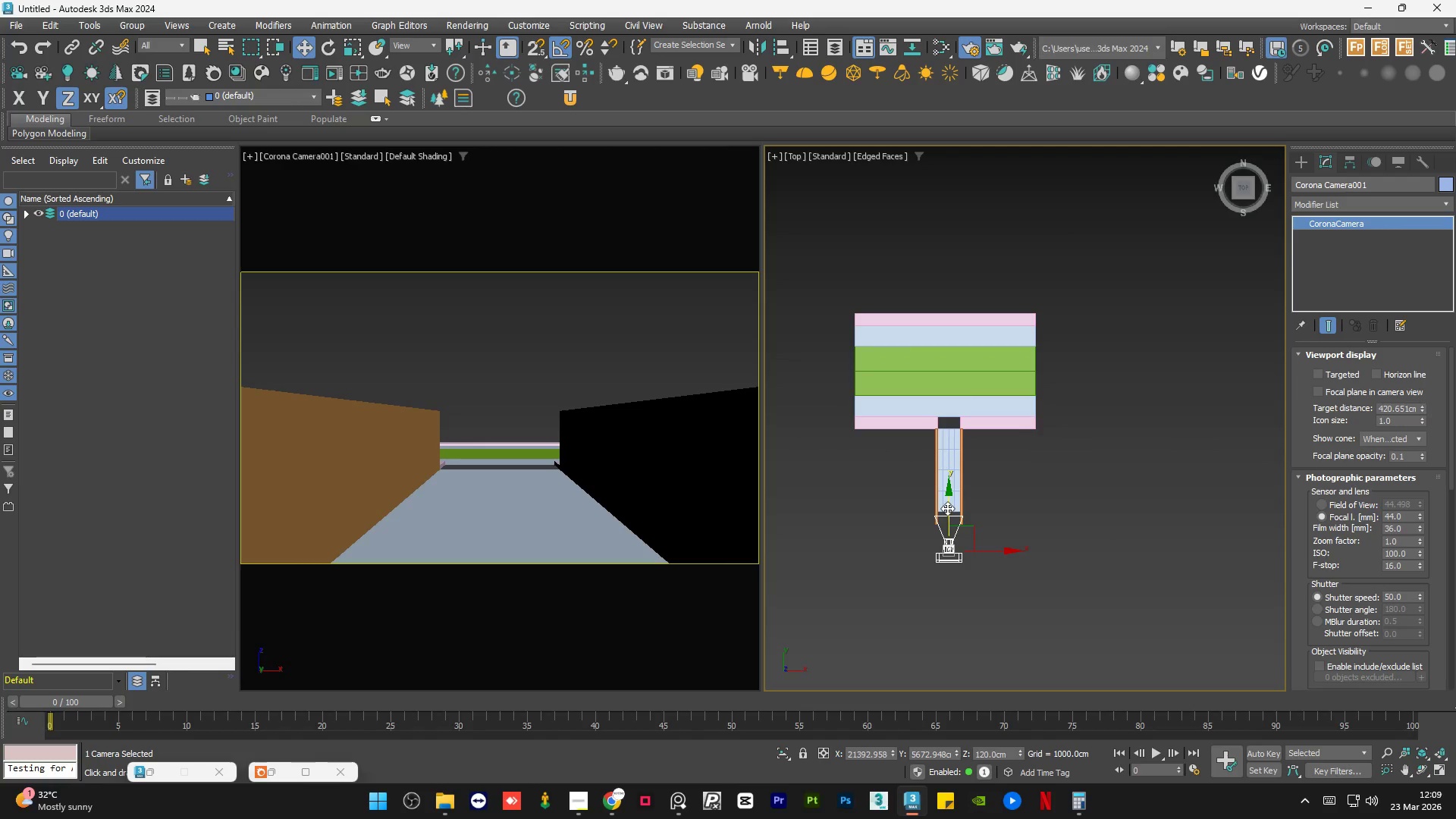 
left_click_drag(start_coordinate=[949, 507], to_coordinate=[954, 516])
 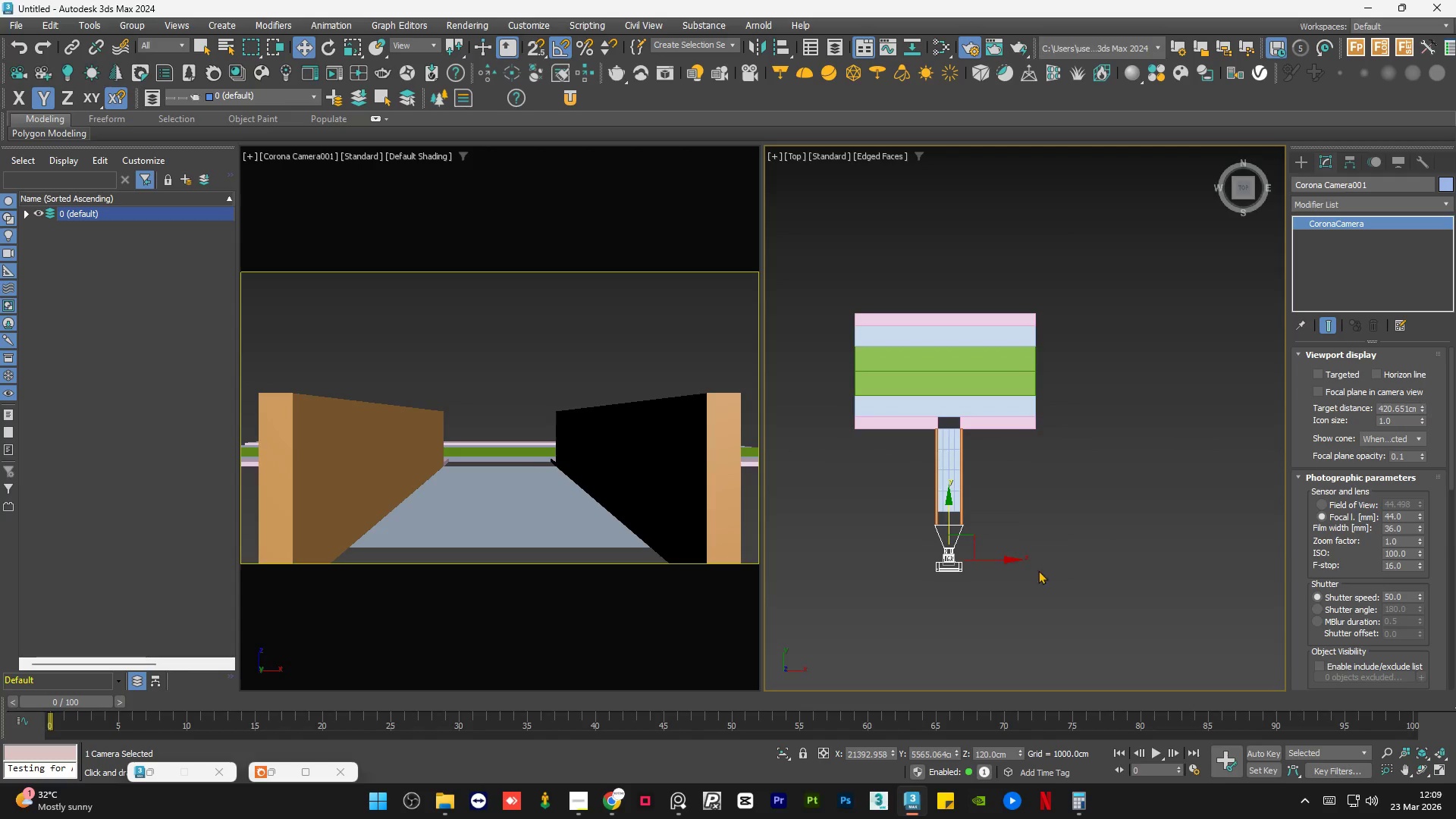 
hold_key(key=AltLeft, duration=0.72)
 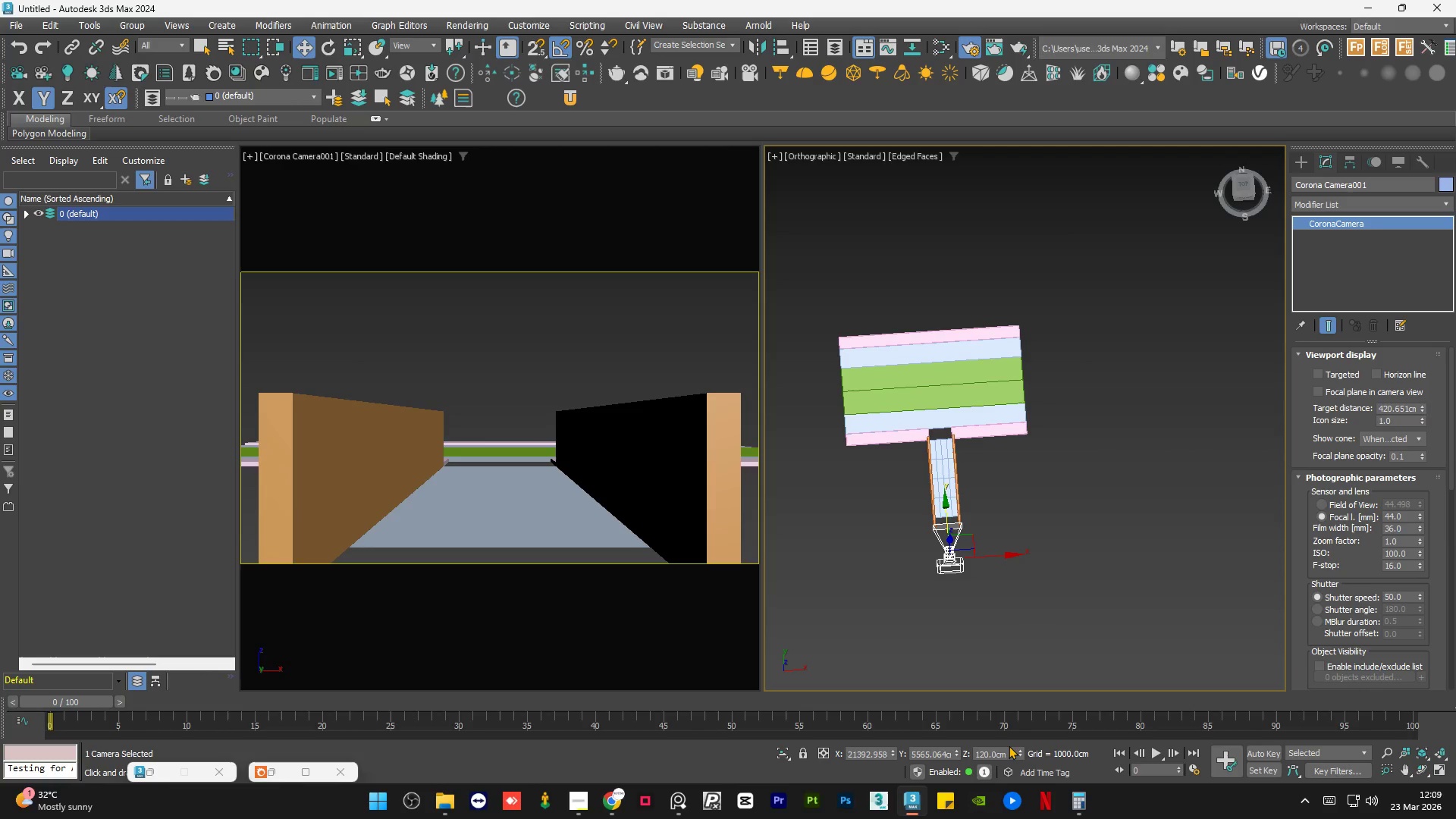 
hold_key(key=AltLeft, duration=9.73)
left_click([1004, 757])
 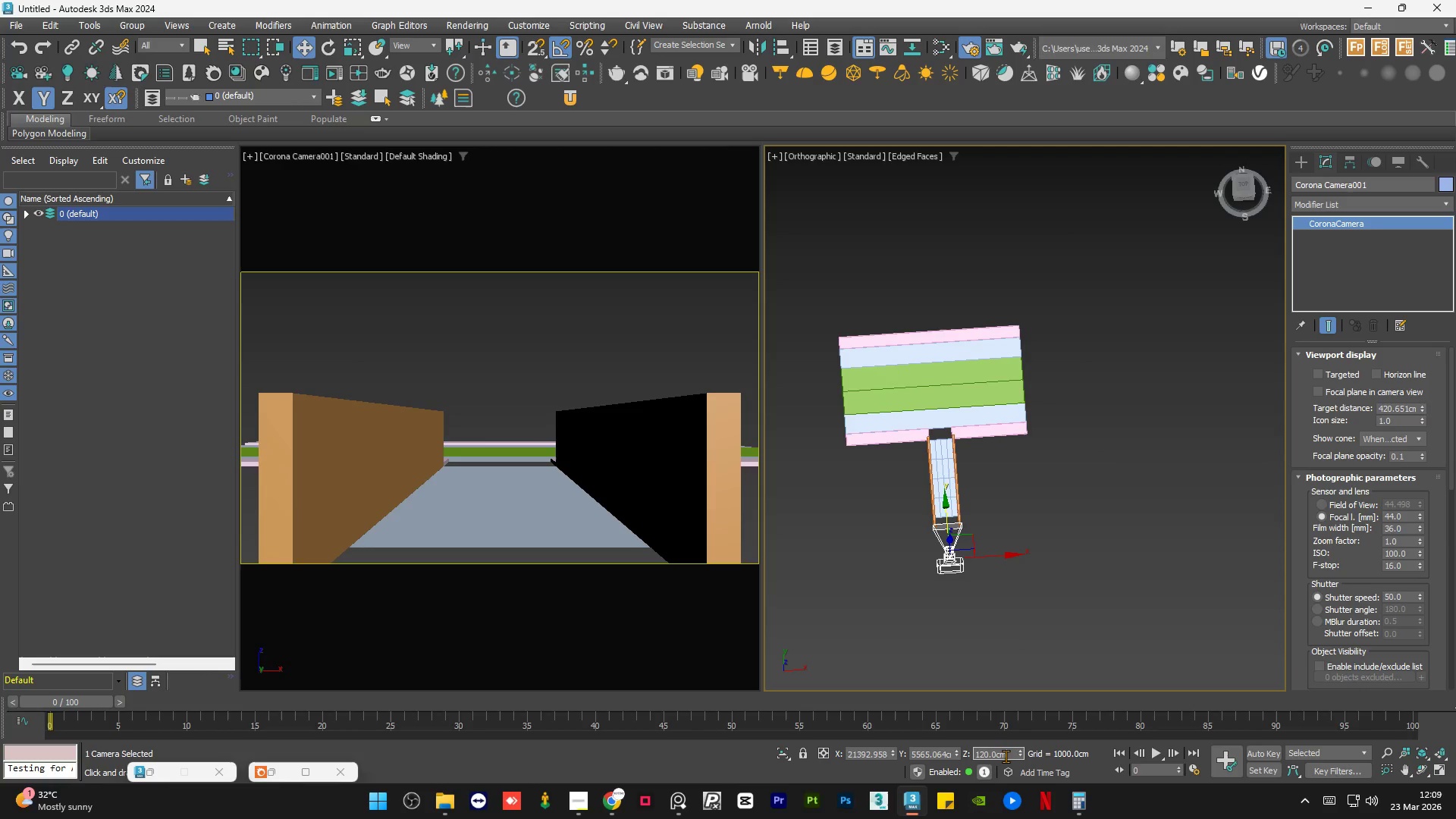 
double_click([1006, 756])
 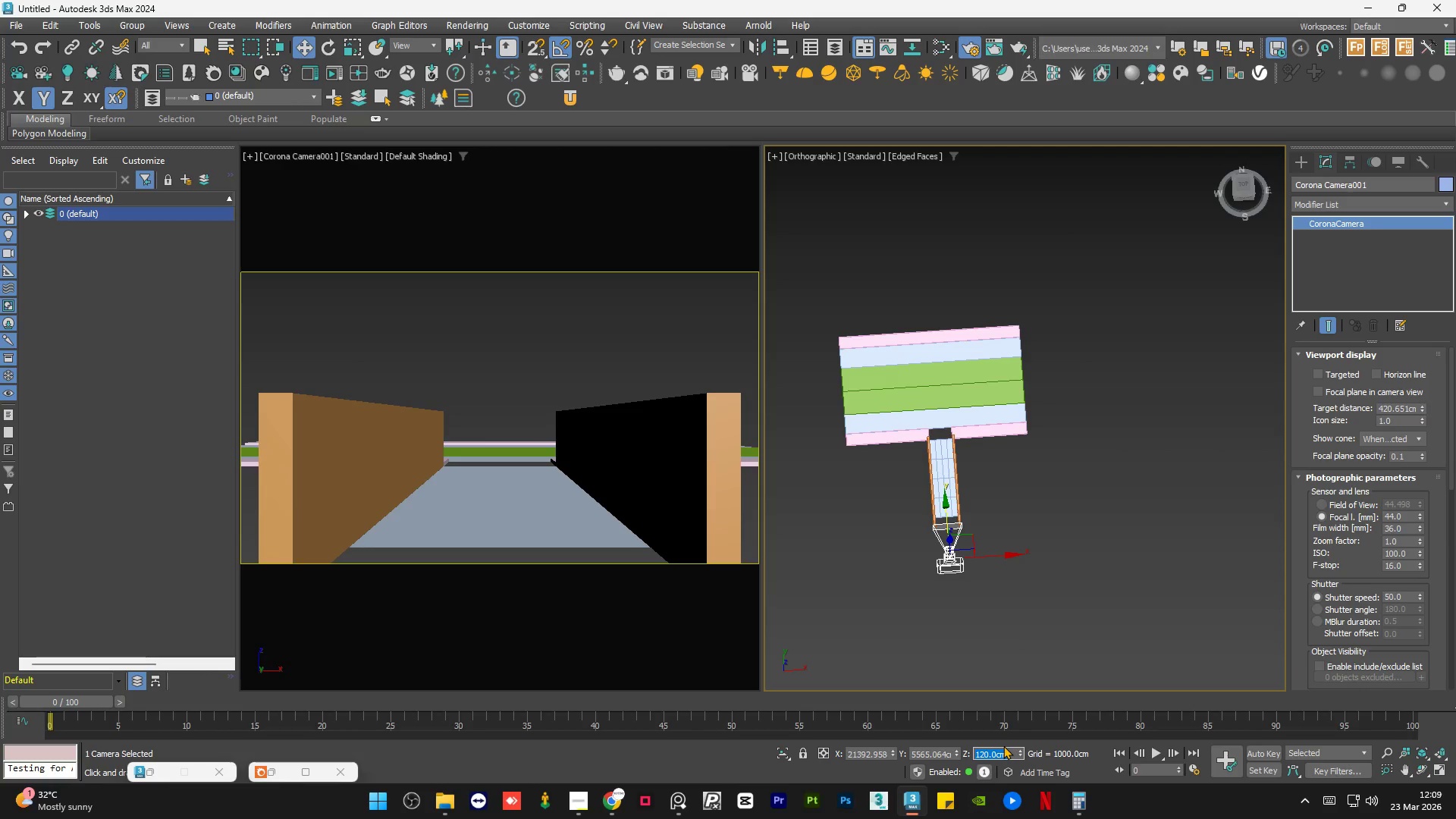 
key(Numpad1)
 